 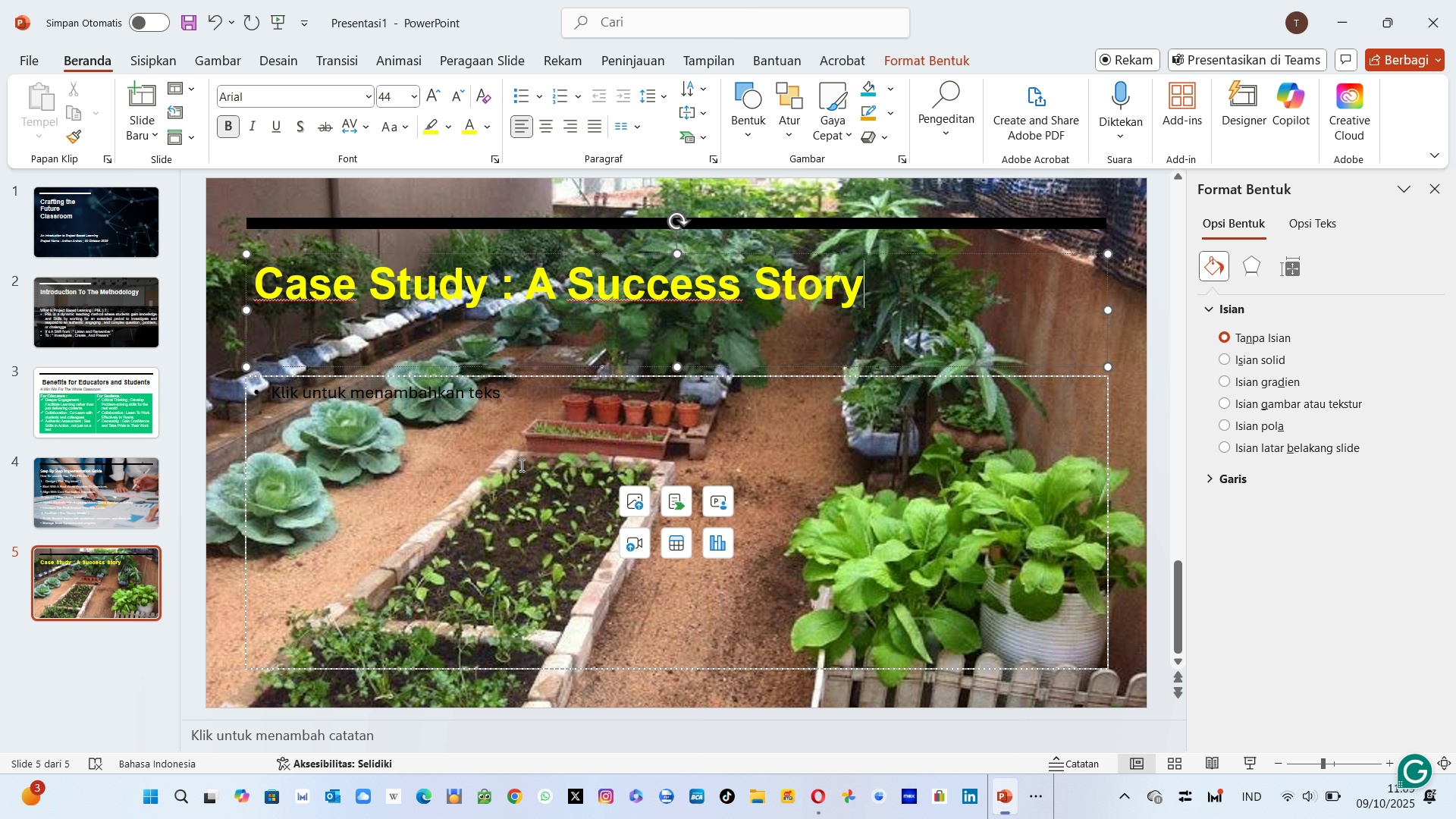 
left_click([681, 369])
 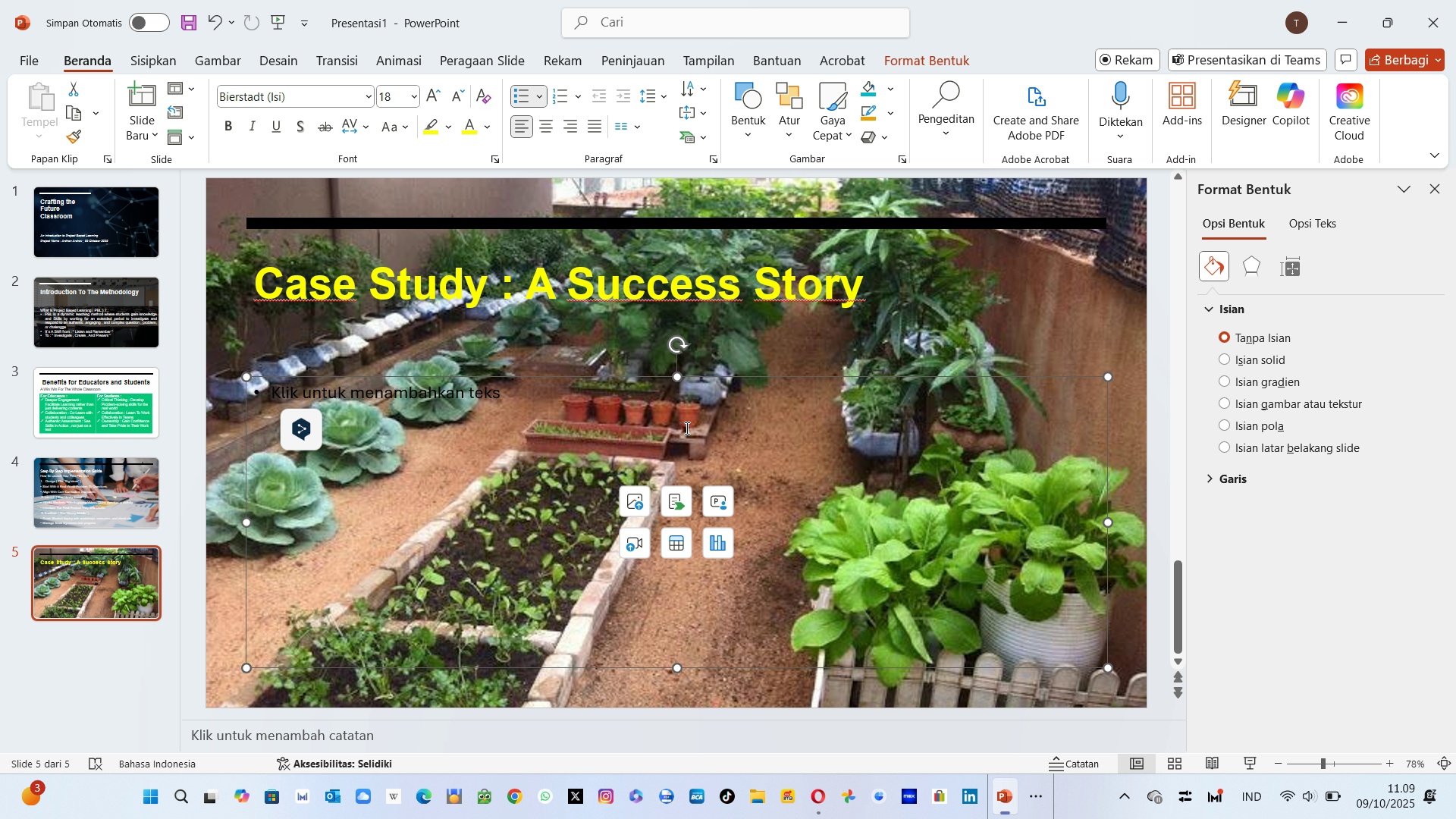 
left_click([686, 428])
 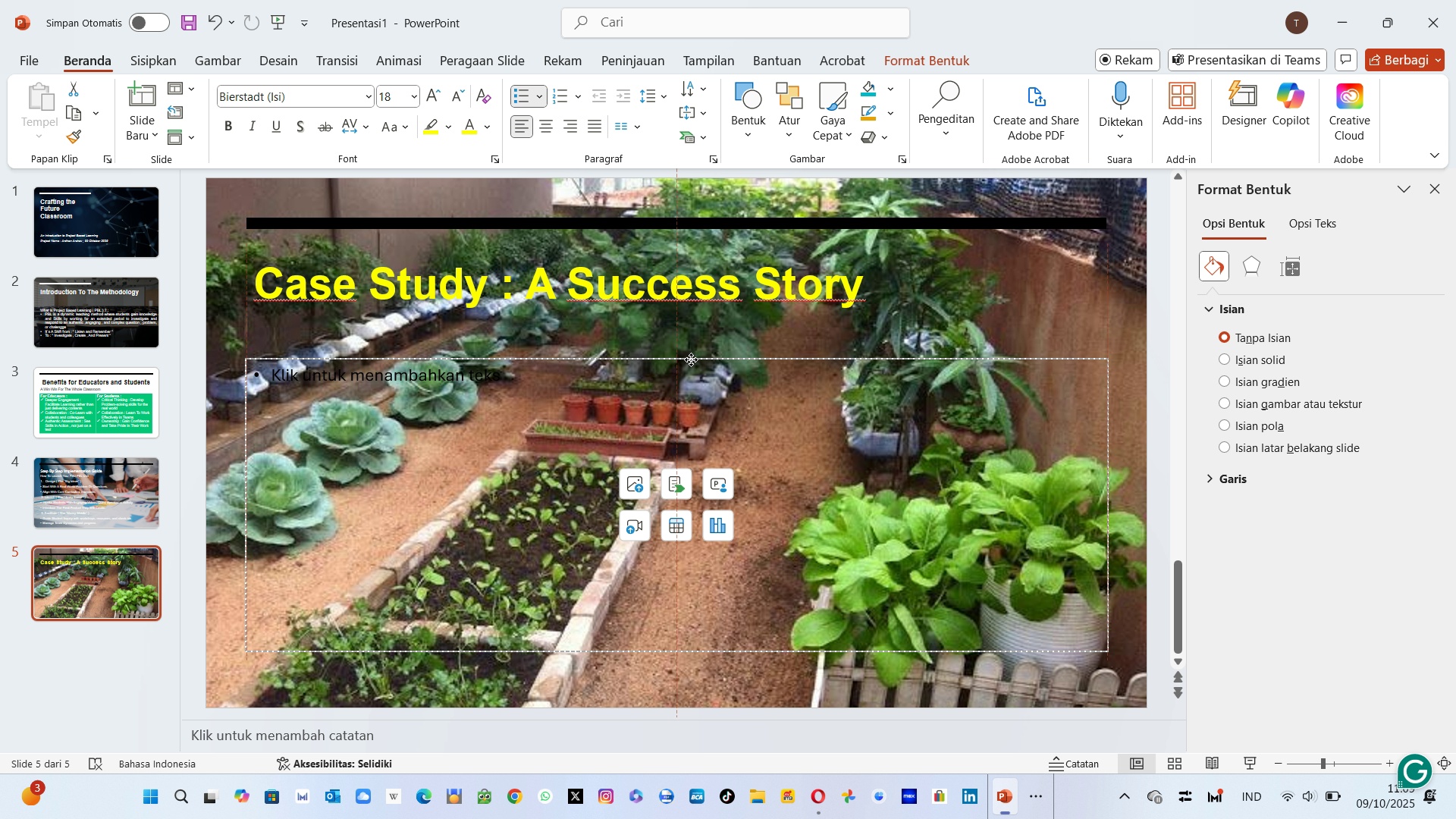 
wait(10.14)
 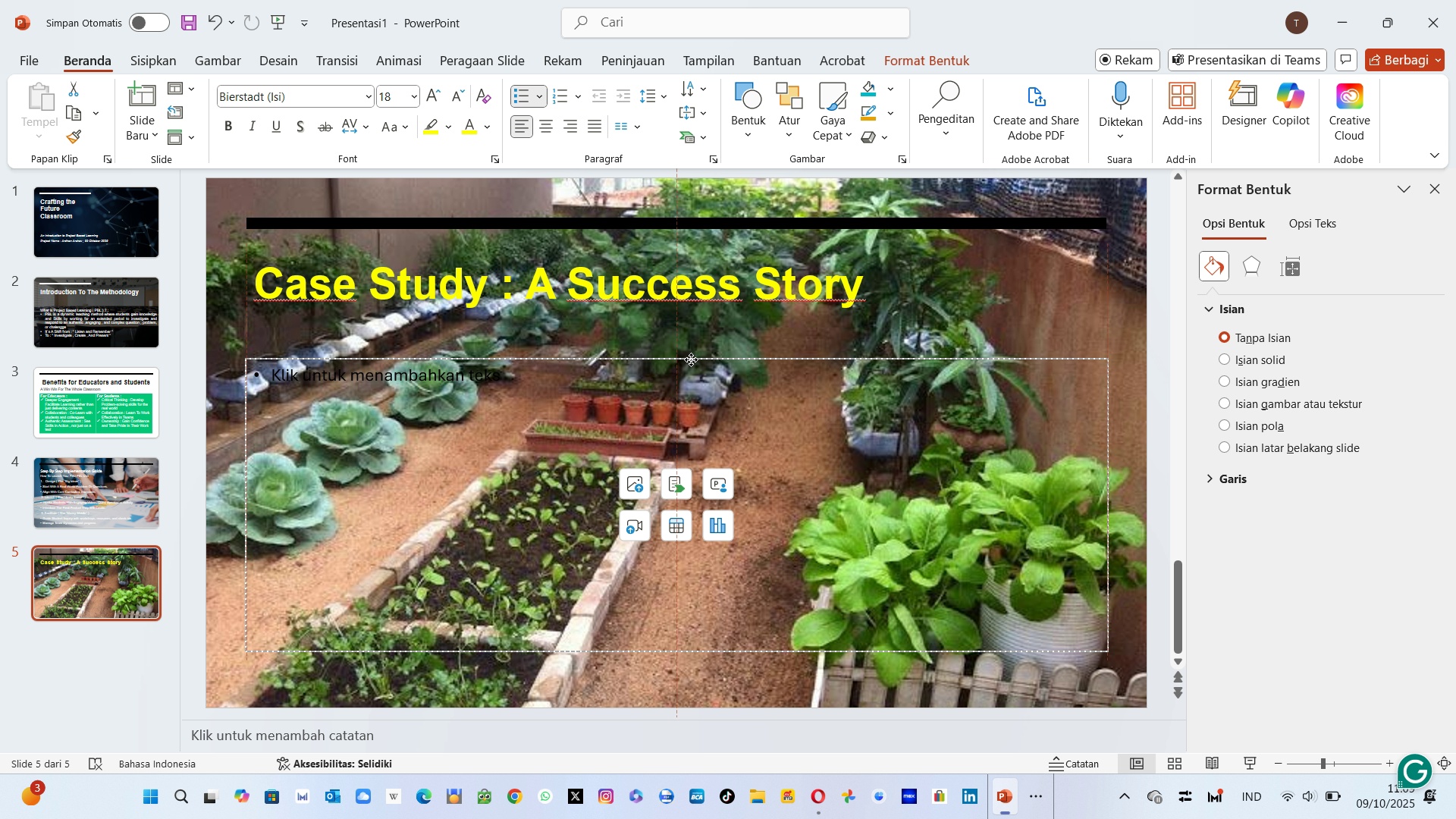 
left_click([410, 405])
 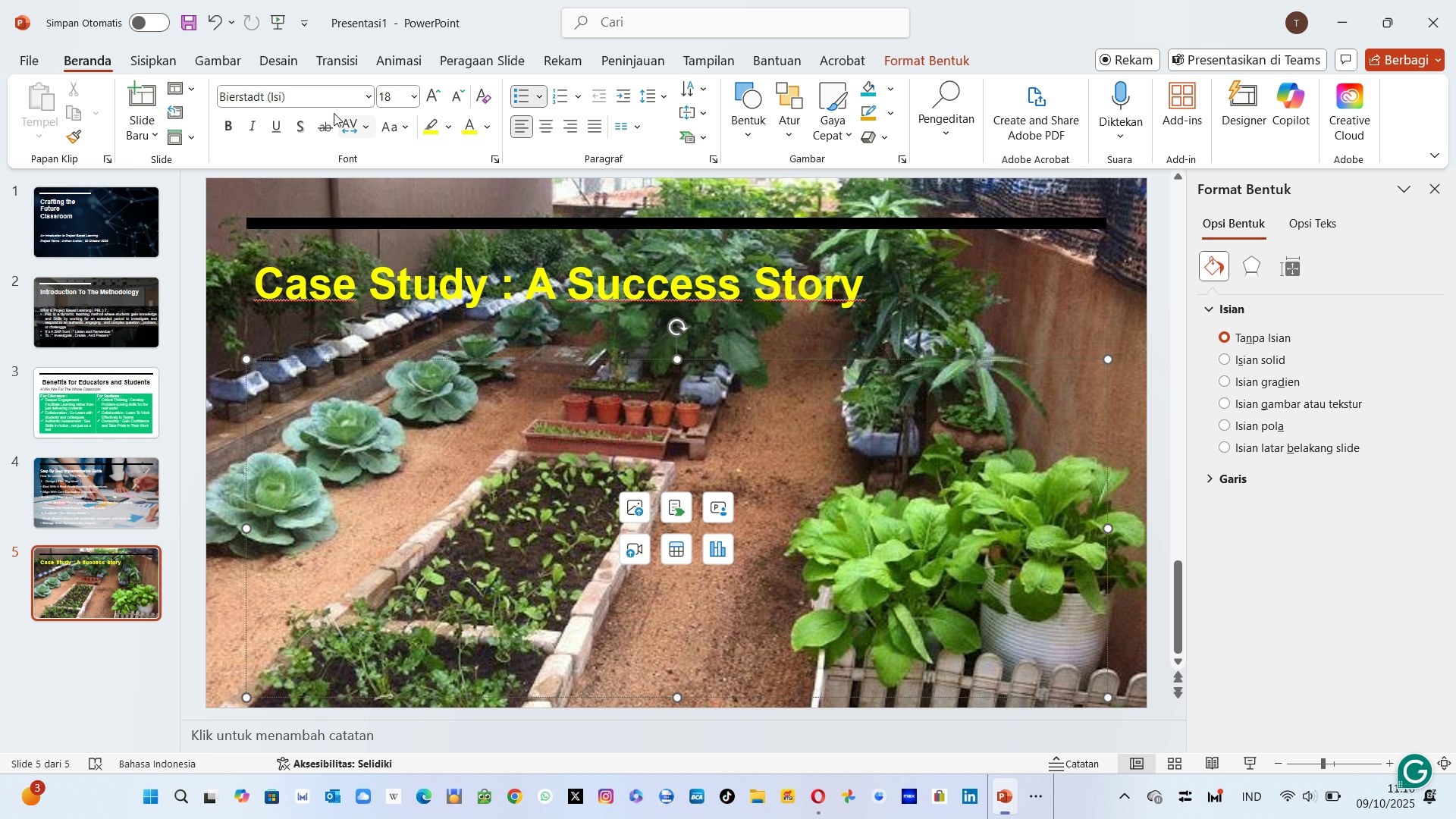 
left_click([303, 91])
 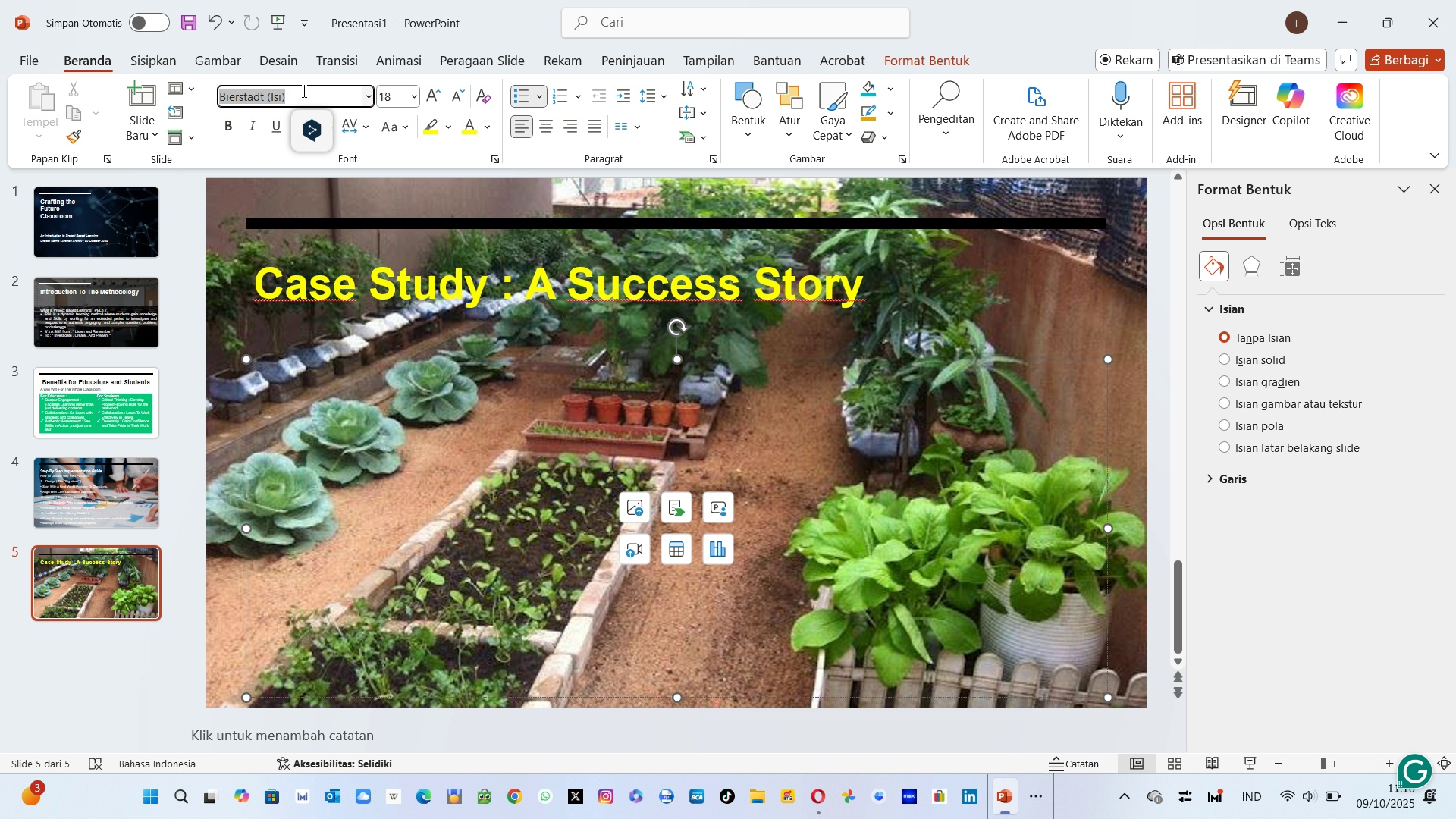 
type(Arial)
key(Tab)
type(22)
 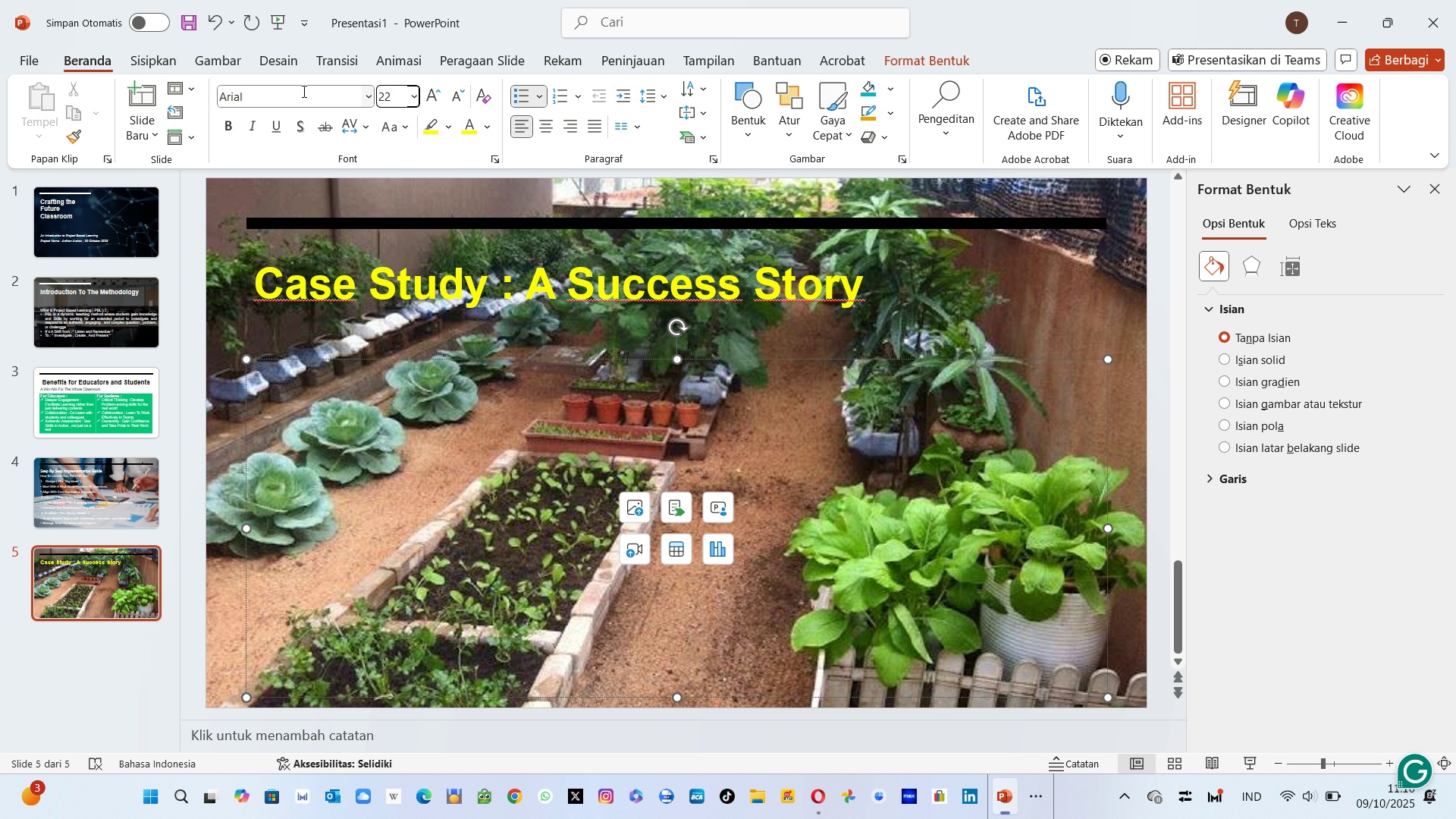 
key(Enter)
 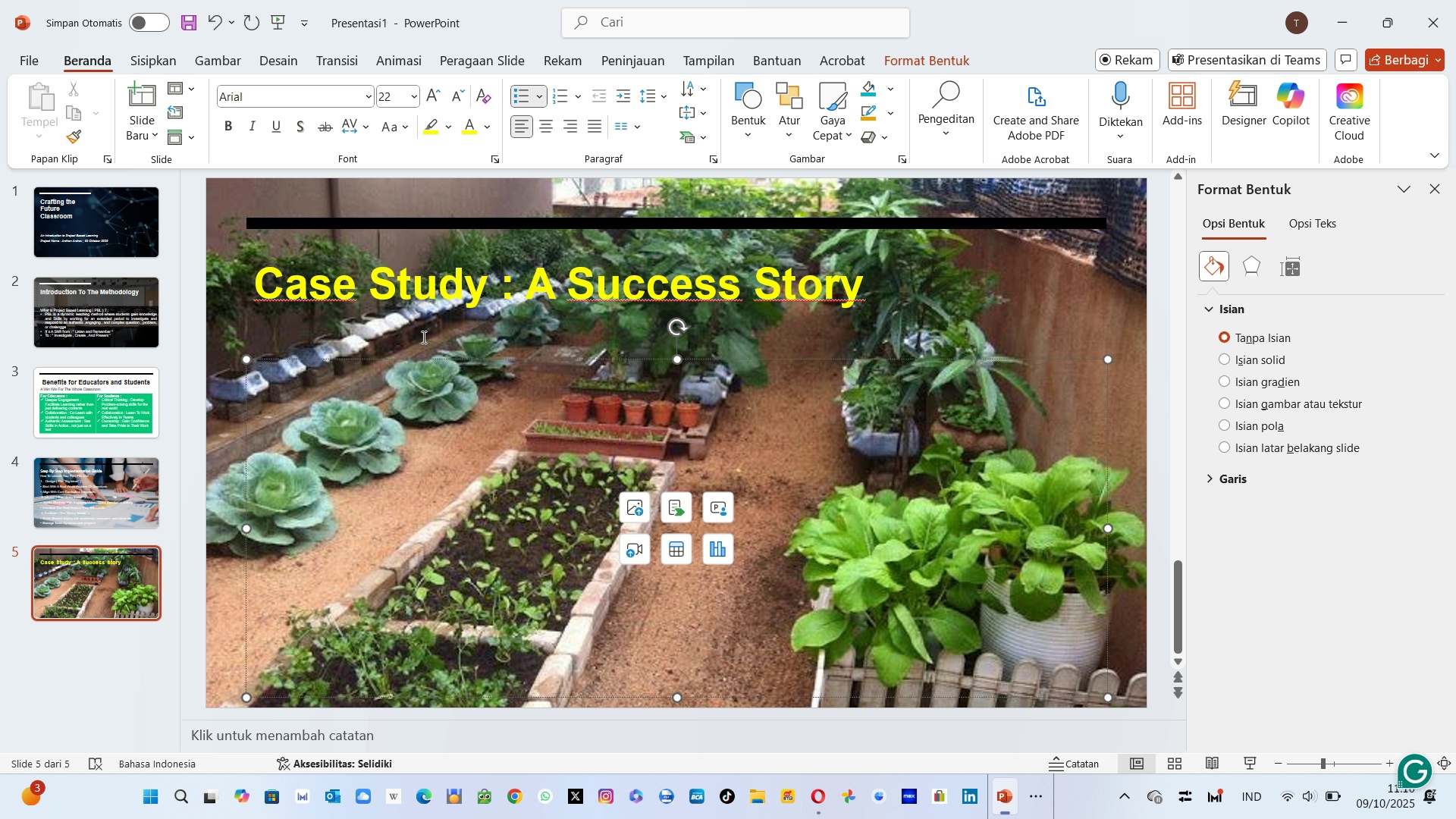 
wait(9.2)
 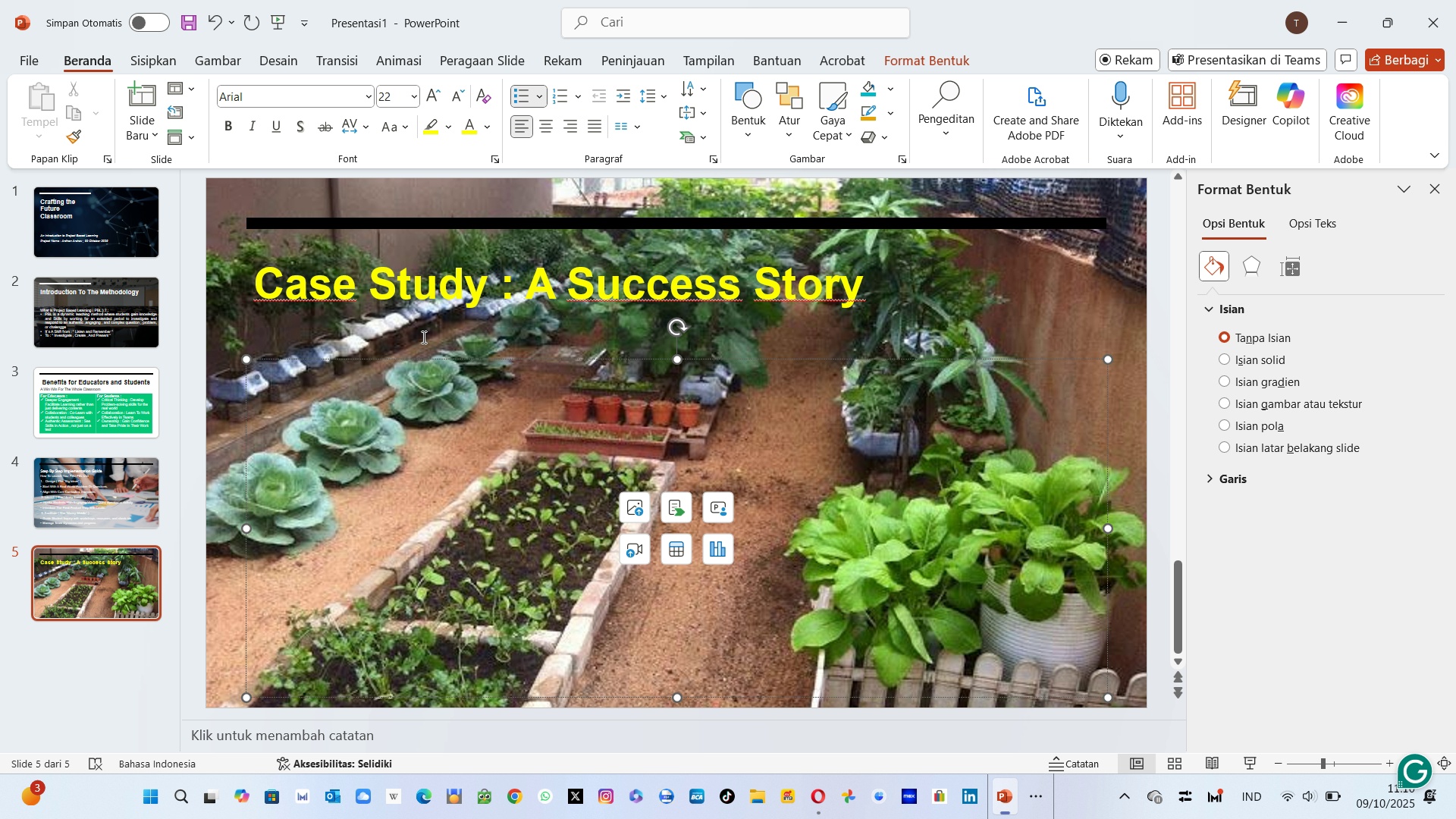 
type(Chale)
key(Backspace)
key(Backspace)
key(Backspace)
key(Backspace)
key(Backspace)
 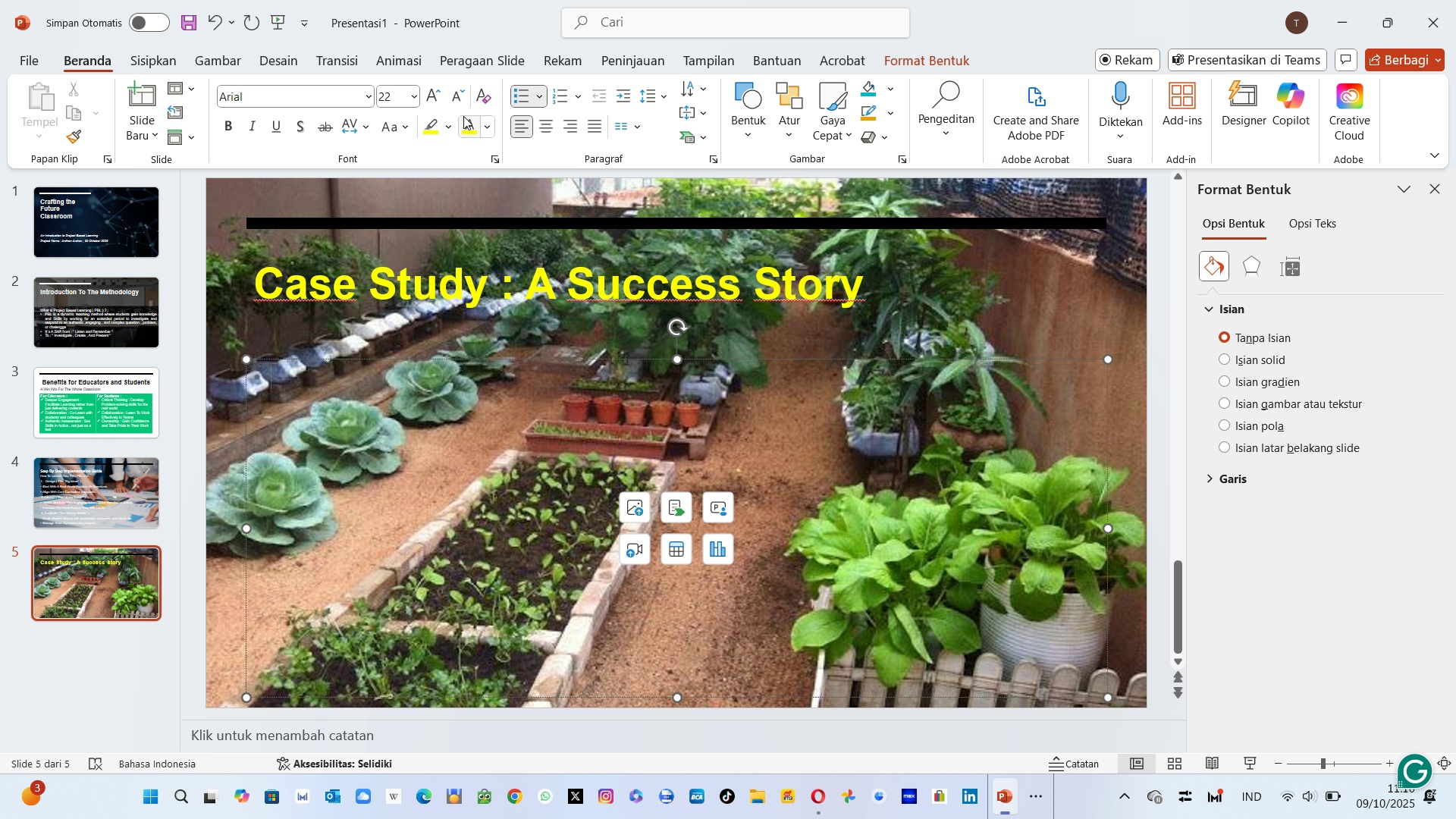 
left_click([463, 116])
 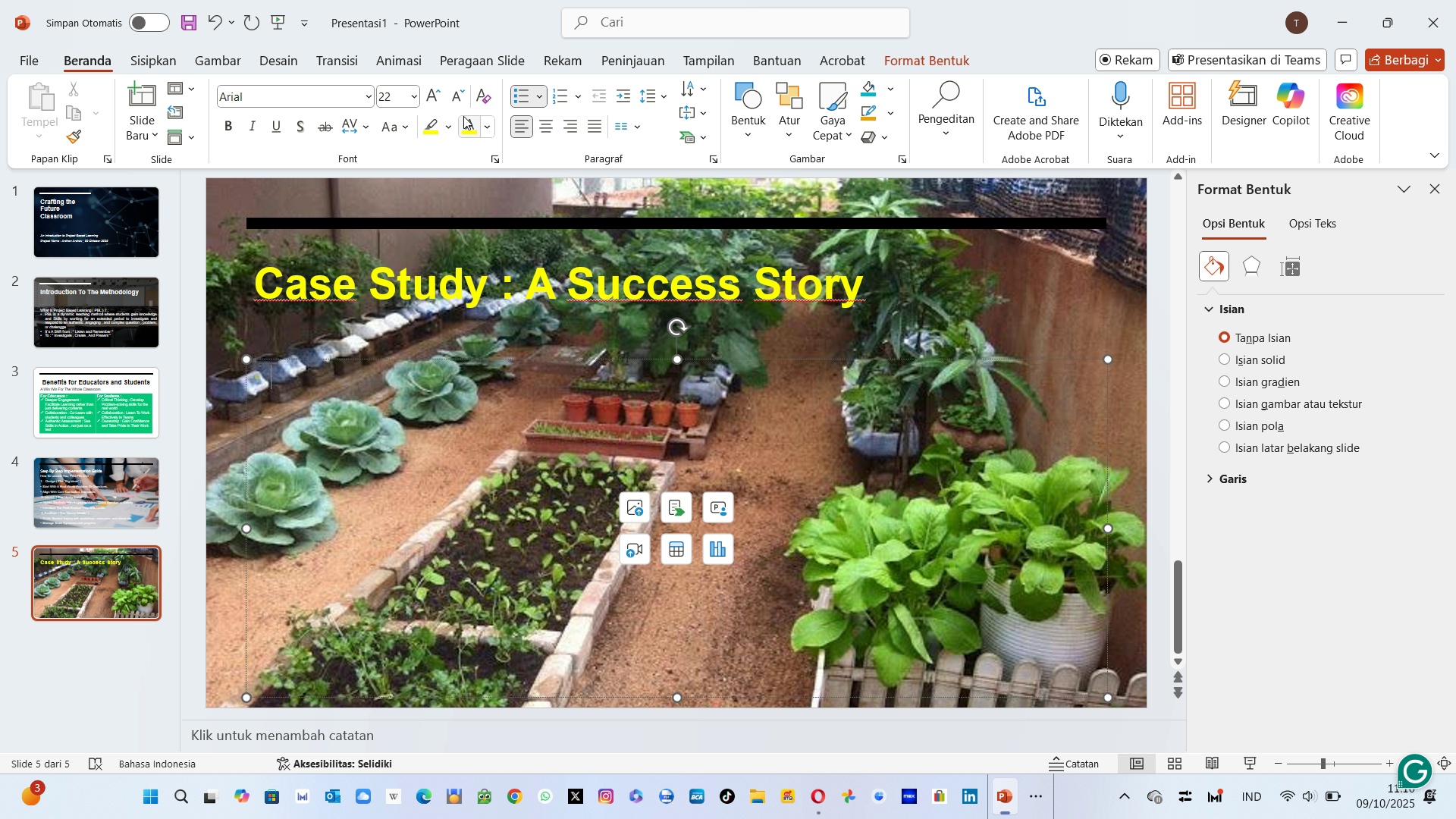 
type(Chale)
key(Backspace)
type(lenge : 7-th Grade )
 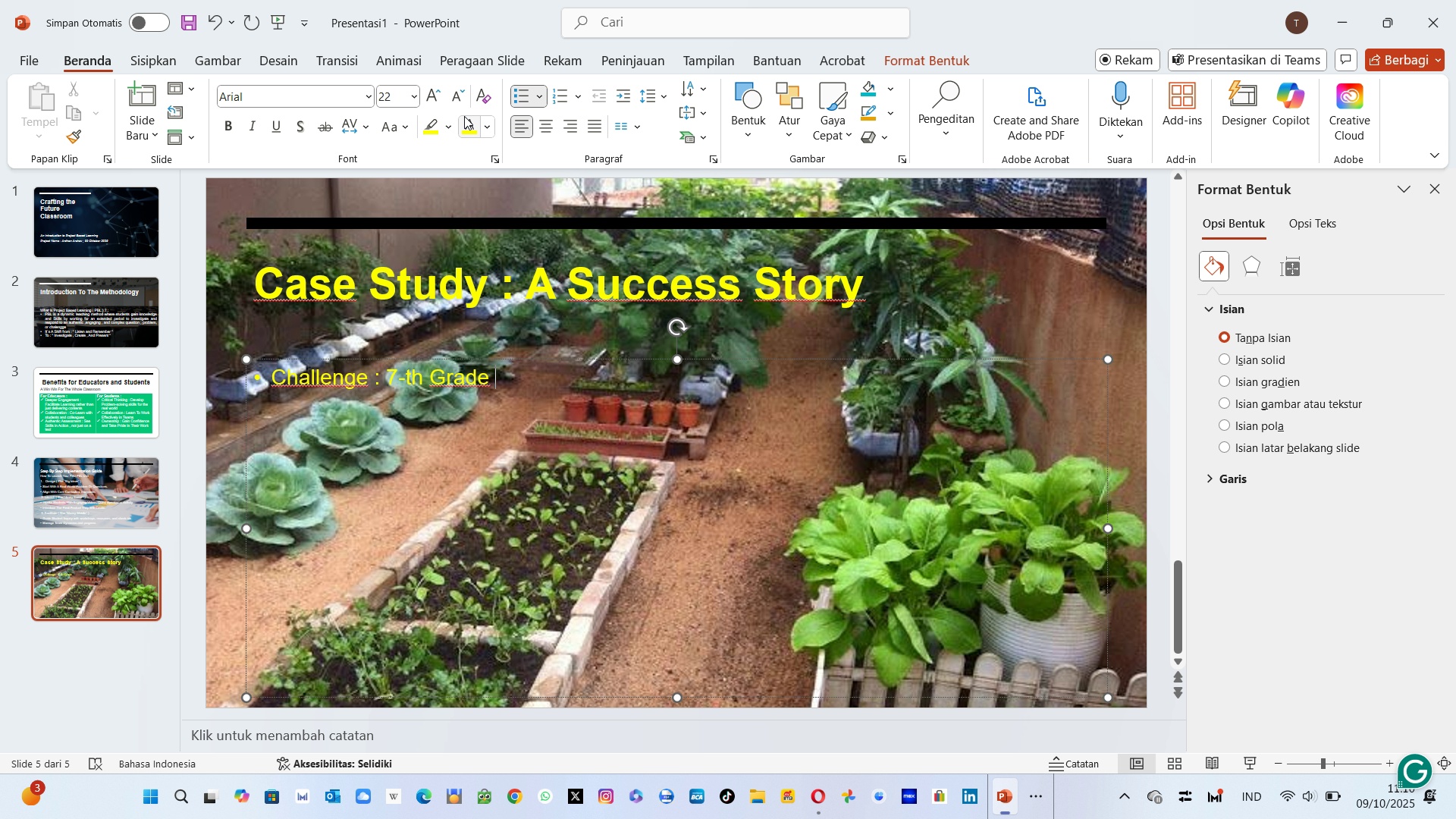 
wait(6.11)
 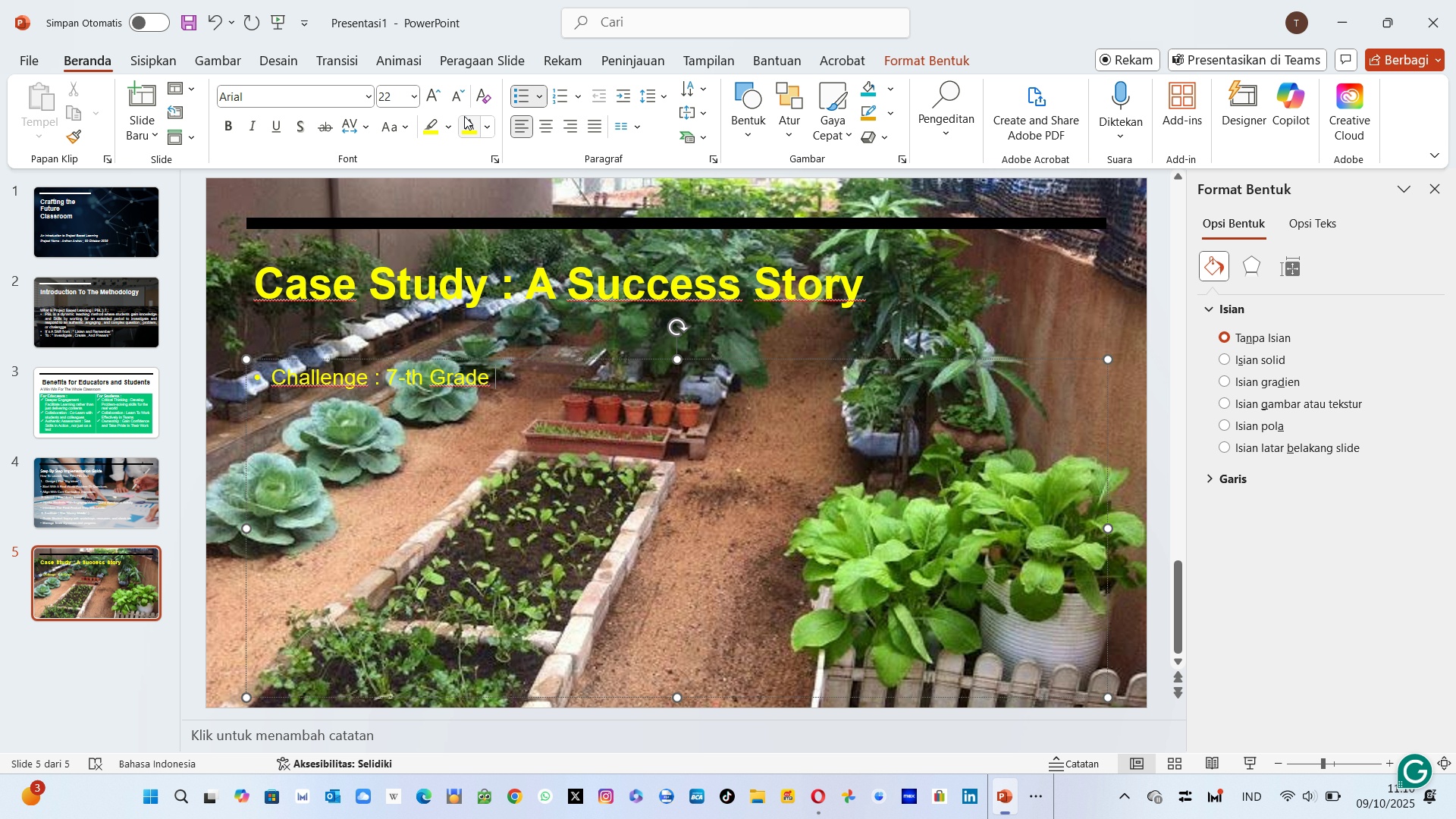 
type(science student )
 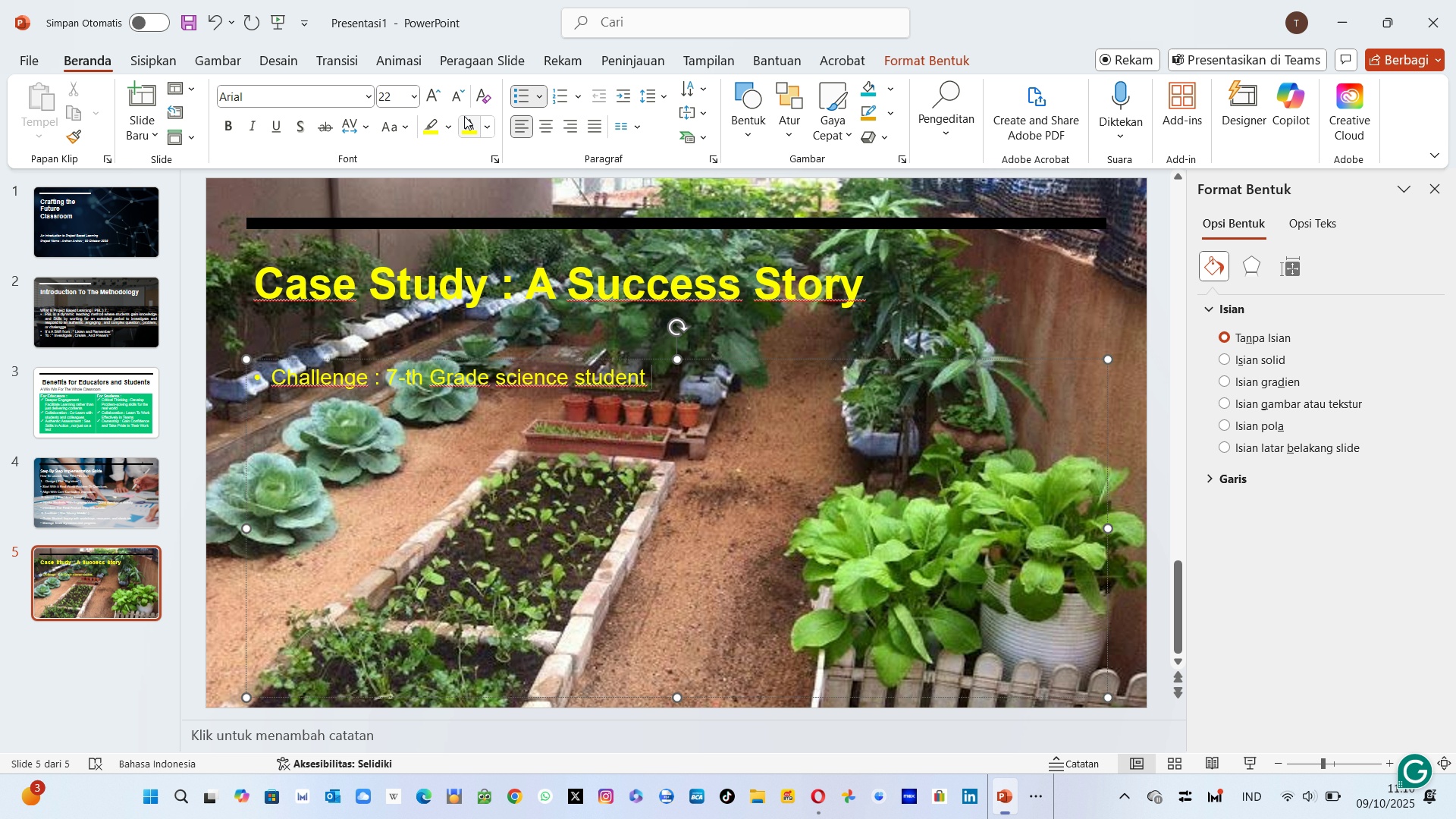 
key(ArrowLeft)
 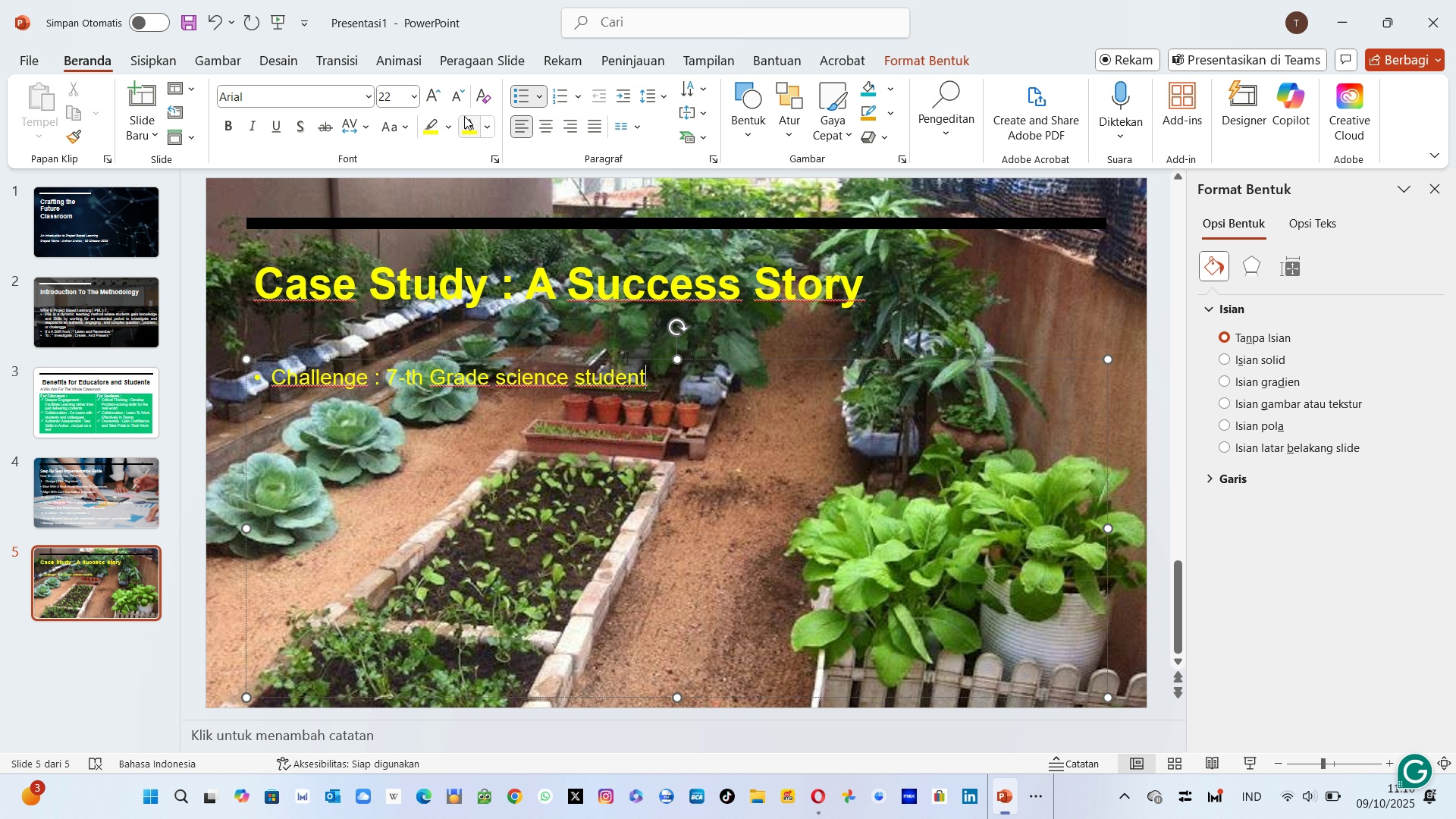 
key(S)
 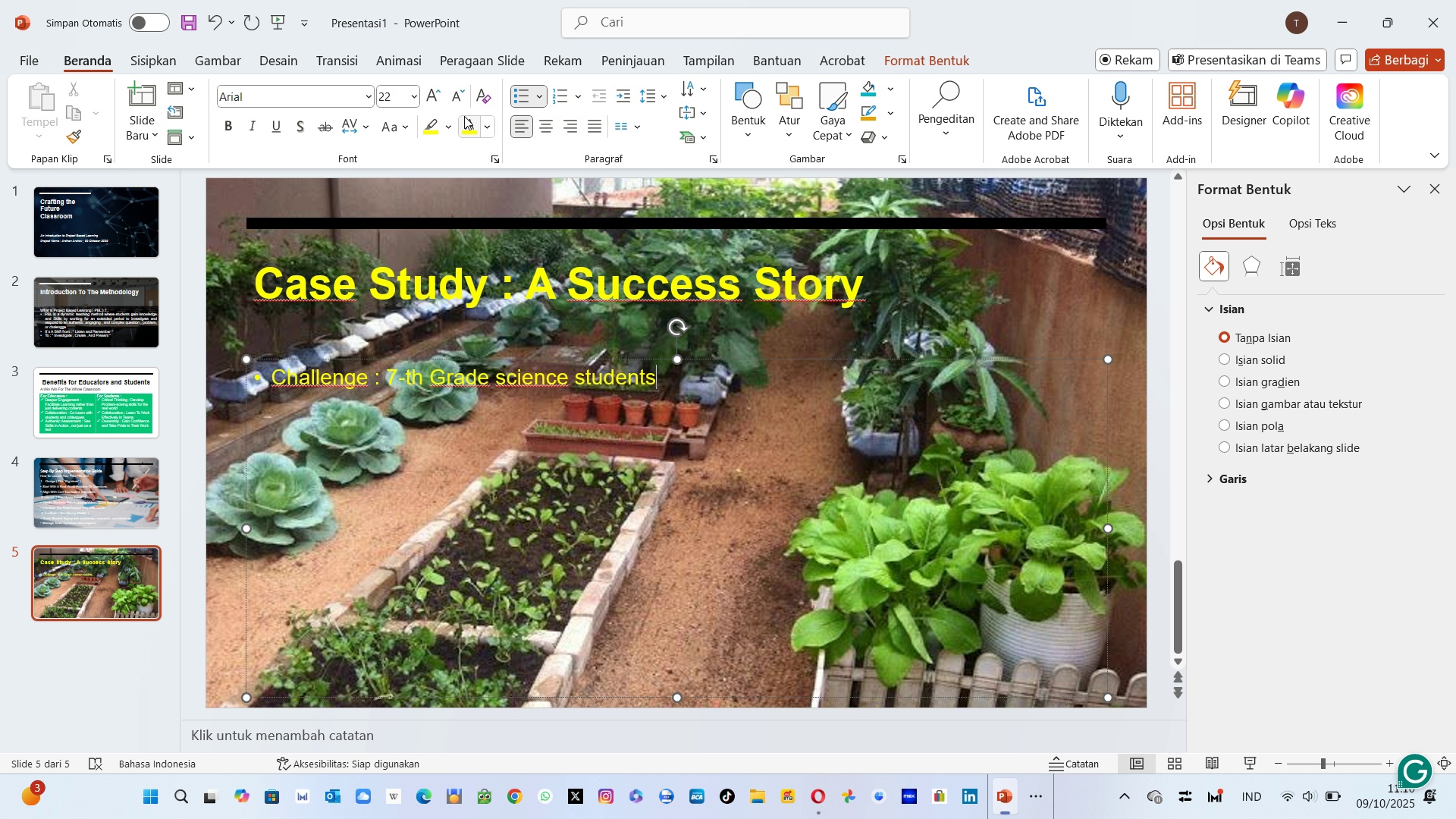 
key(ArrowRight)
 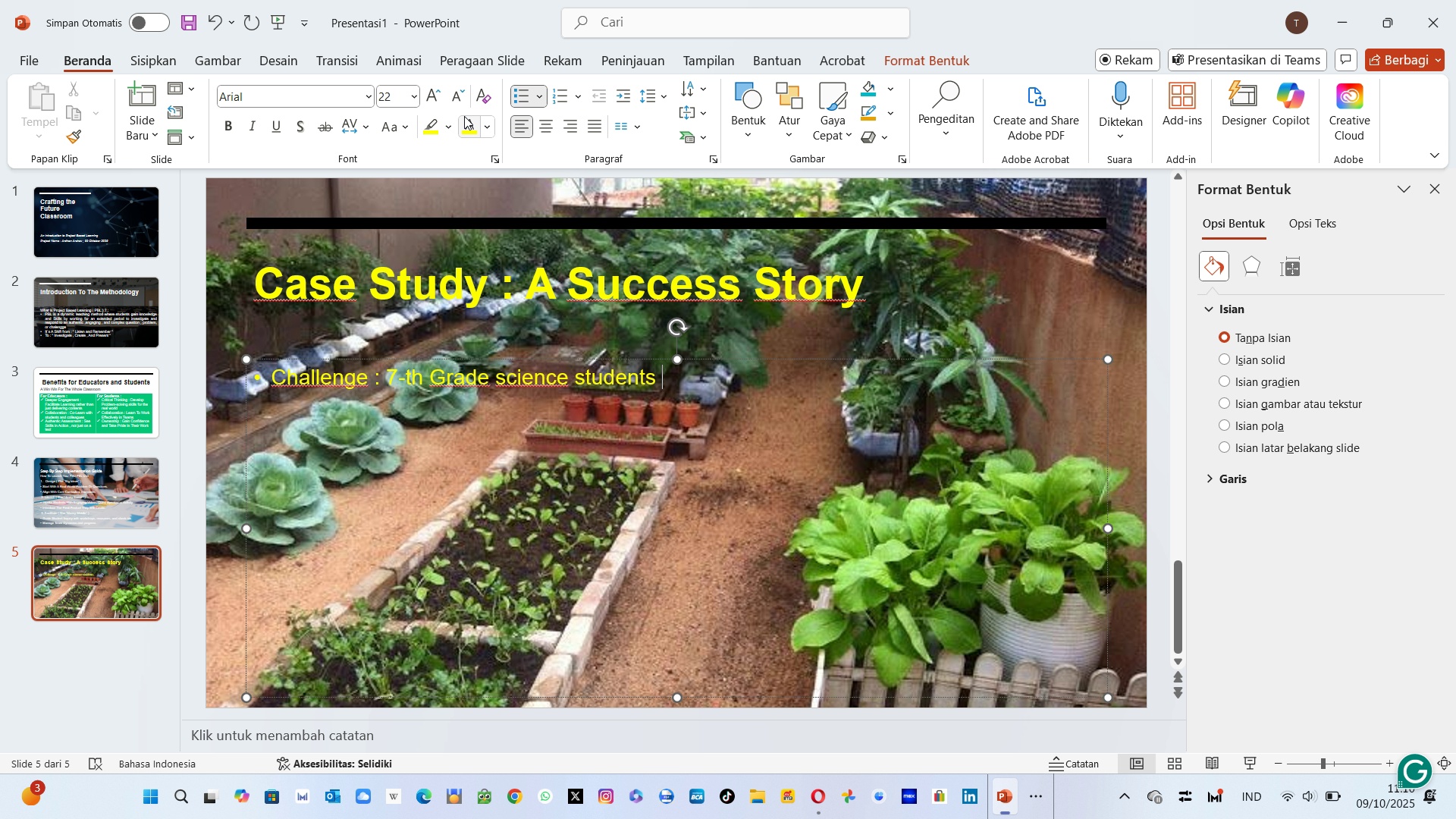 
type(wrew)
key(Backspace)
key(Backspace)
key(Backspace)
type(ere)
 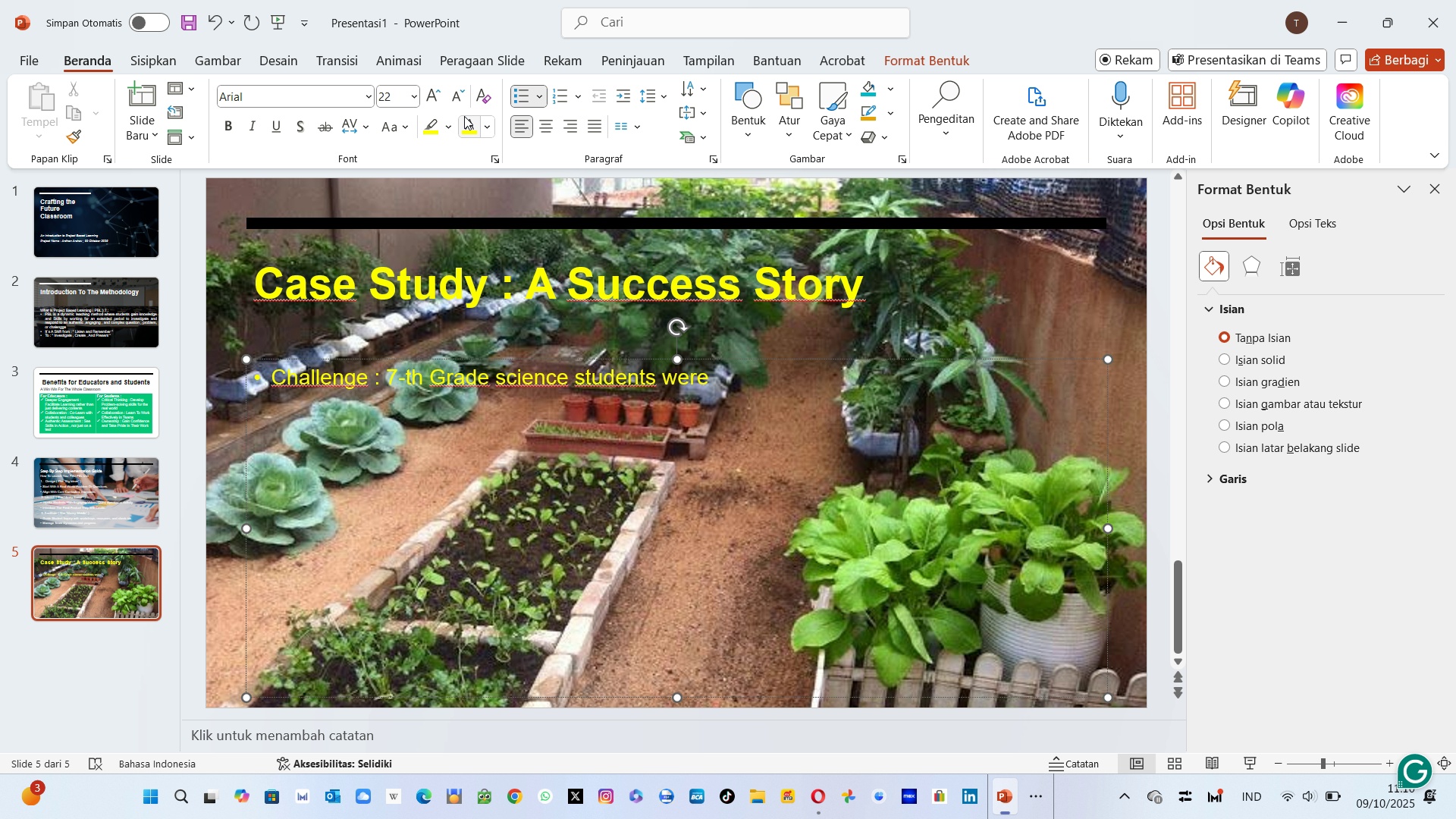 
key(ArrowRight)
 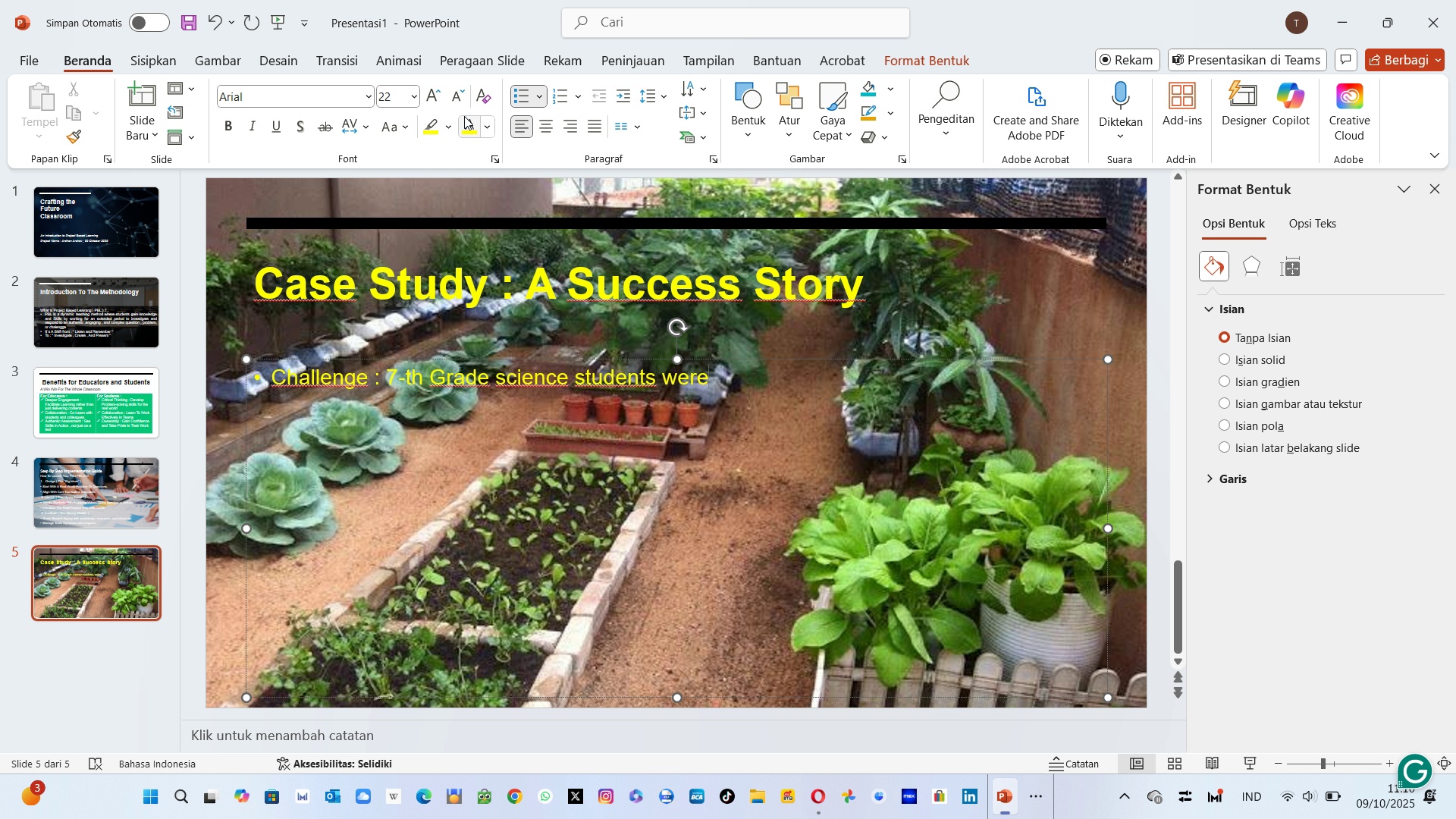 
wait(6.37)
 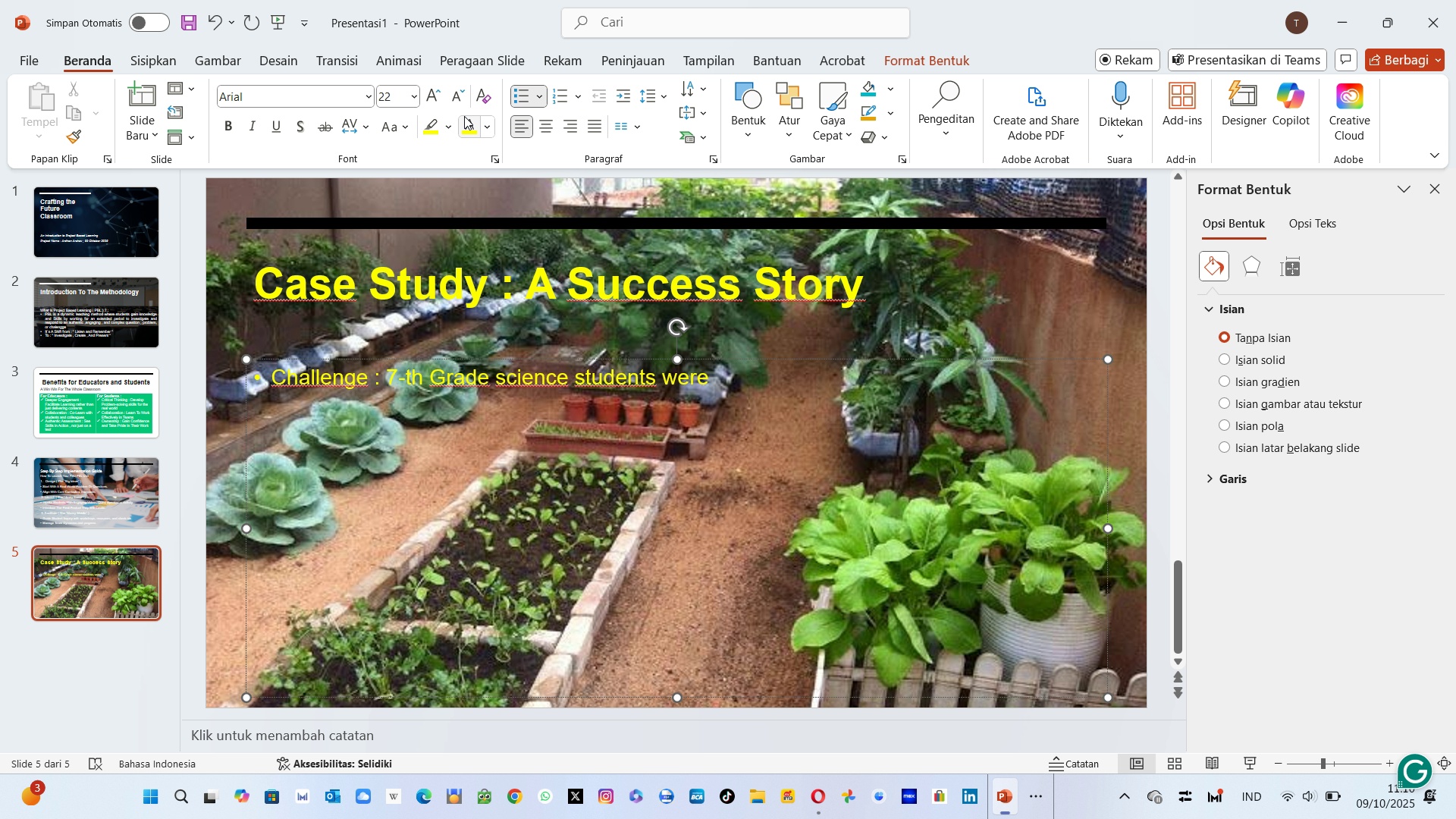 
type( with)
 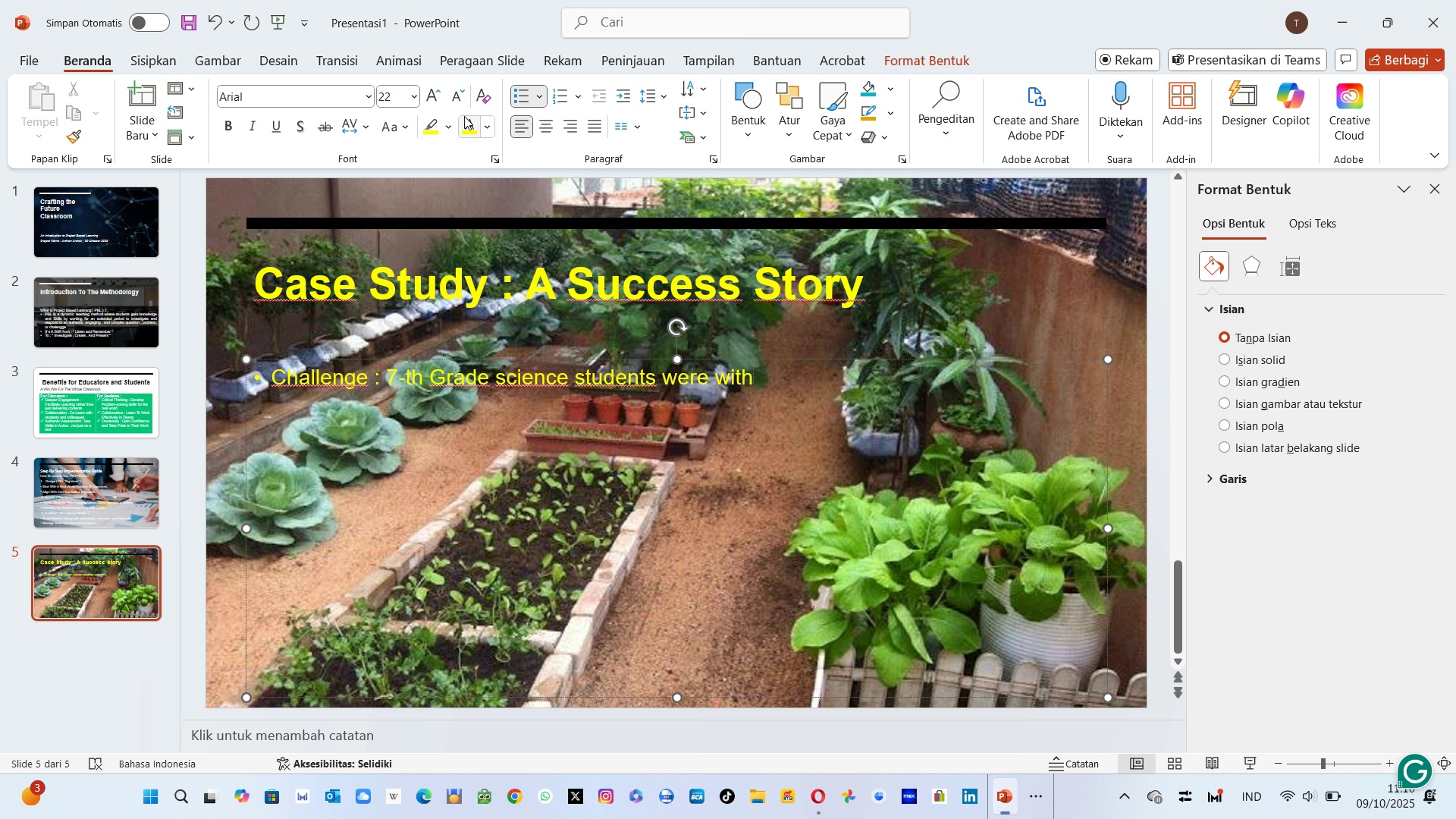 
hold_key(key=ArrowLeft, duration=0.49)
 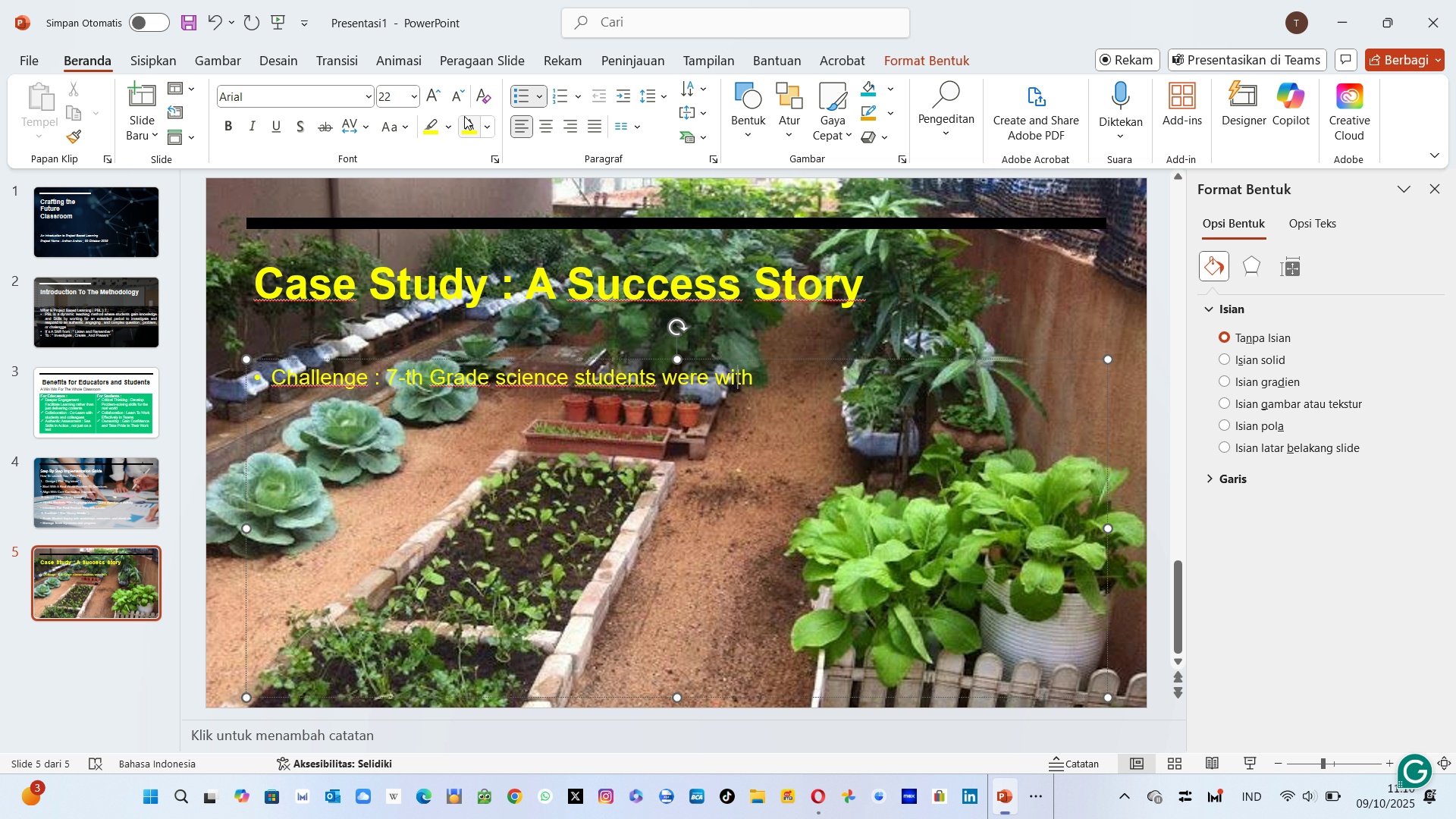 
key(ArrowLeft)
 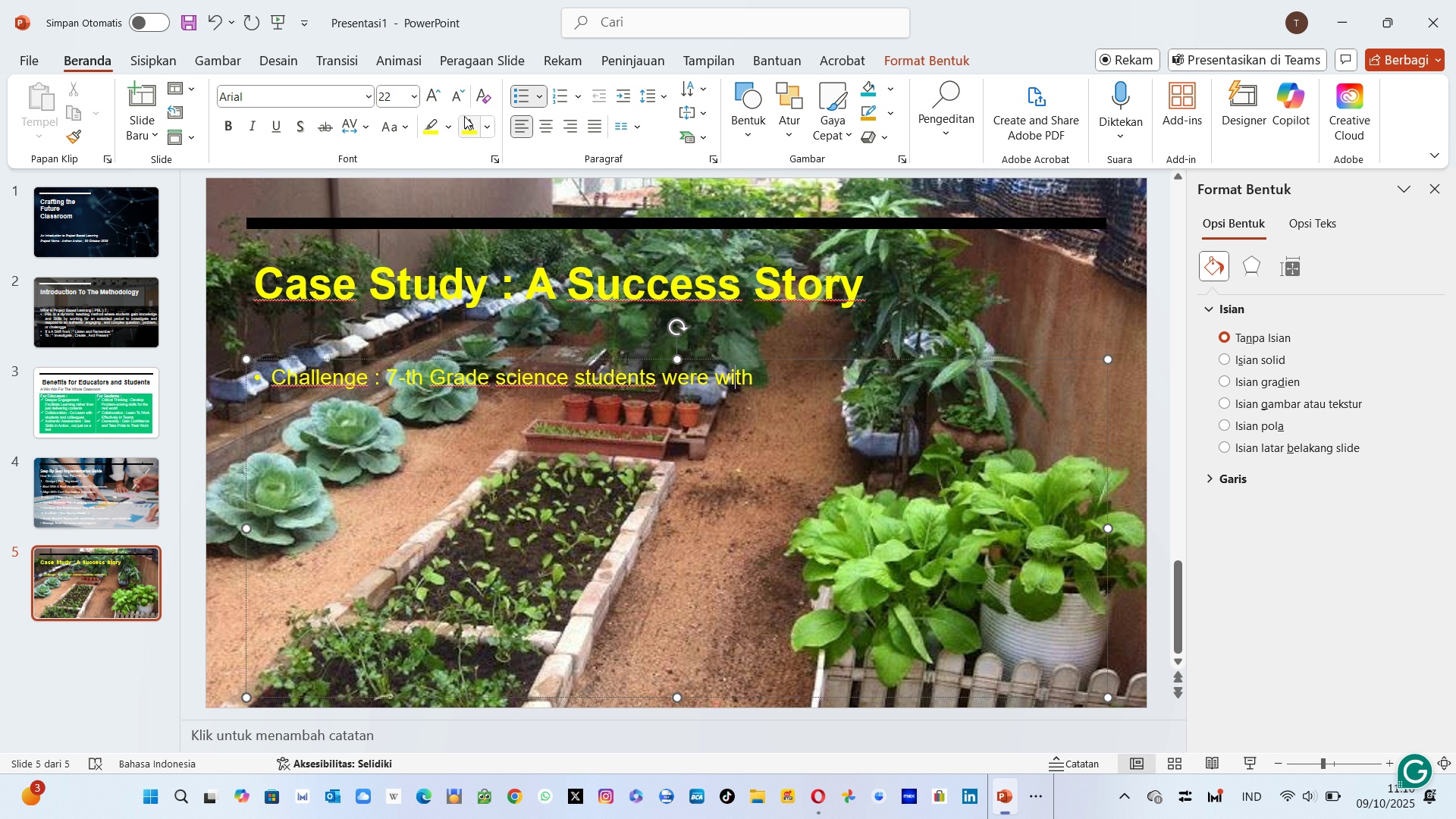 
key(ArrowLeft)
 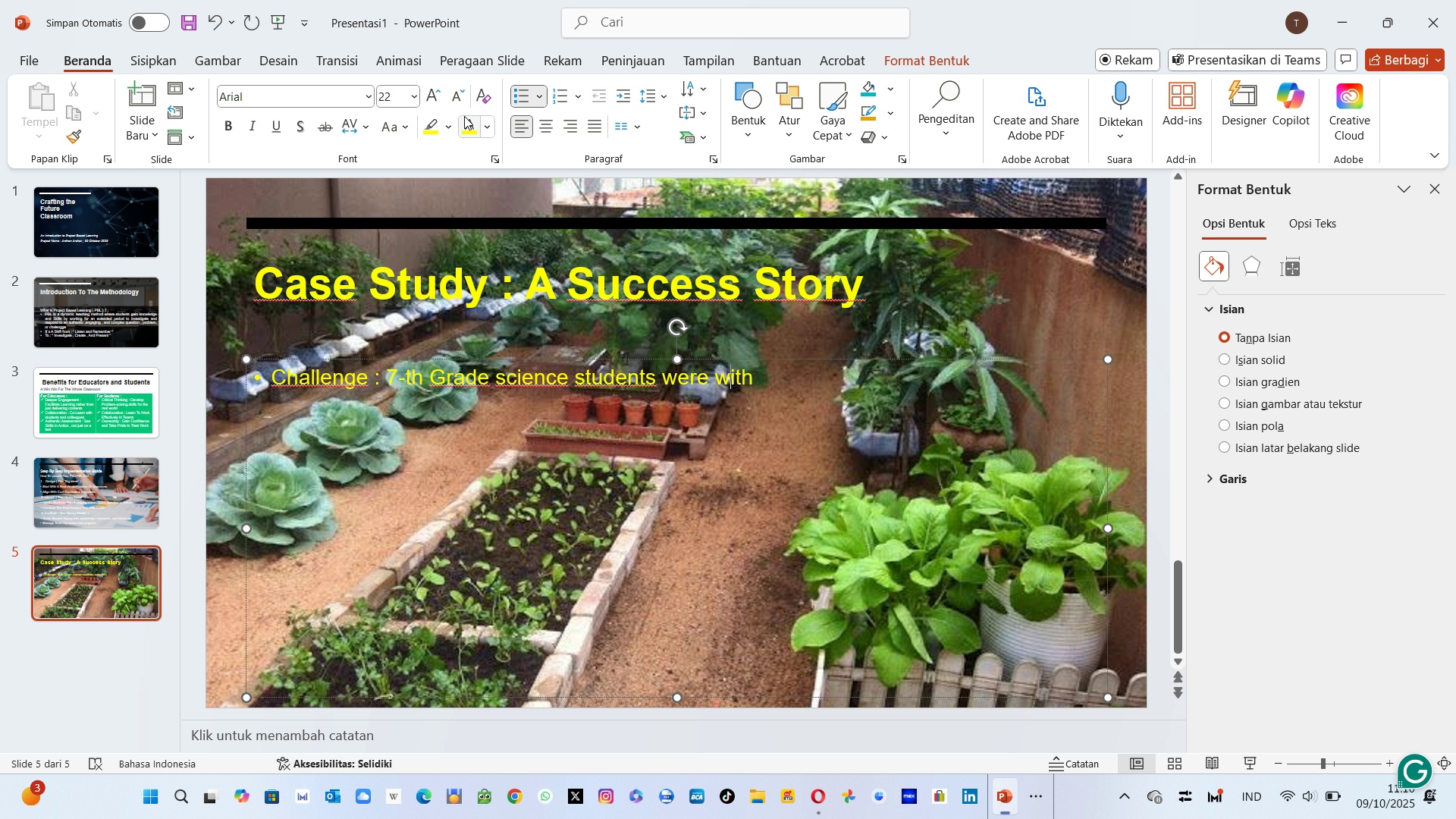 
key(ArrowLeft)
 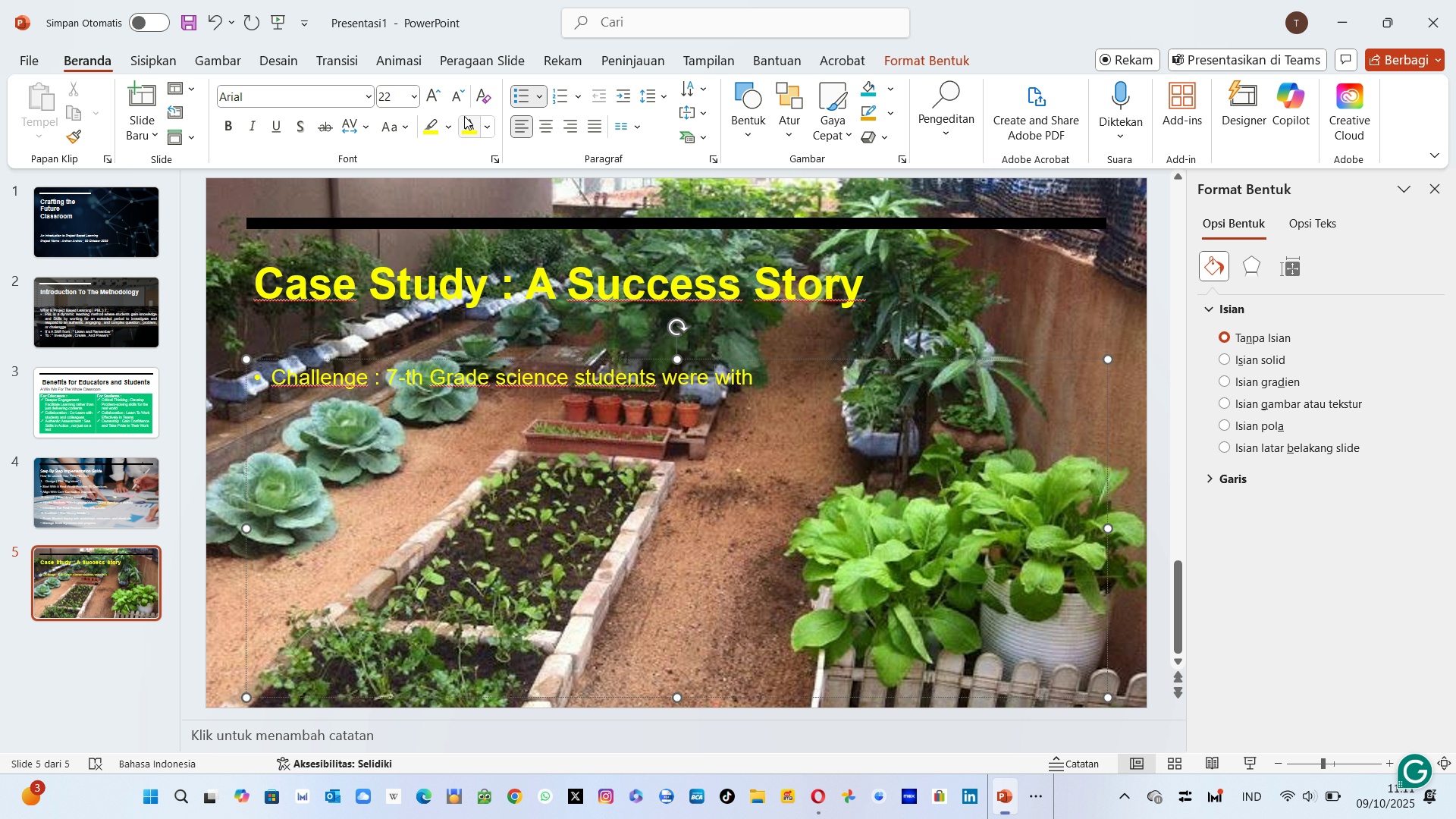 
type(disa)
key(Backspace)
type(engaged )
 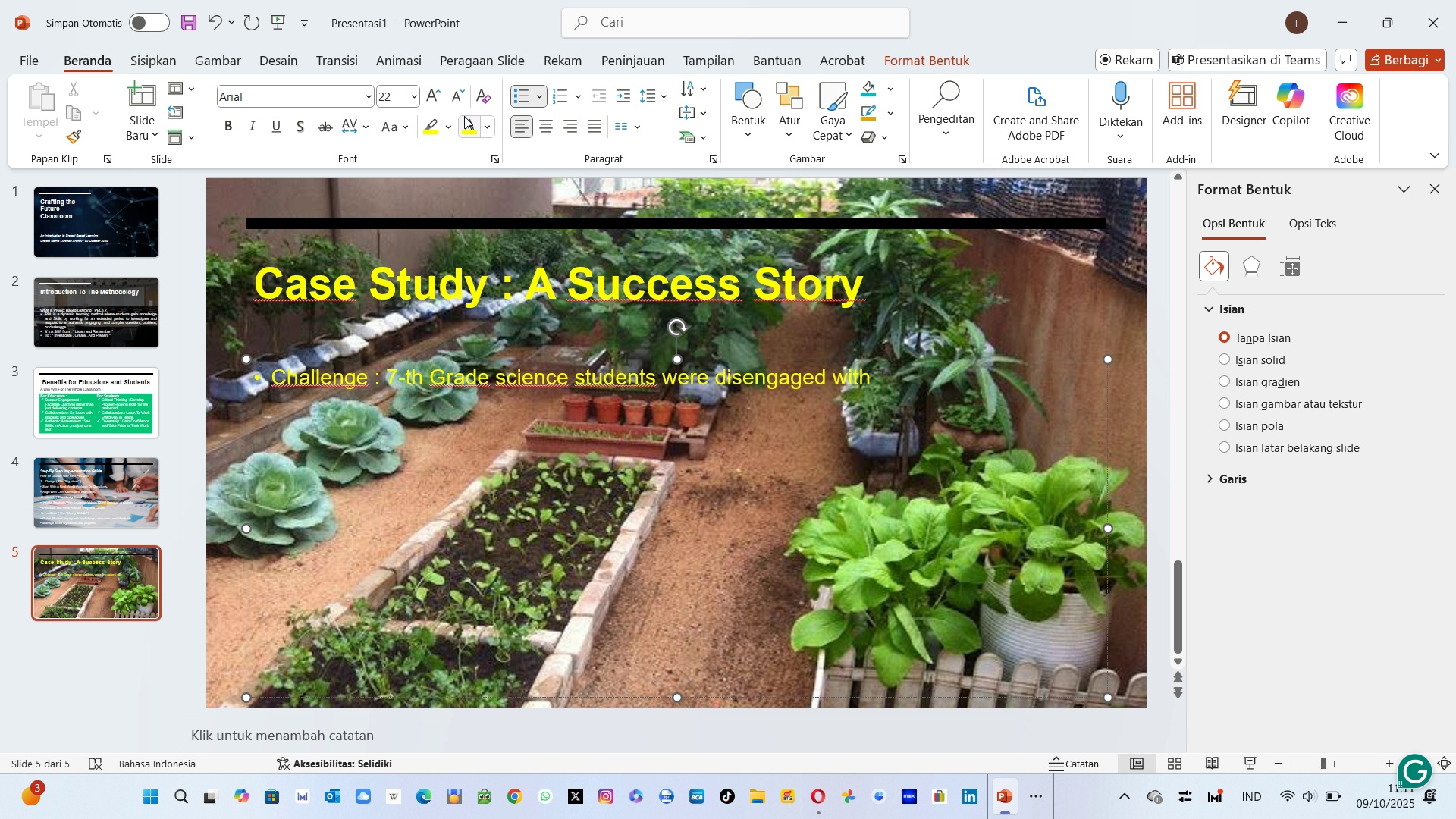 
key(ArrowRight)
 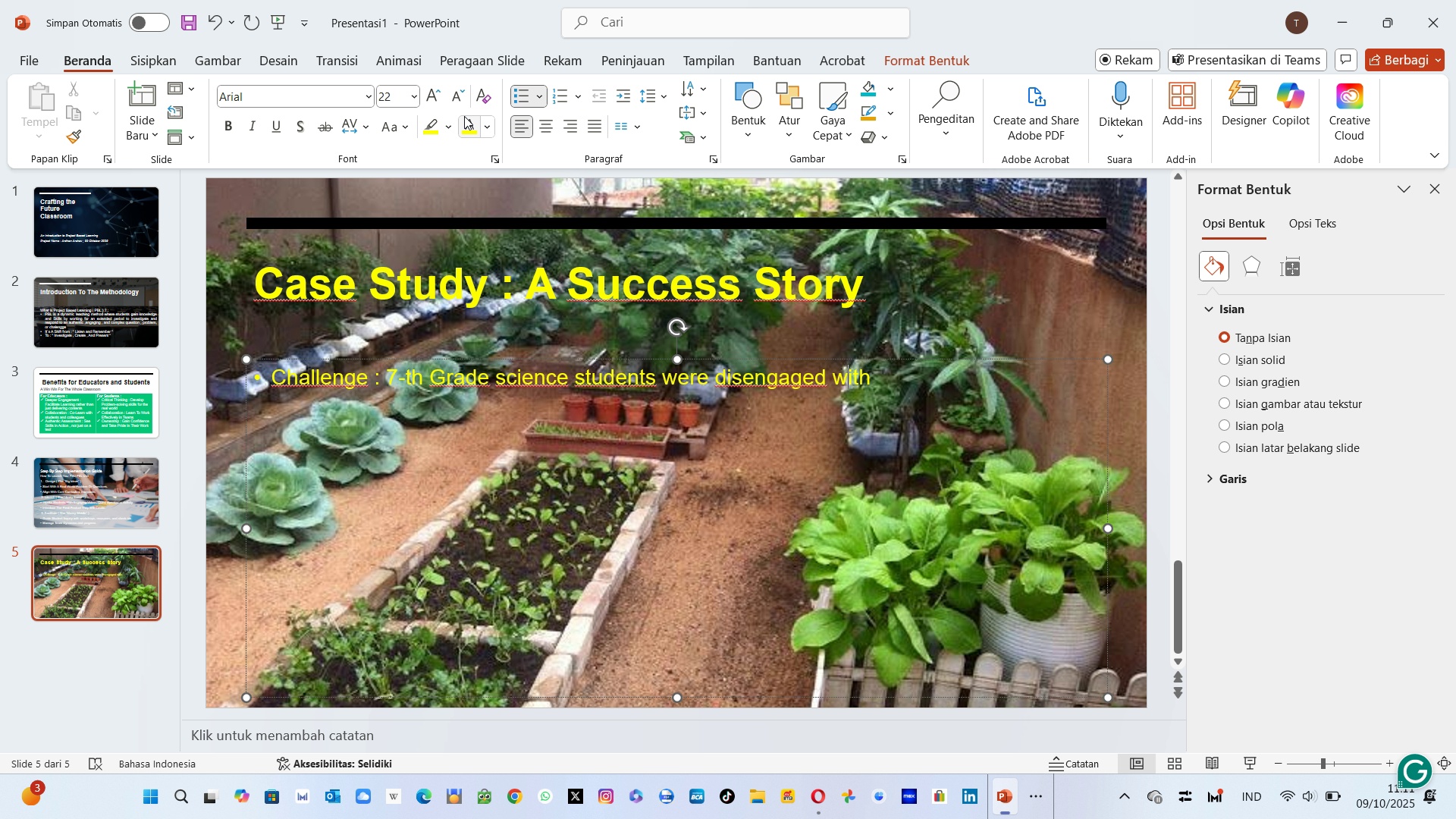 
key(ArrowRight)
 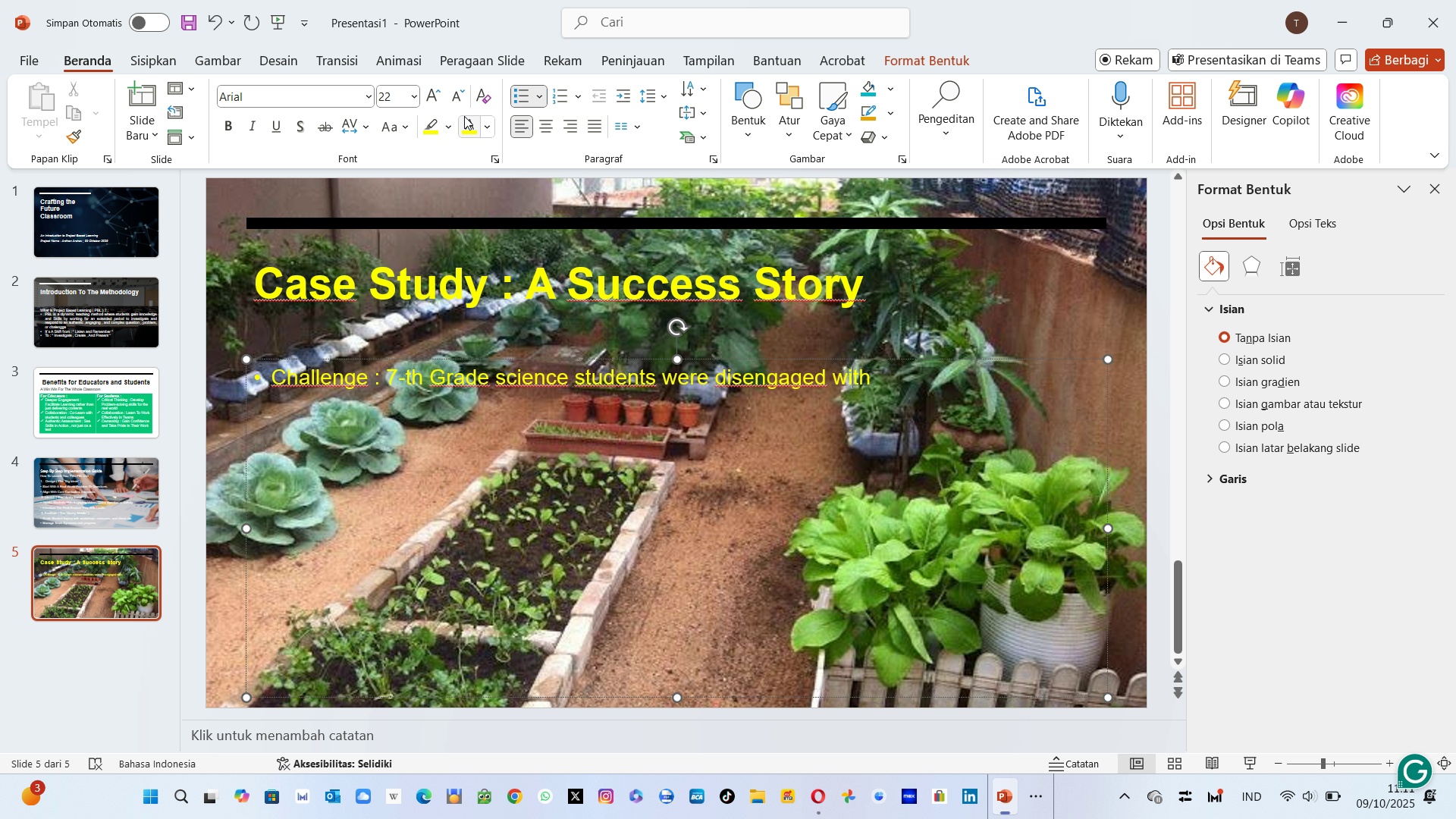 
key(ArrowRight)
 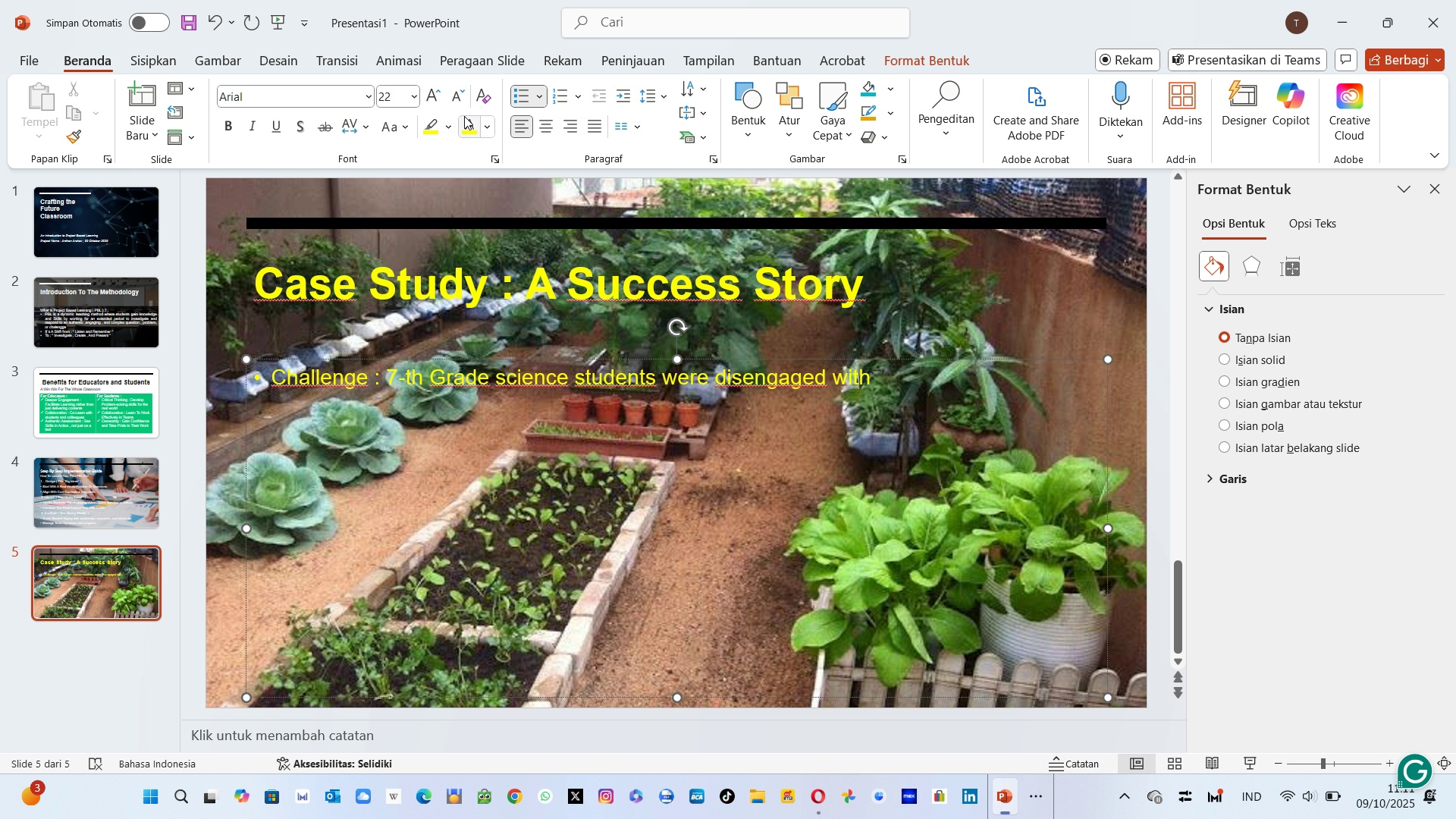 
key(ArrowRight)
 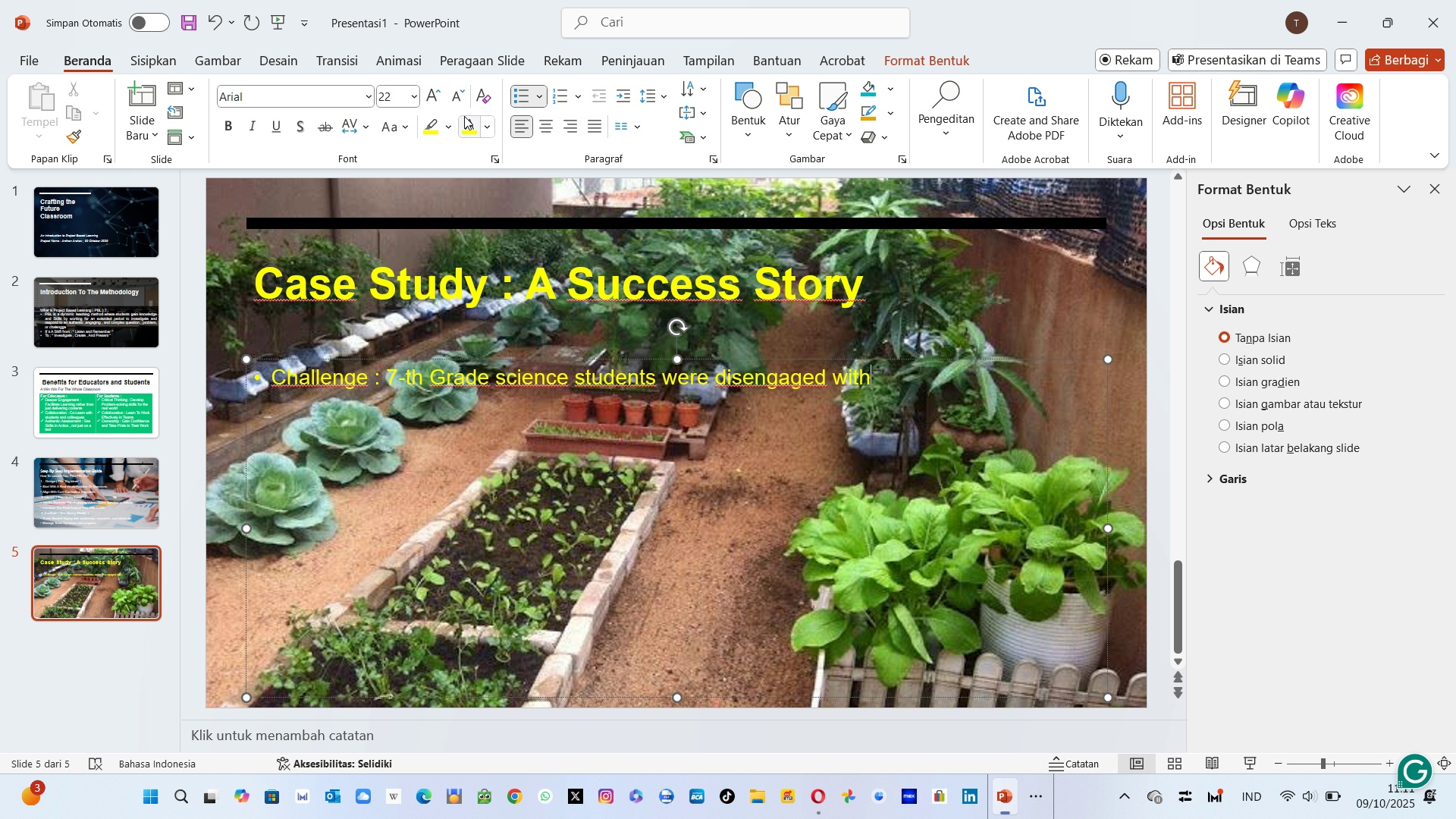 
type( the standr)
key(Backspace)
type(ard)
 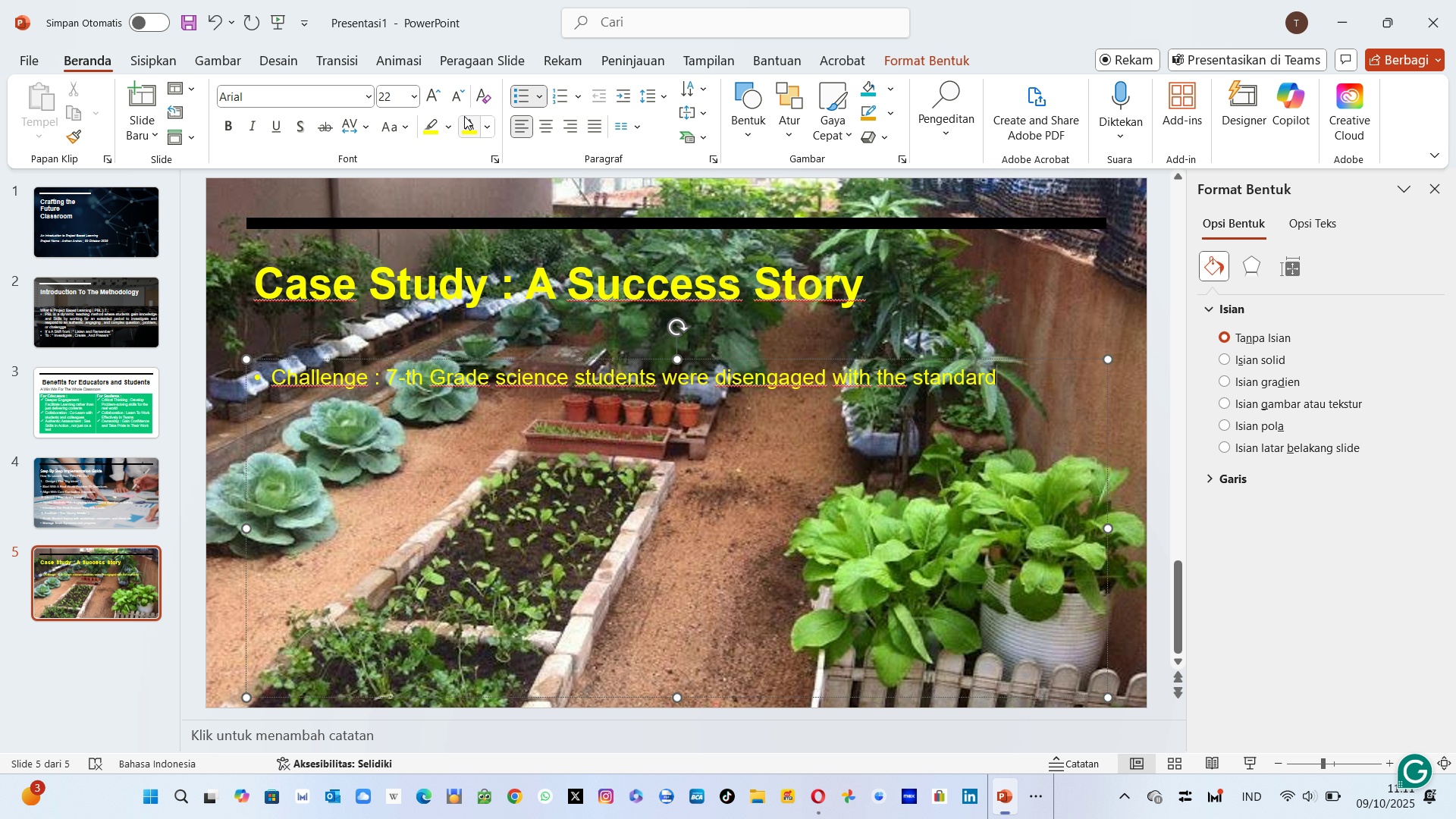 
type(botny)
key(Backspace)
key(Backspace)
key(Backspace)
key(Backspace)
key(Backspace)
type( botn)
key(Backspace)
type(any curriculum)
 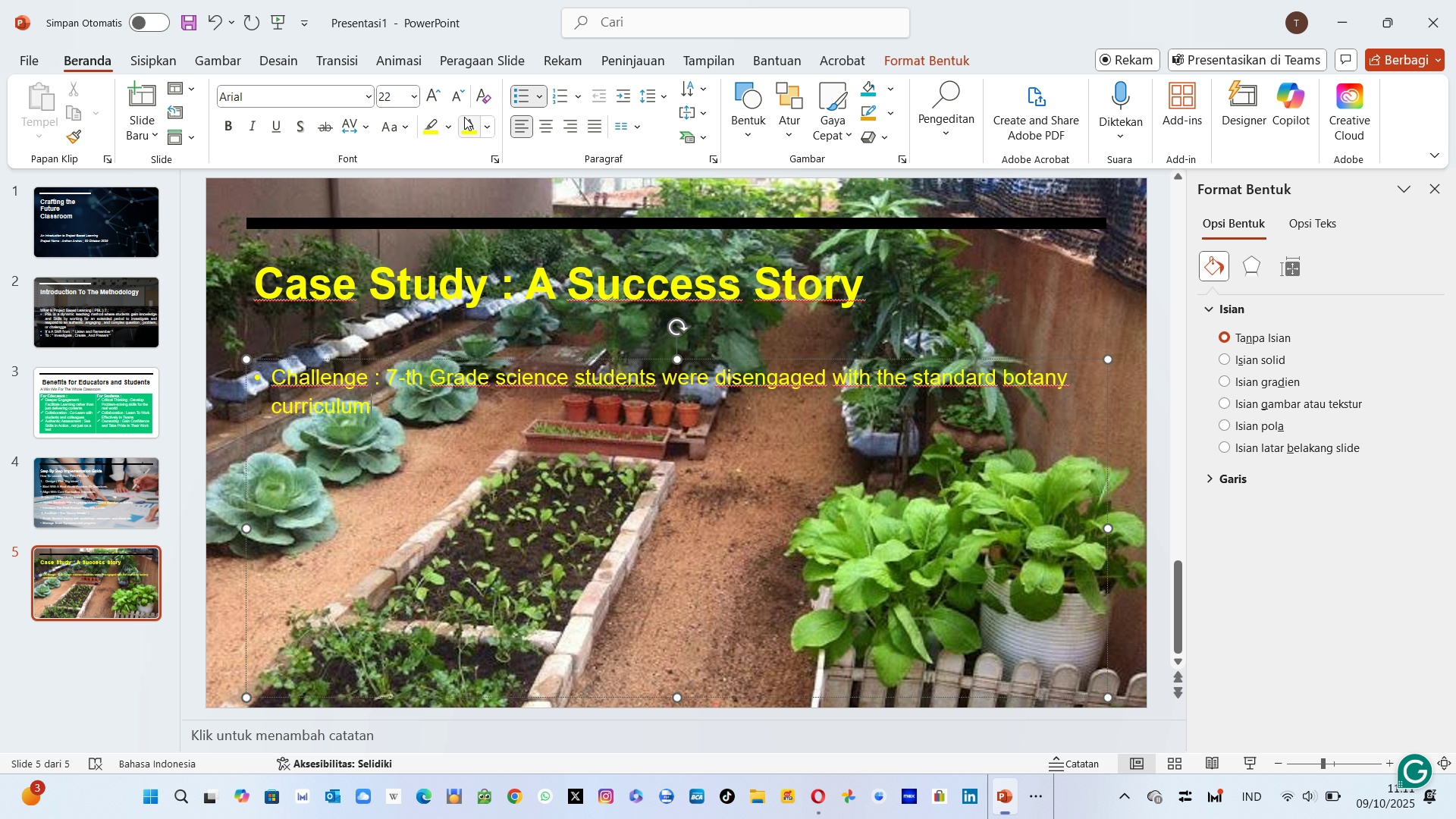 
key(Enter)
 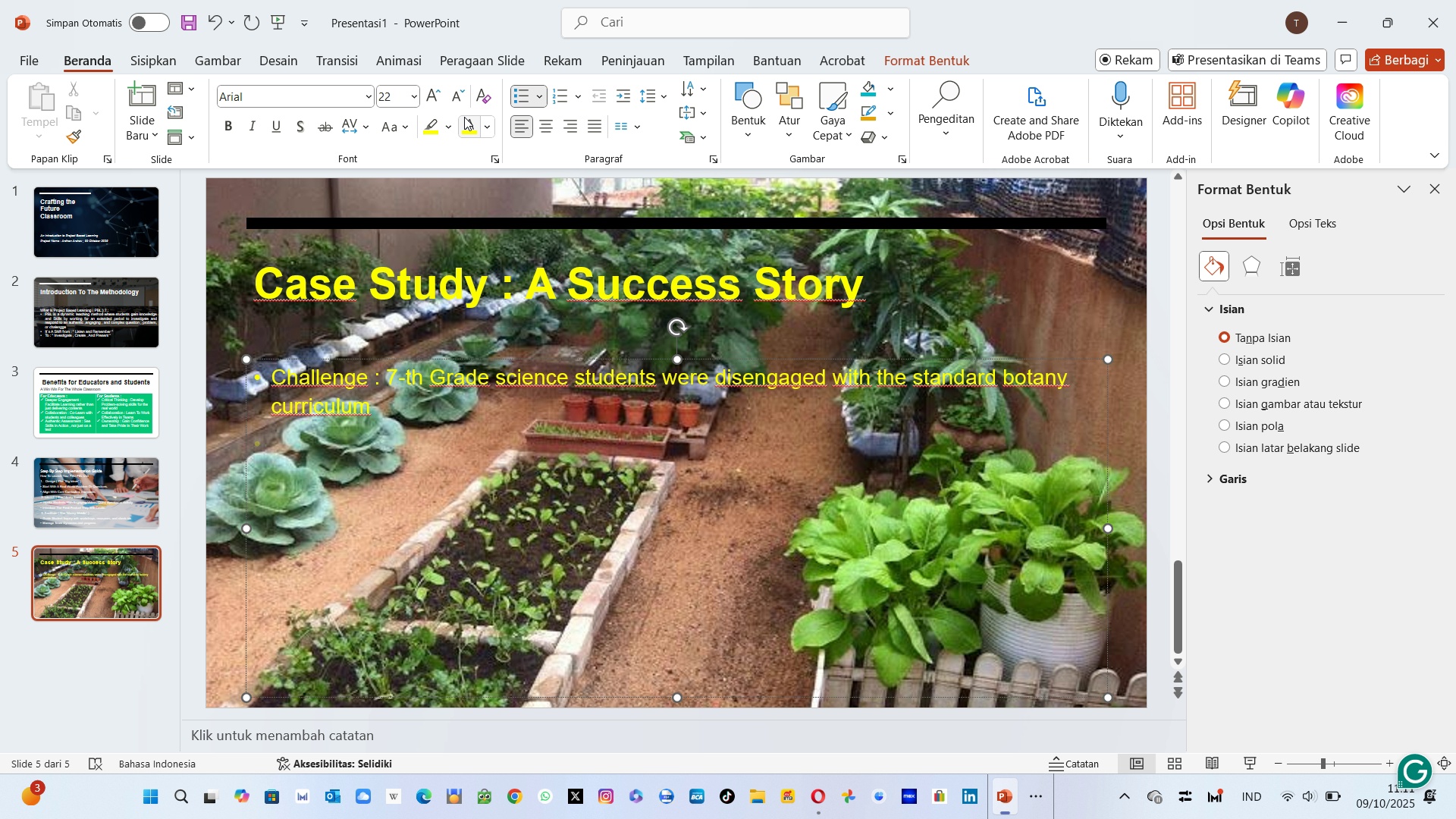 
wait(5.69)
 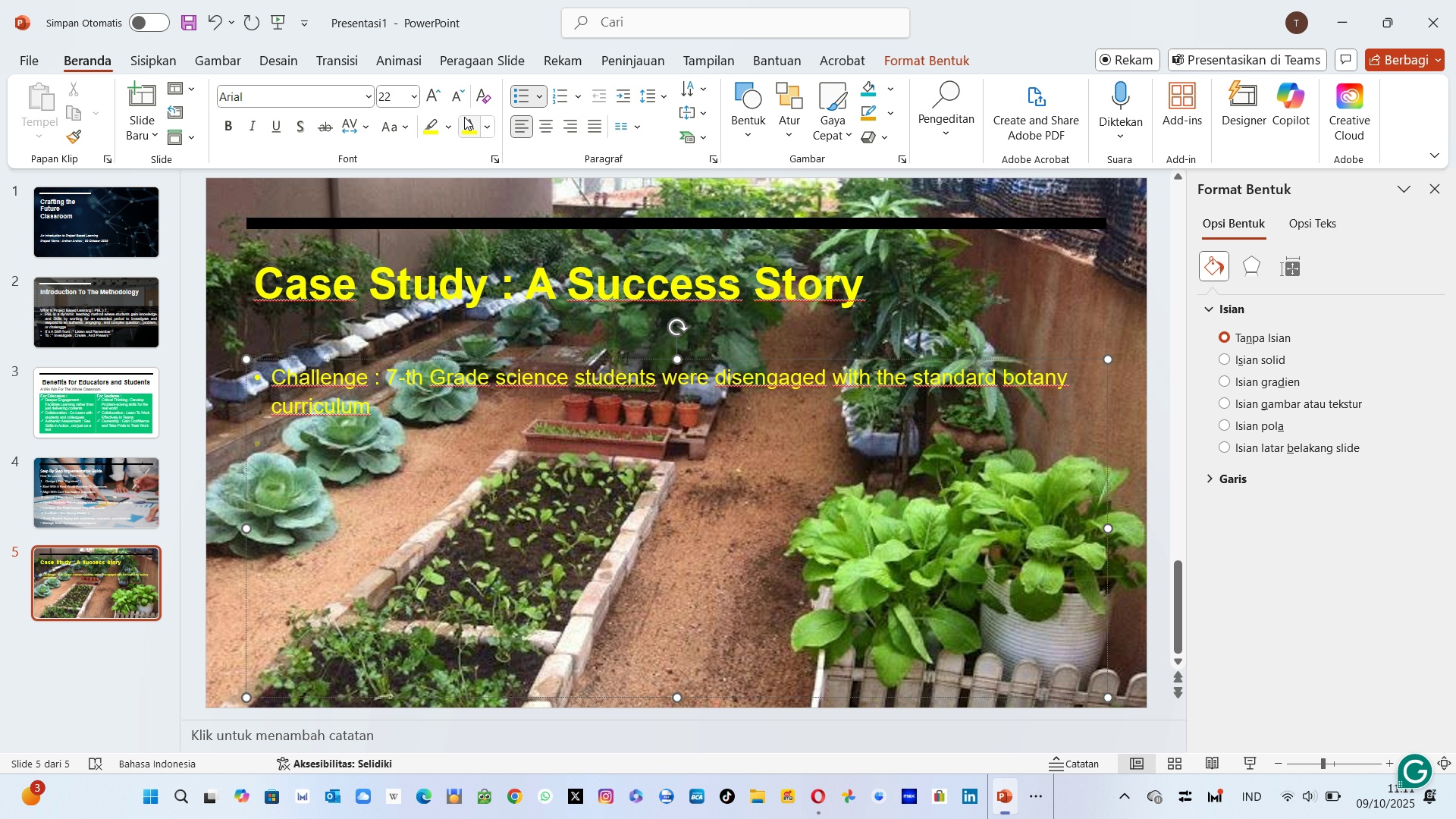 
type(Projec )
key(Backspace)
type(t : )
 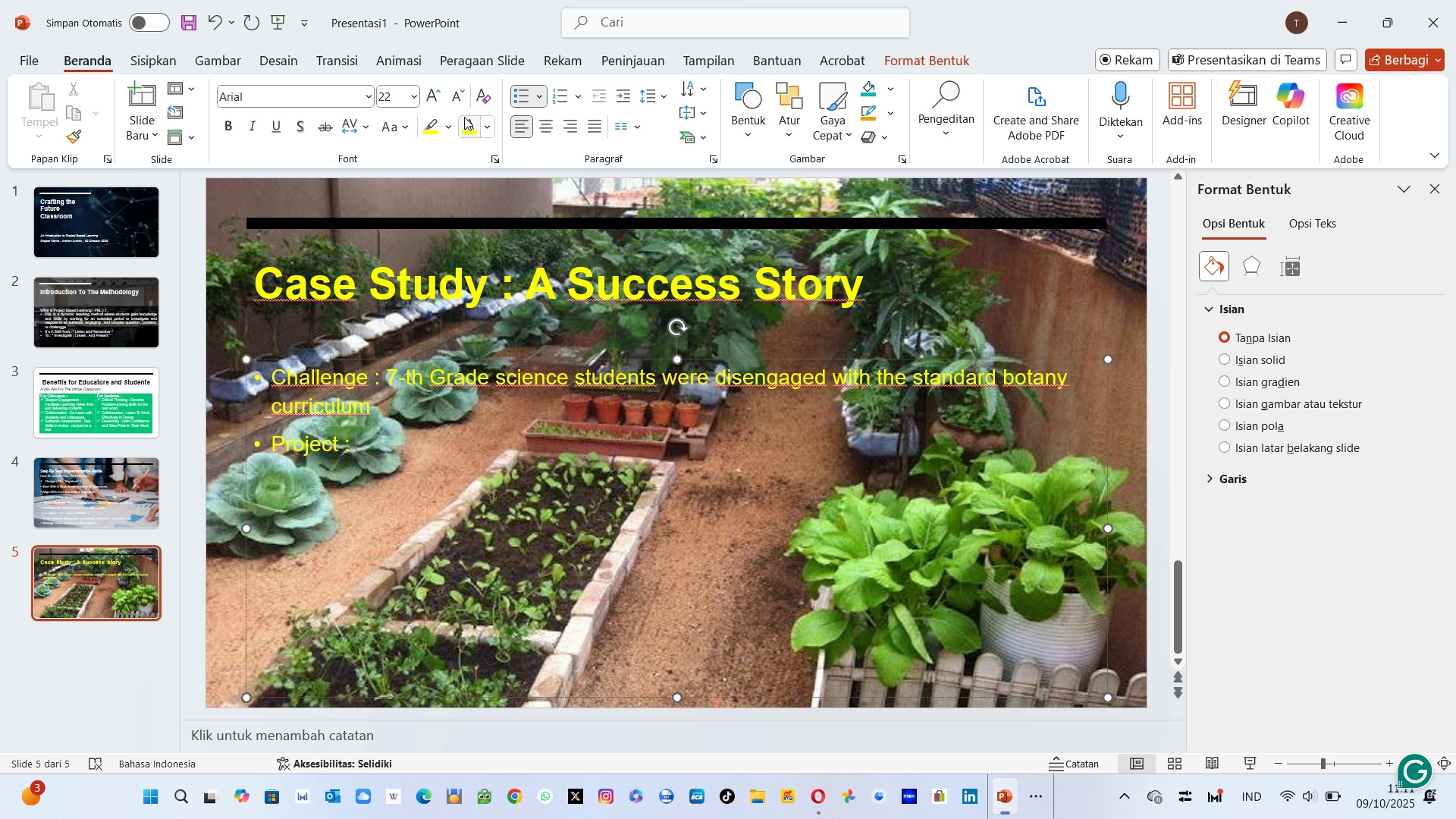 
wait(6.94)
 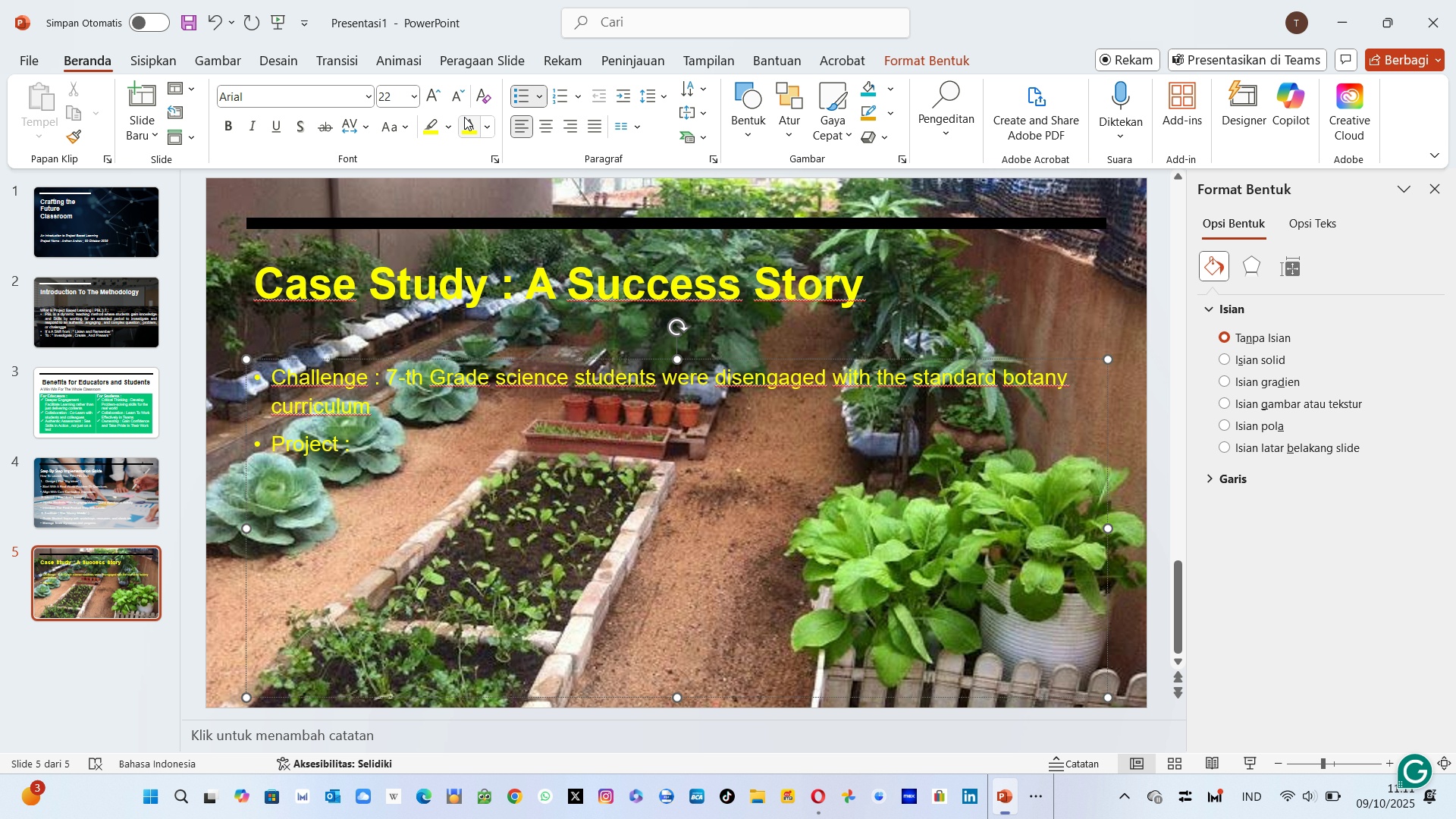 
type(Students were T)
key(Backspace)
type(tasked with D)
key(Backspace)
type(designing)
 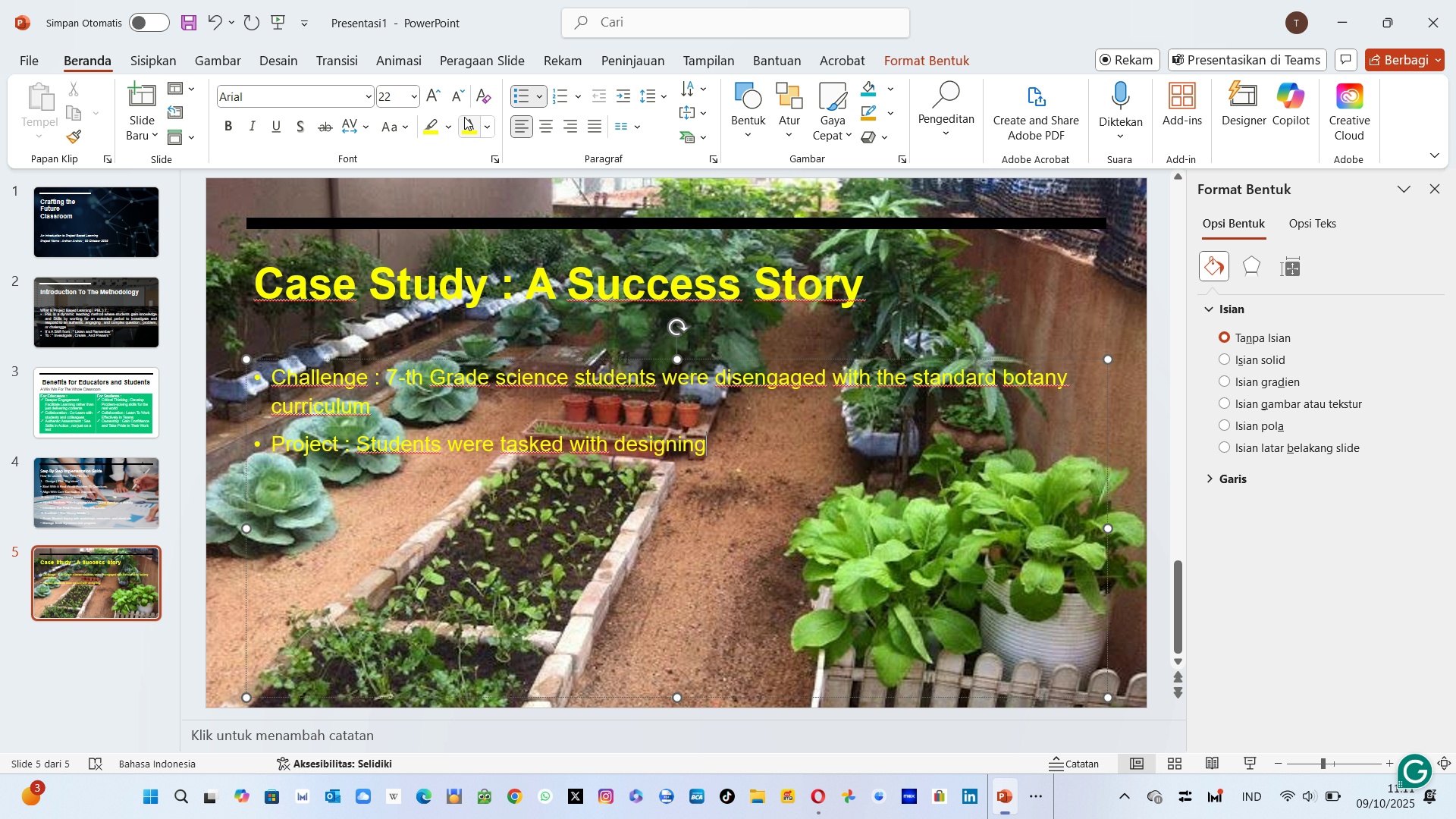 
wait(6.71)
 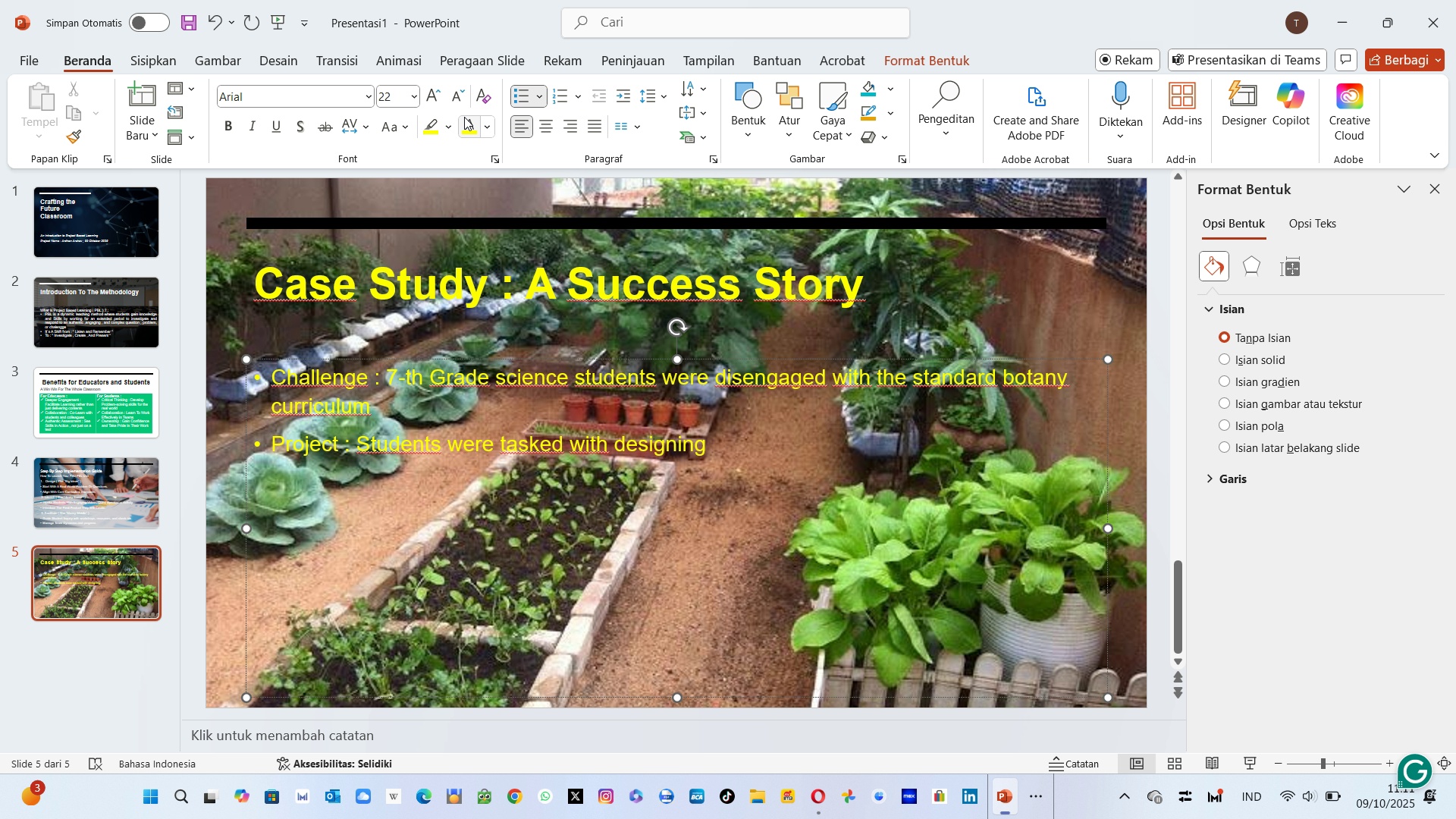 
type(,budgeting)
 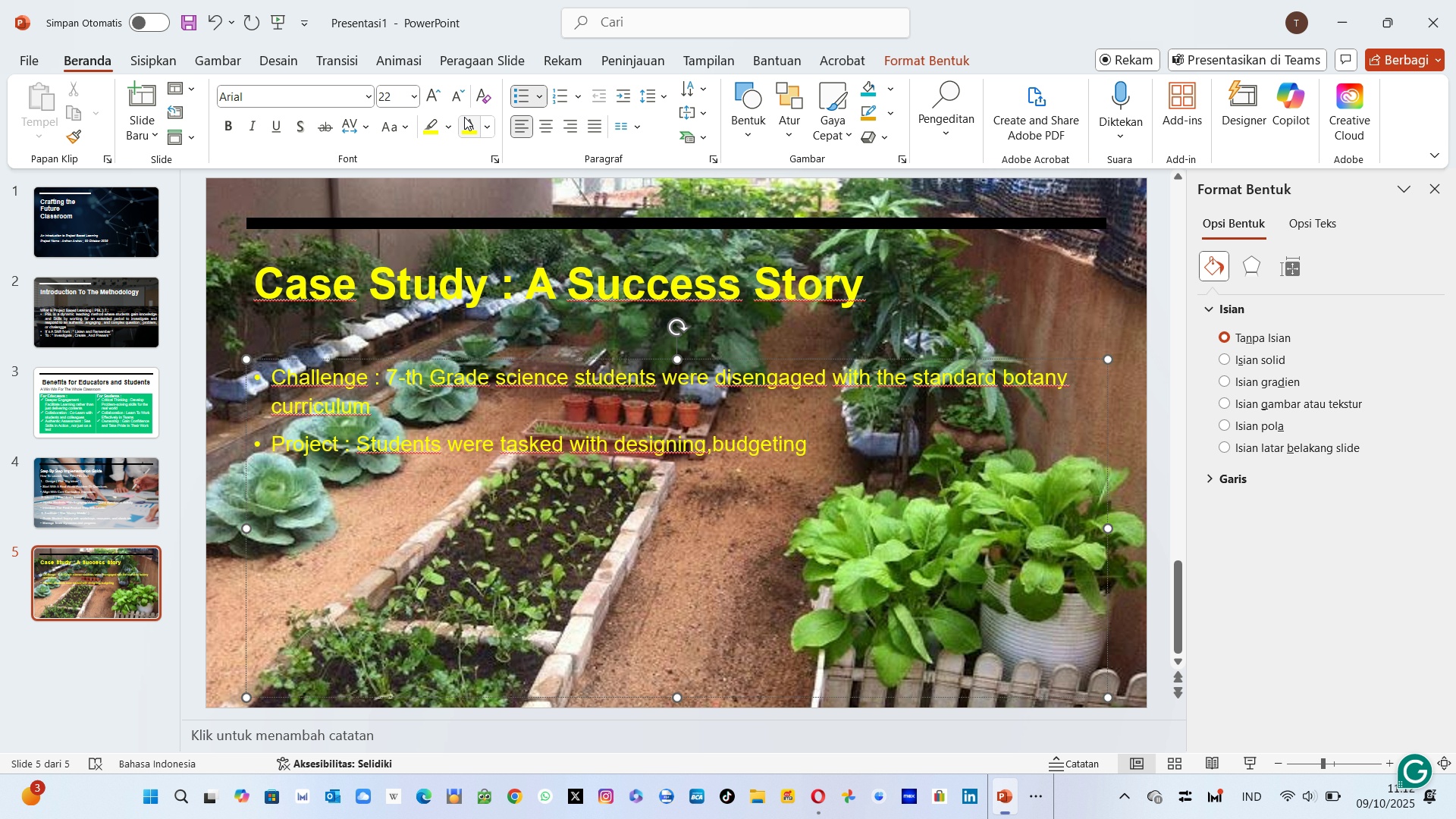 
type( , and planting  )
key(Backspace)
type(a sustainable)
 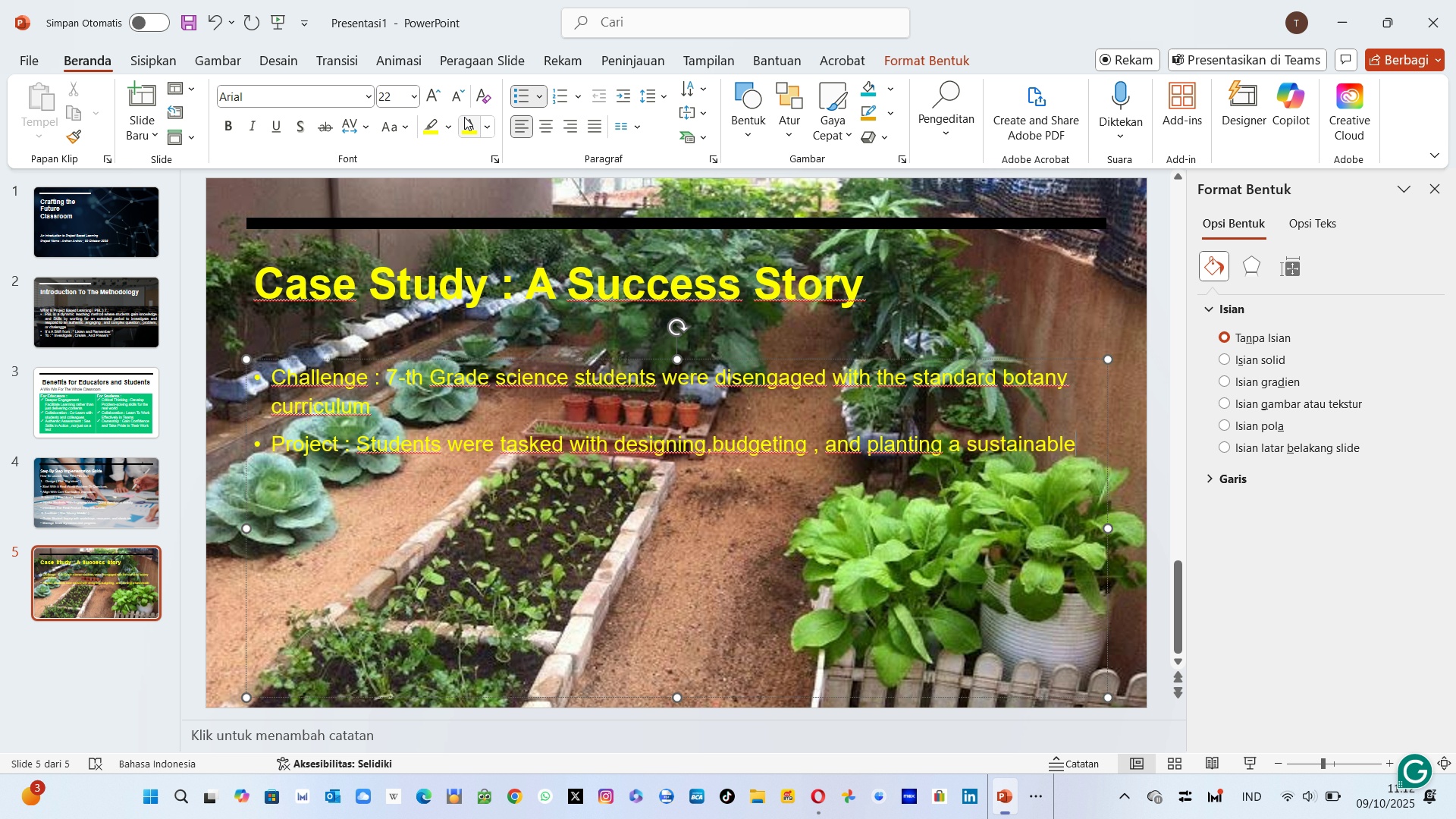 
type( vegetable garden for )
 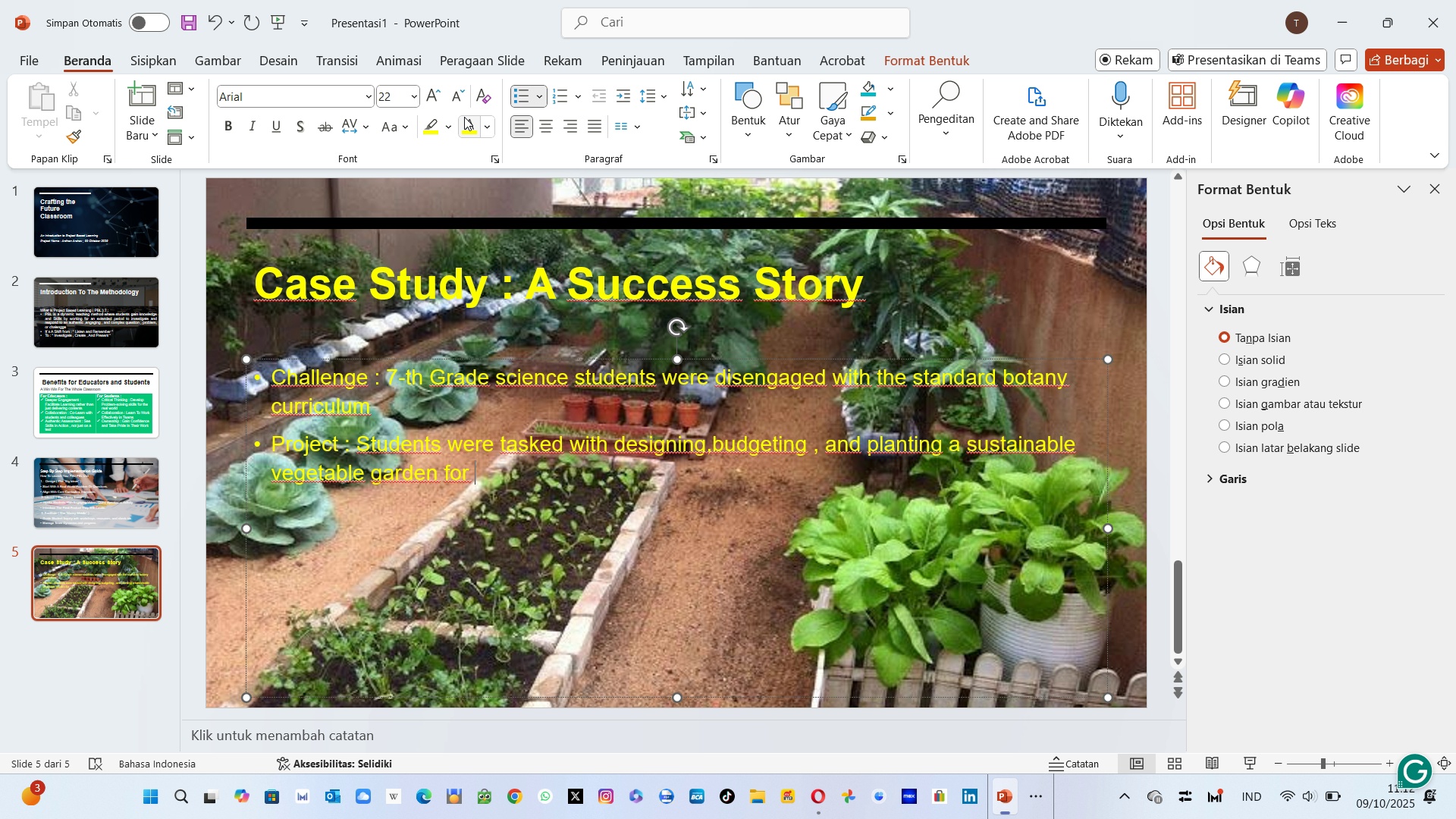 
wait(5.88)
 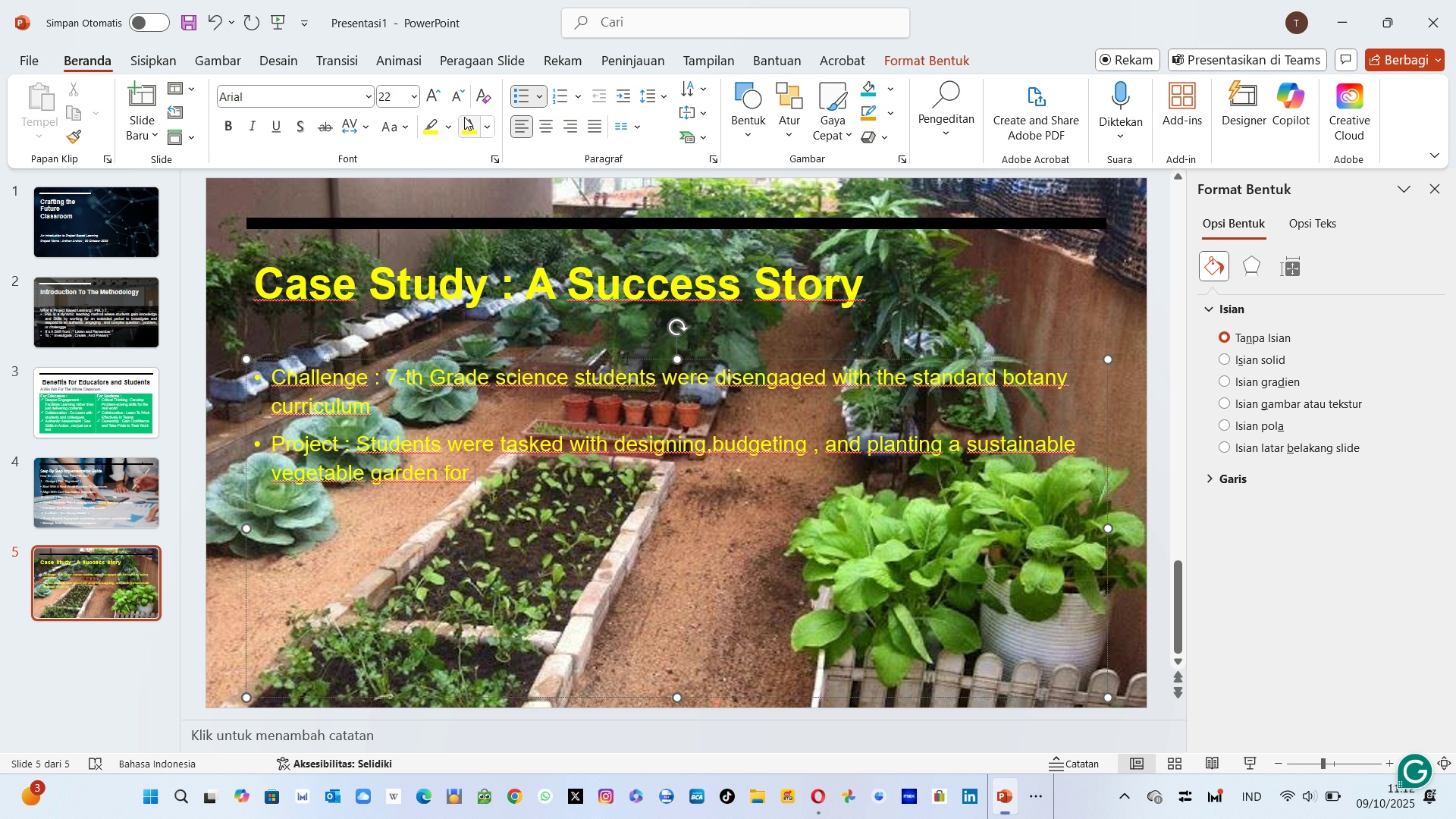 
type(the school cafetaria )
key(Backspace)
 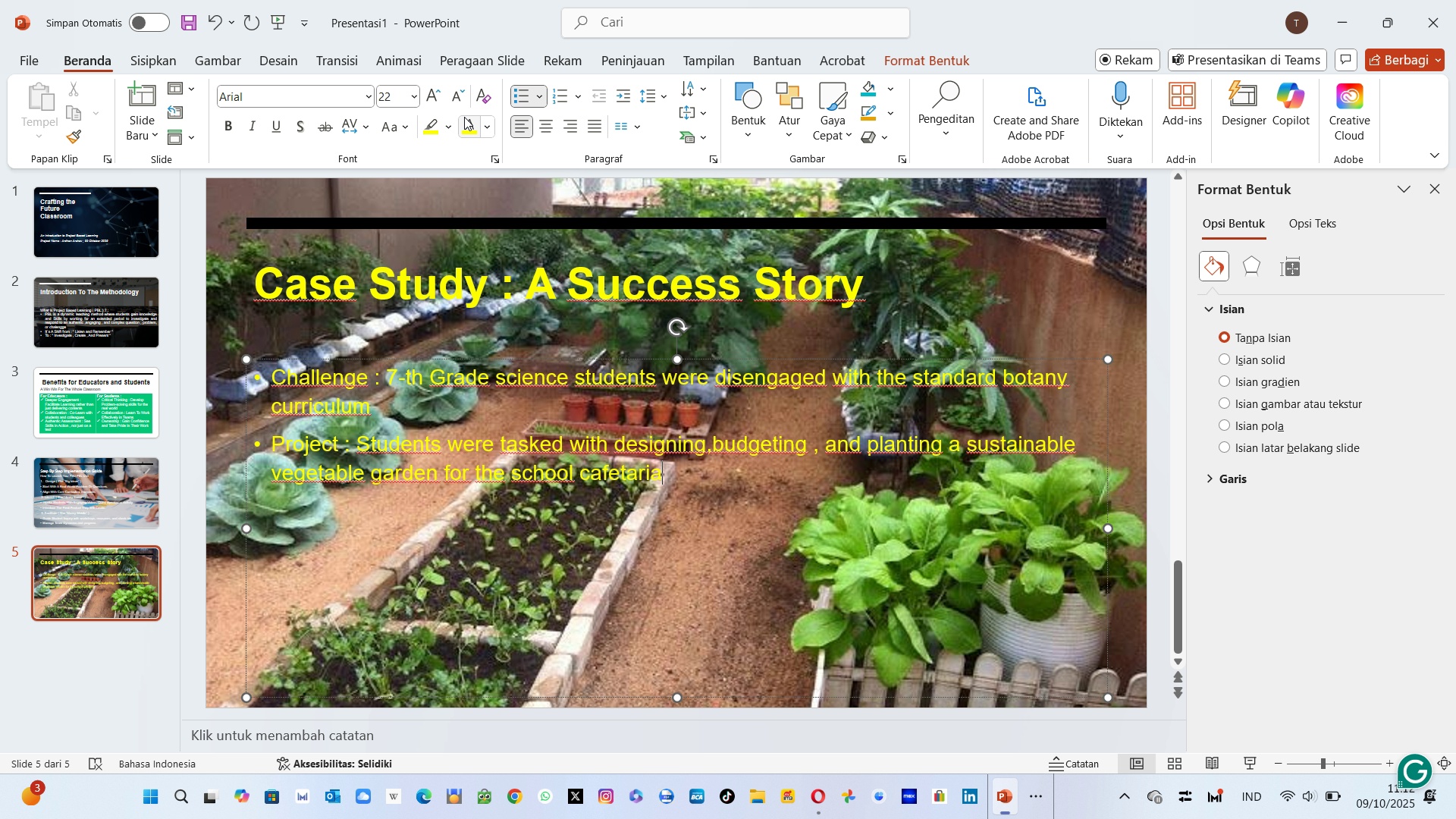 
key(Enter)
 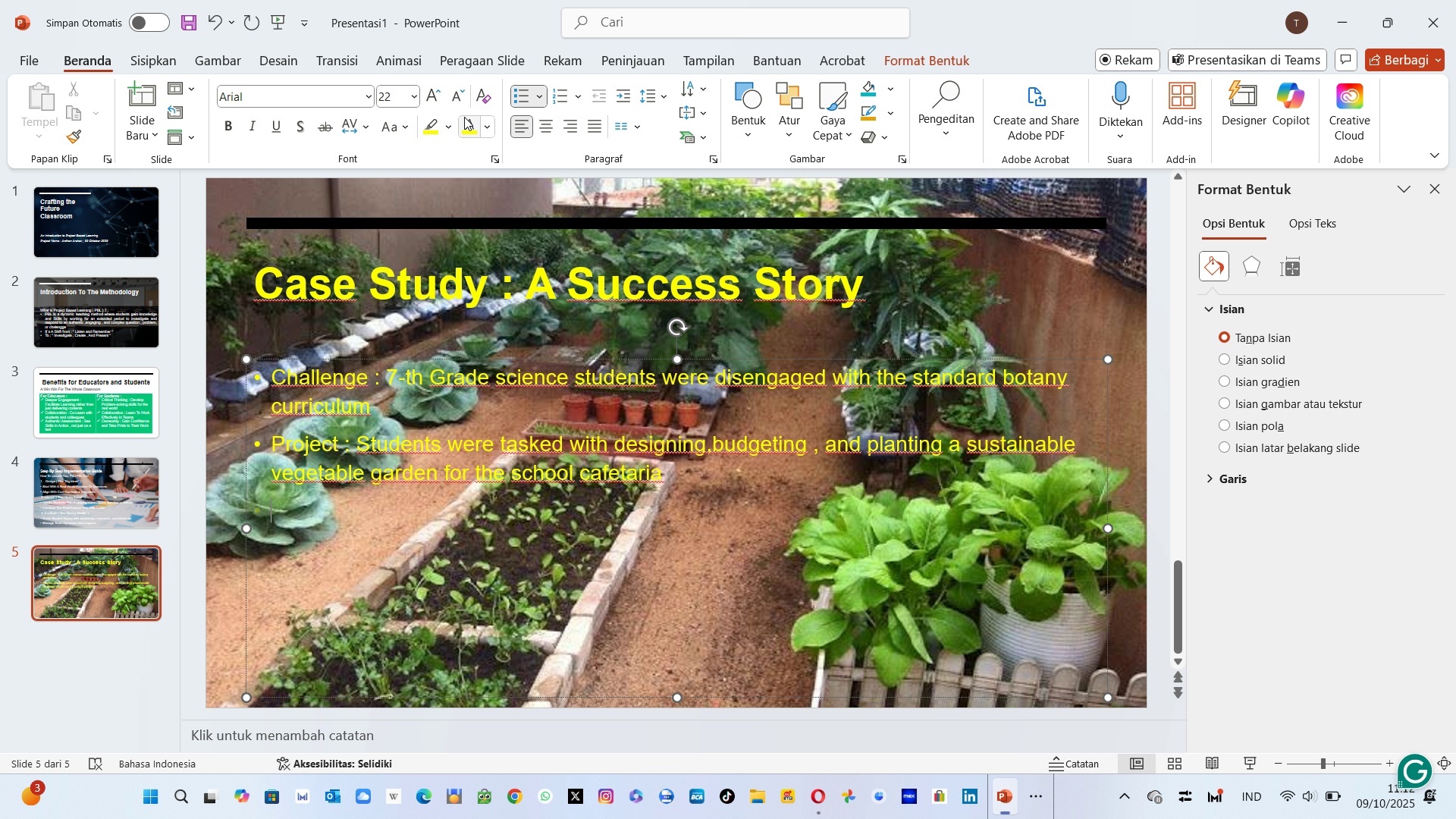 
type(Process : They Researched )
 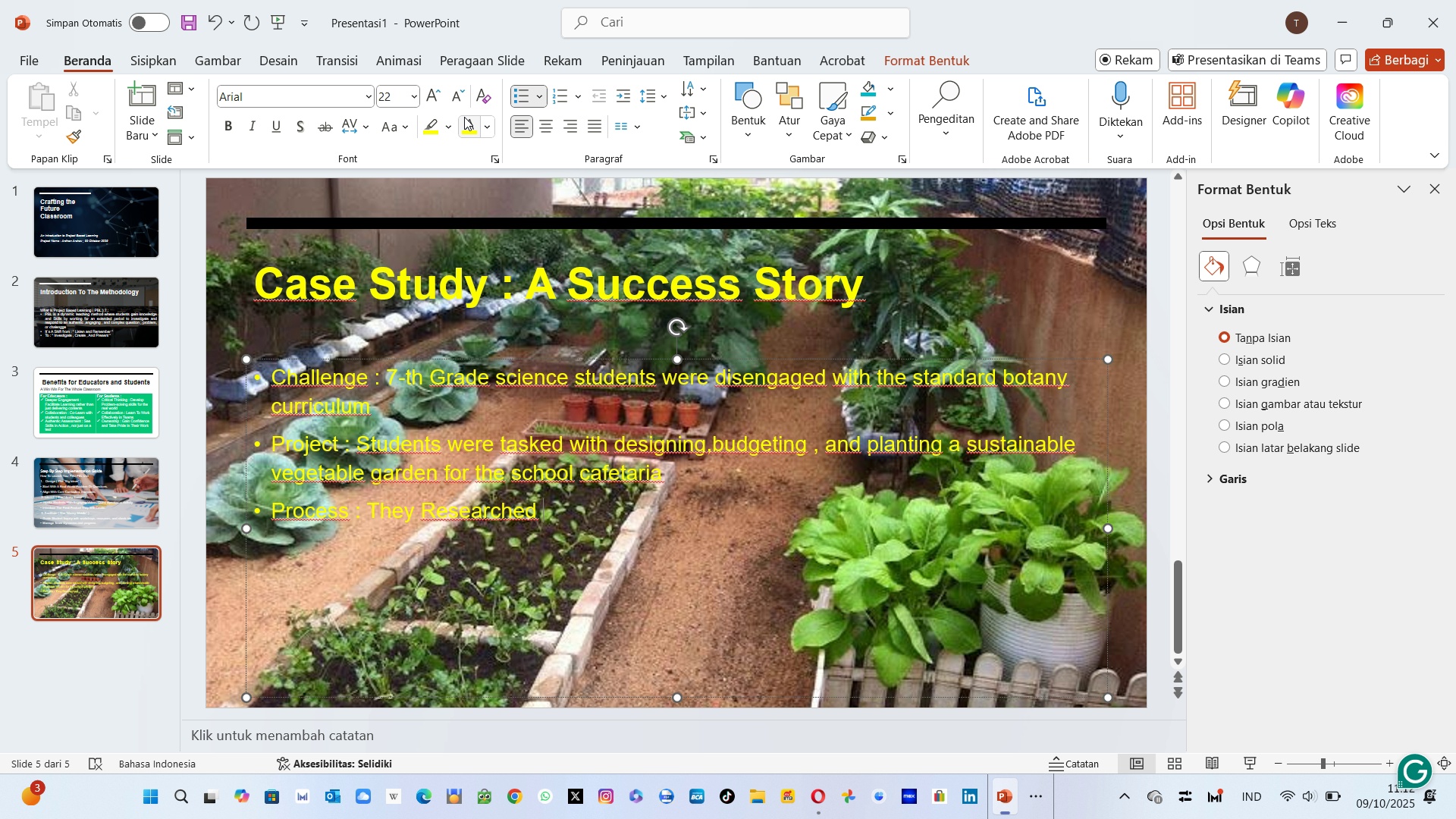 
type(local P)
key(Backspace)
type(plants , interci)
key(Backspace)
key(Backspace)
type(vieed)
 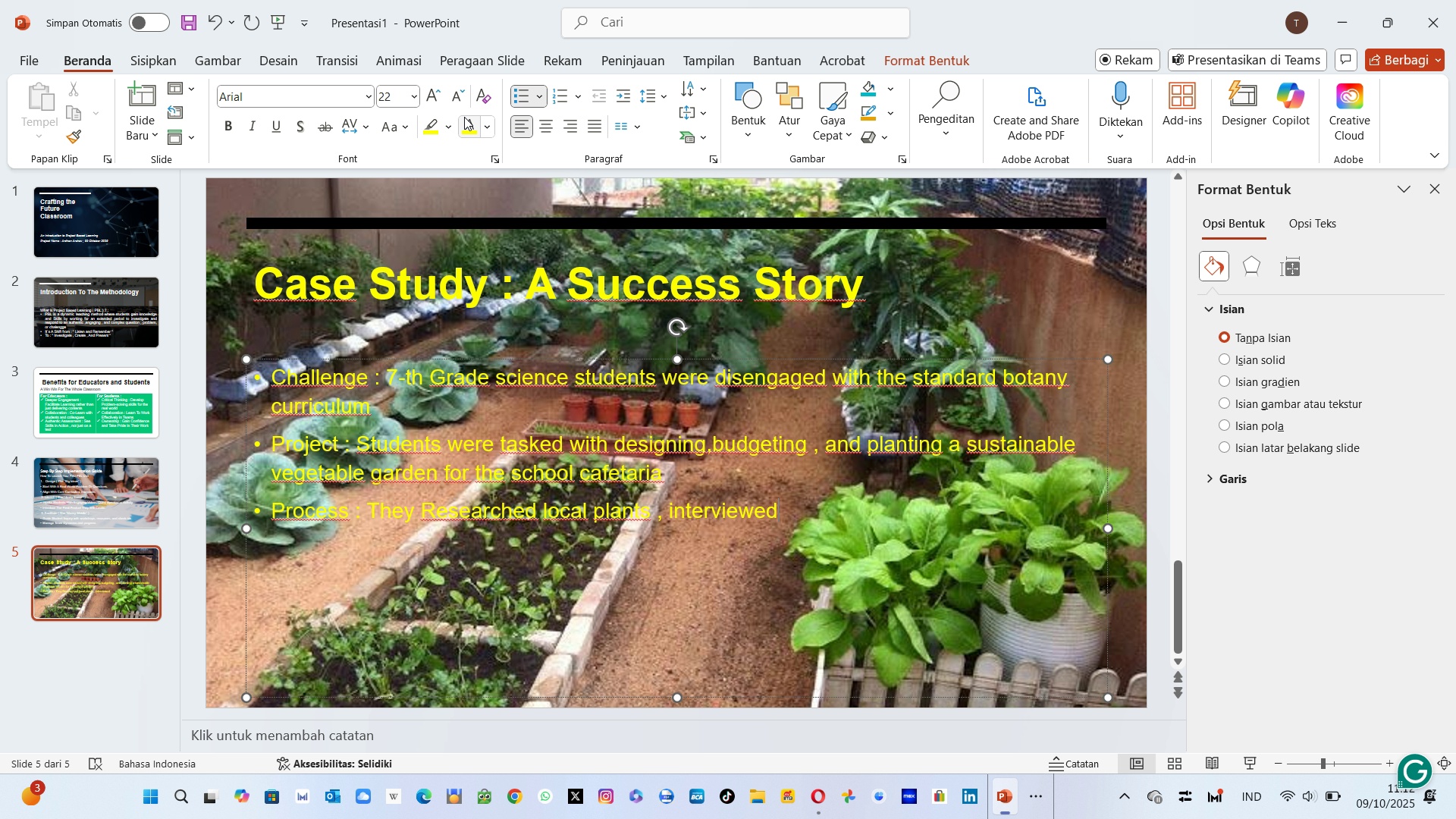 
hold_key(key=W, duration=0.35)
 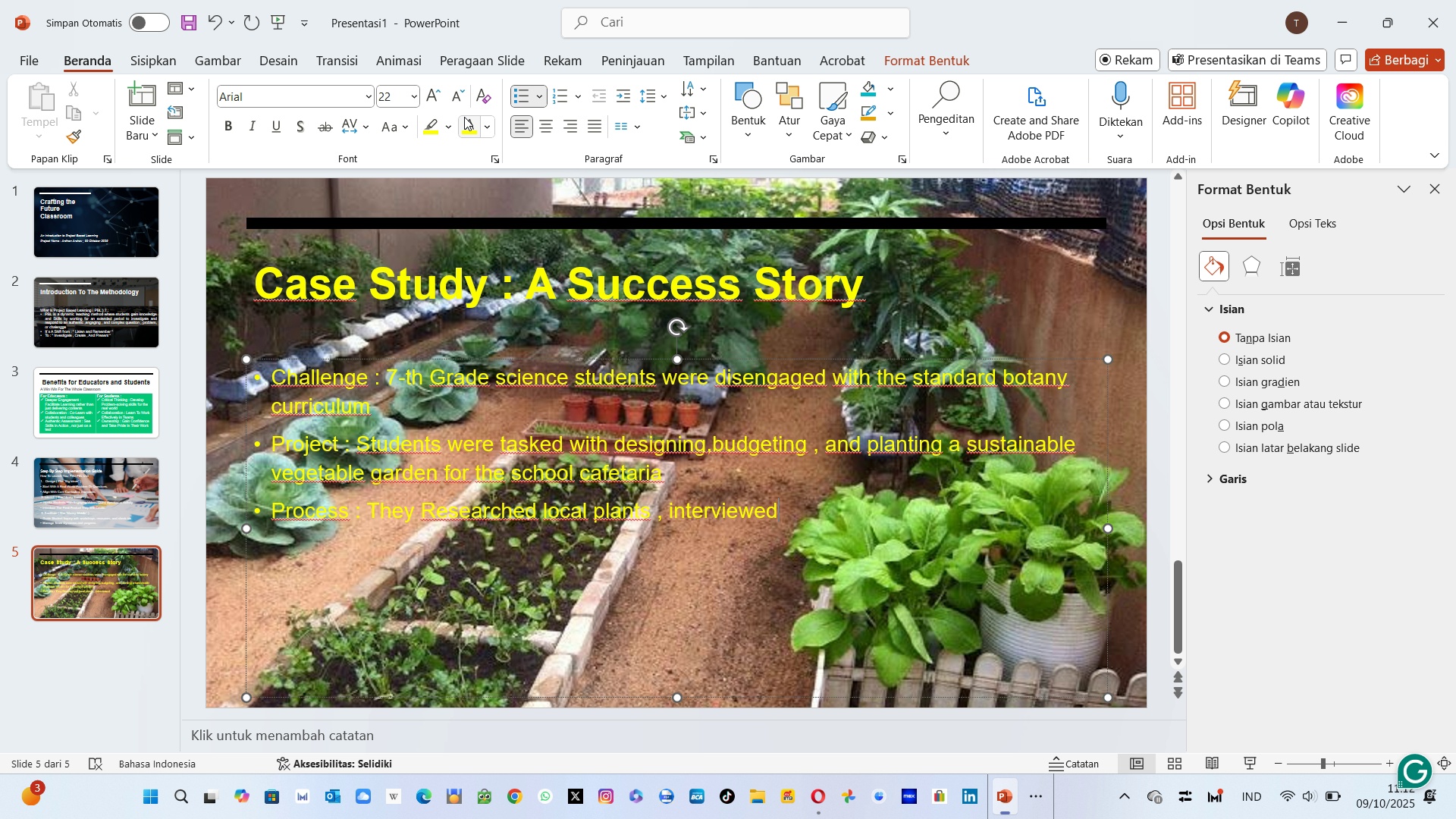 
wait(6.6)
 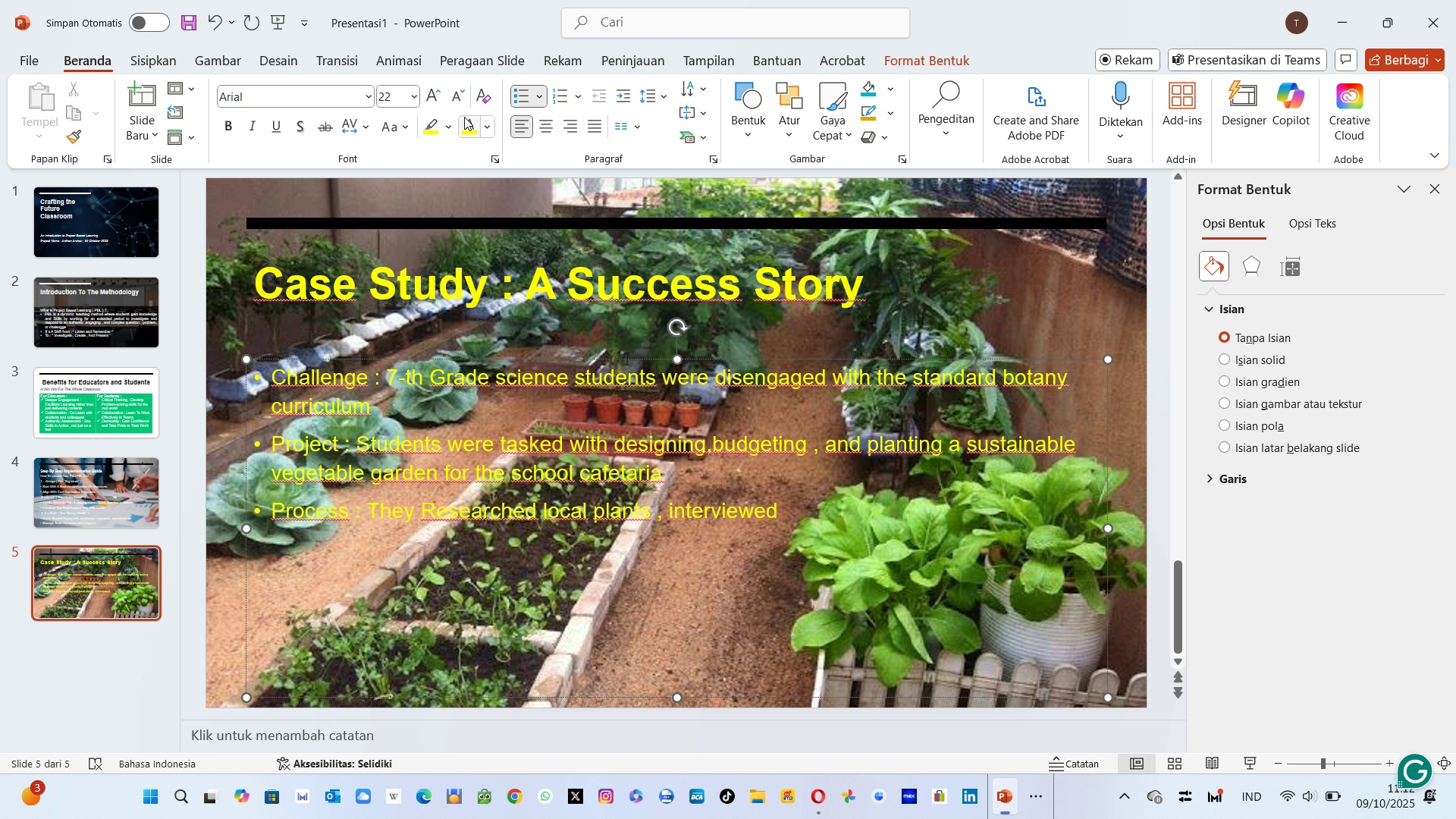 
type( cat)
key(Backspace)
type(fetaris)
key(Backspace)
type(a staff ,created budget)
 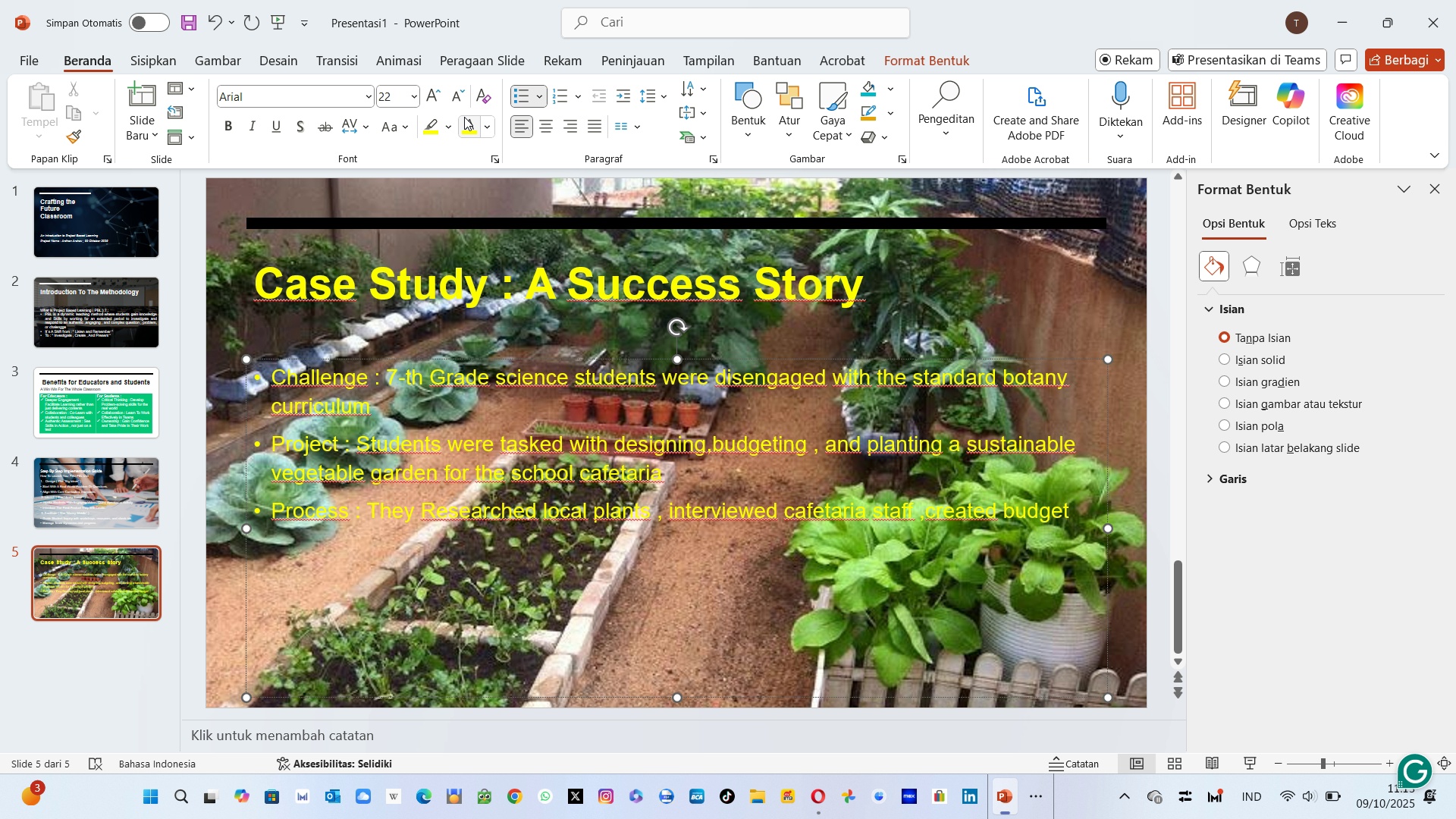 
key(S)
 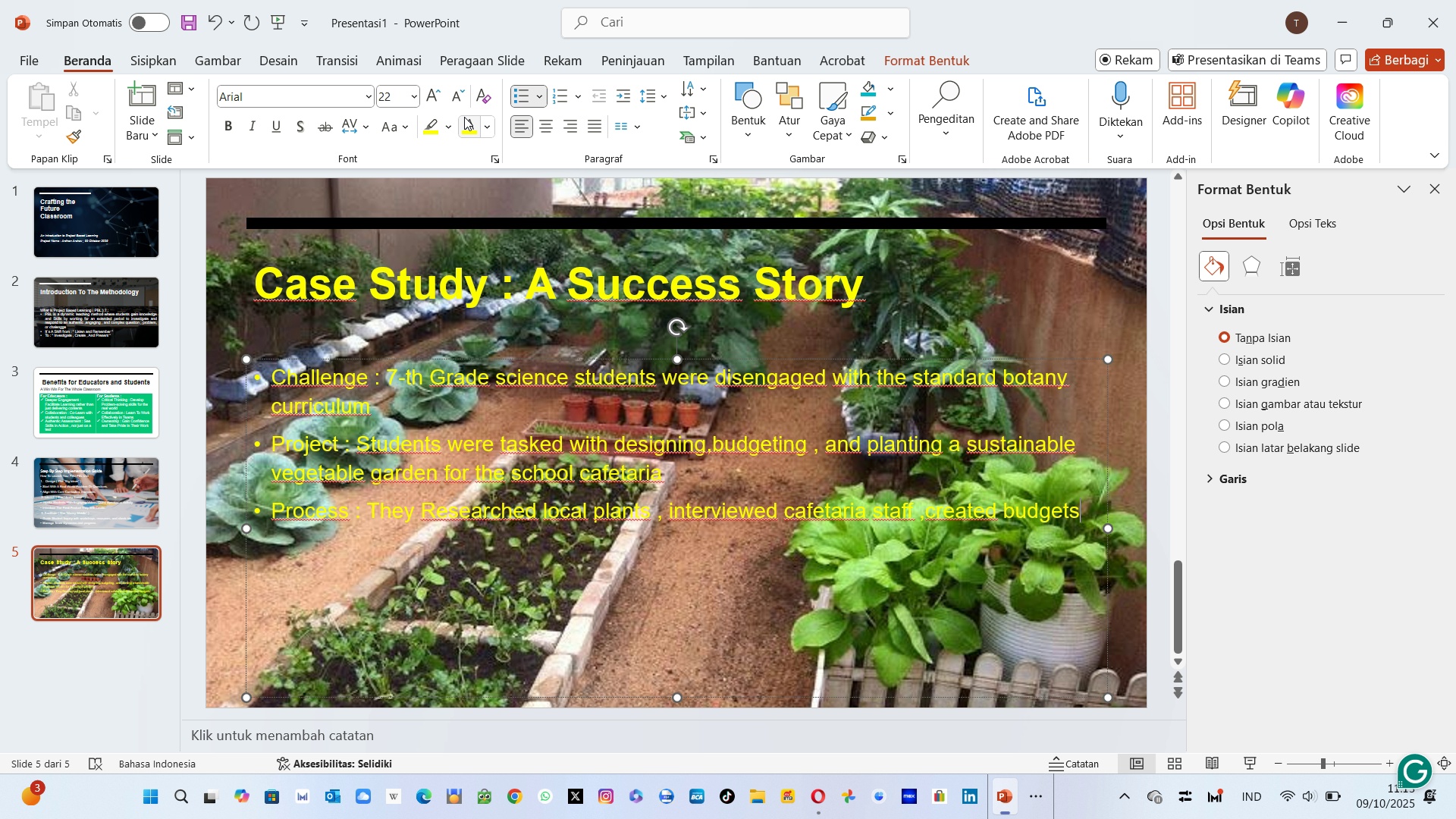 
type( in mathc )
key(Backspace)
key(Backspace)
key(Backspace)
type(h class , and )
 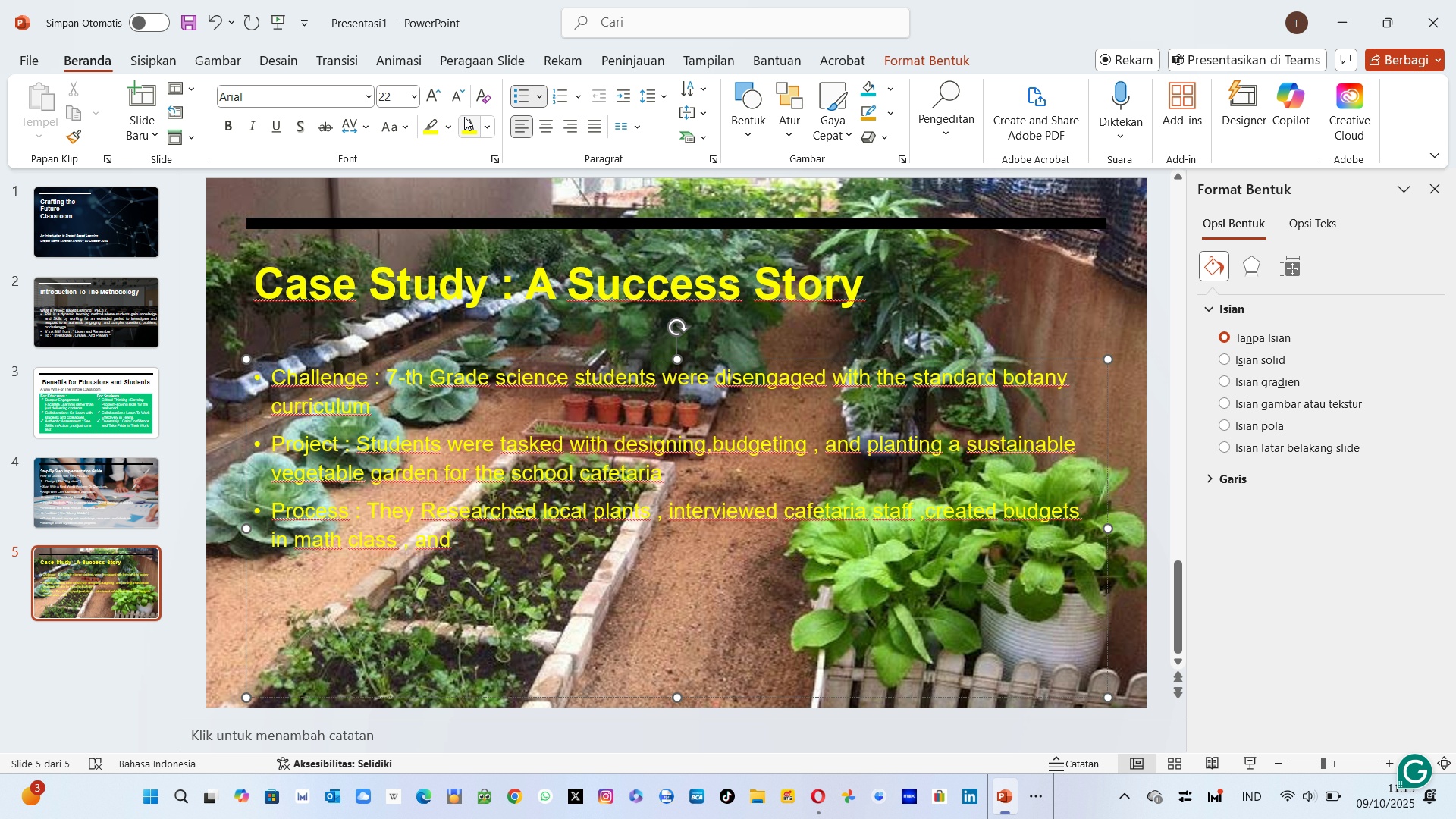 
wait(7.21)
 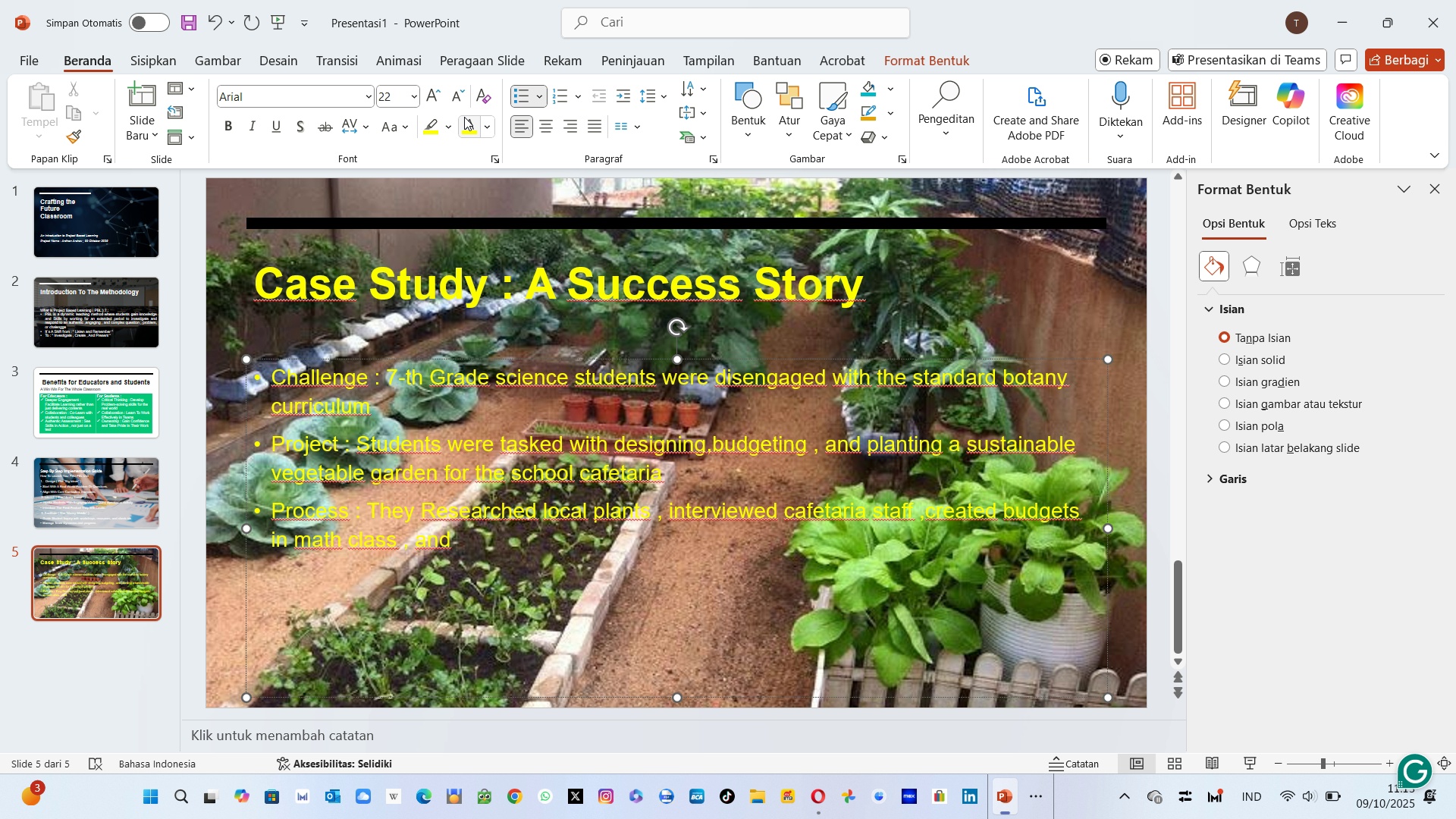 
type(built garden beds )
key(Backspace)
 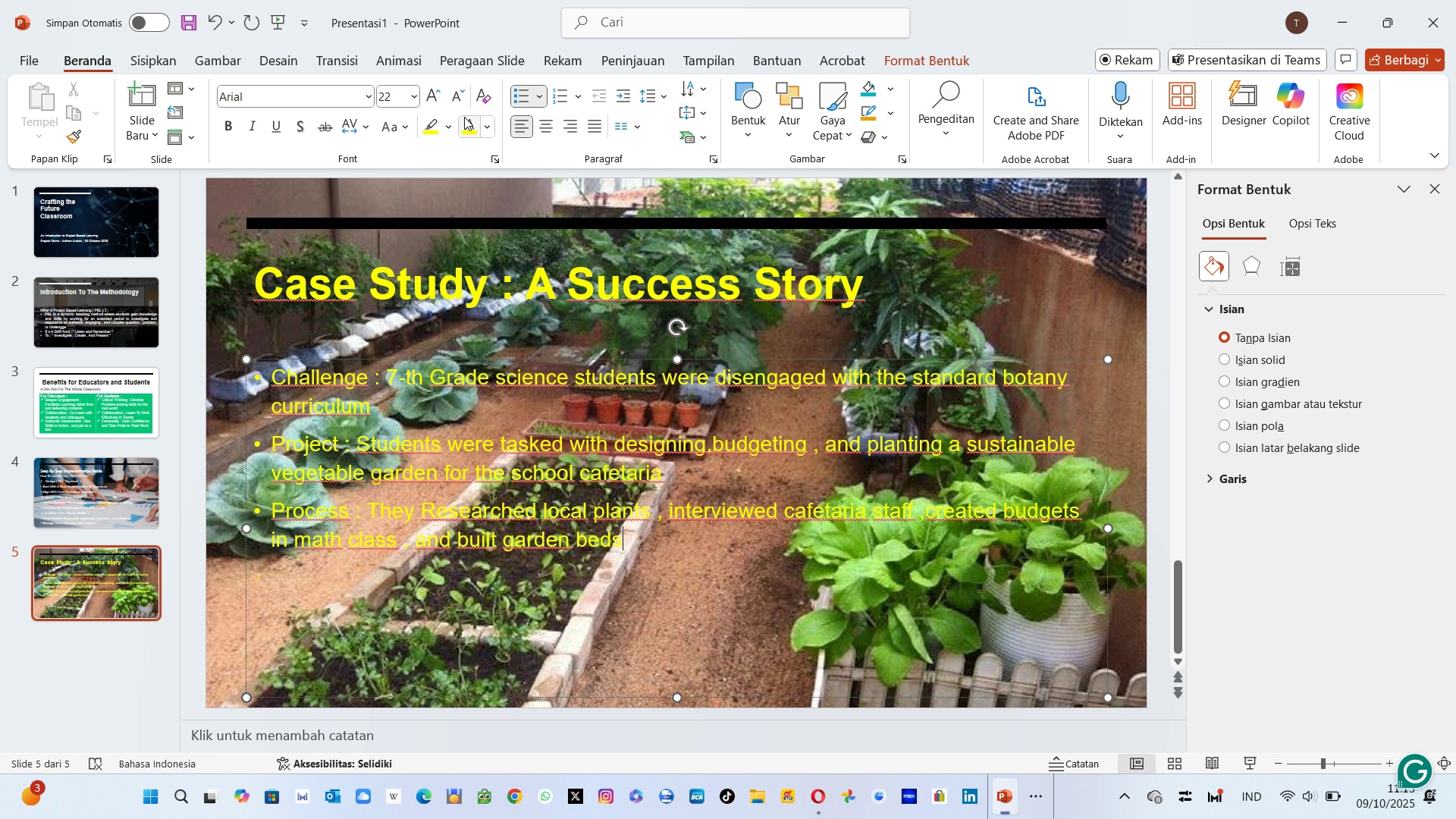 
key(Enter)
 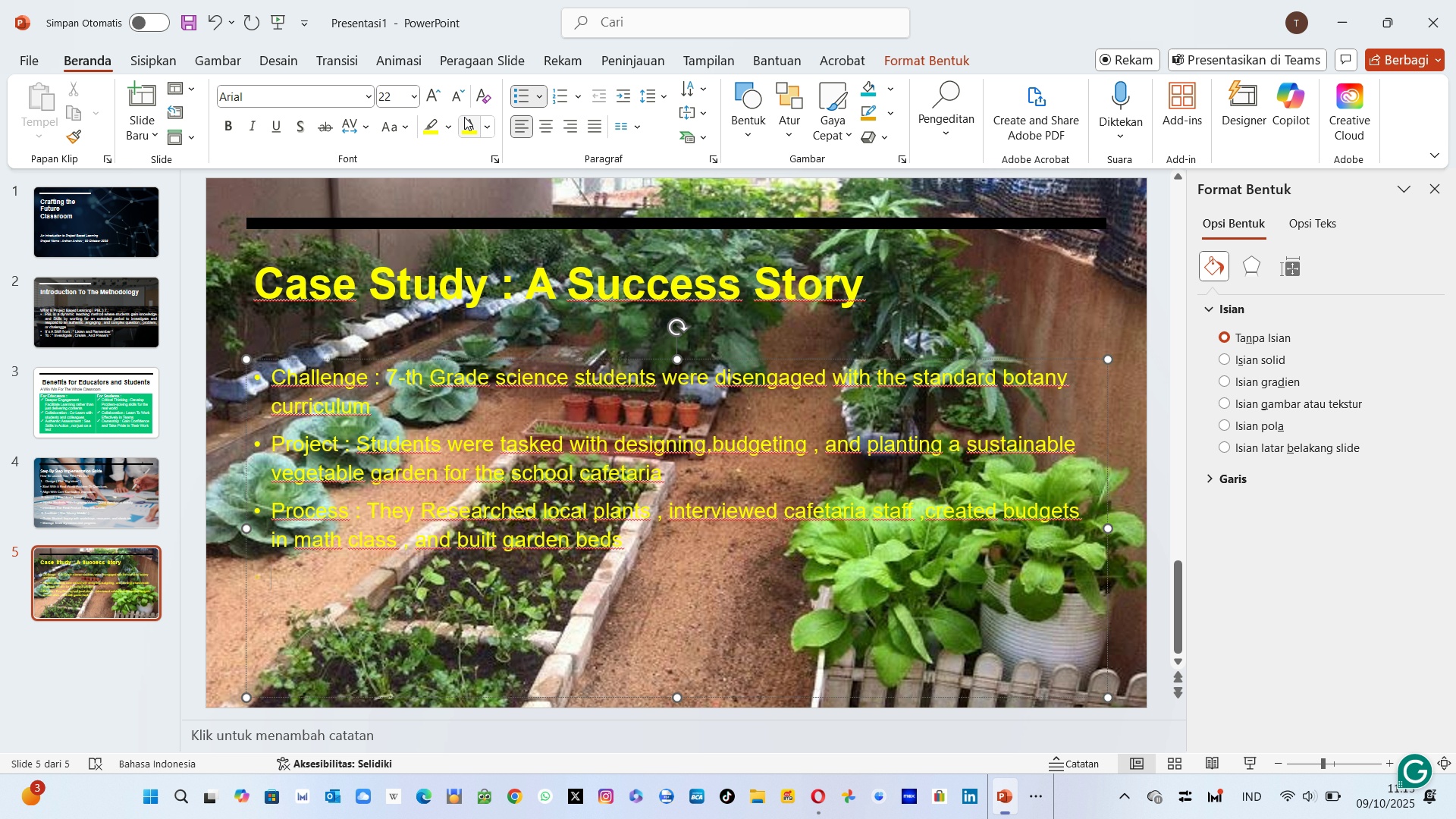 
type(Outcome : A Thriving Garden . )
key(Backspace)
key(Backspace)
type(, )
 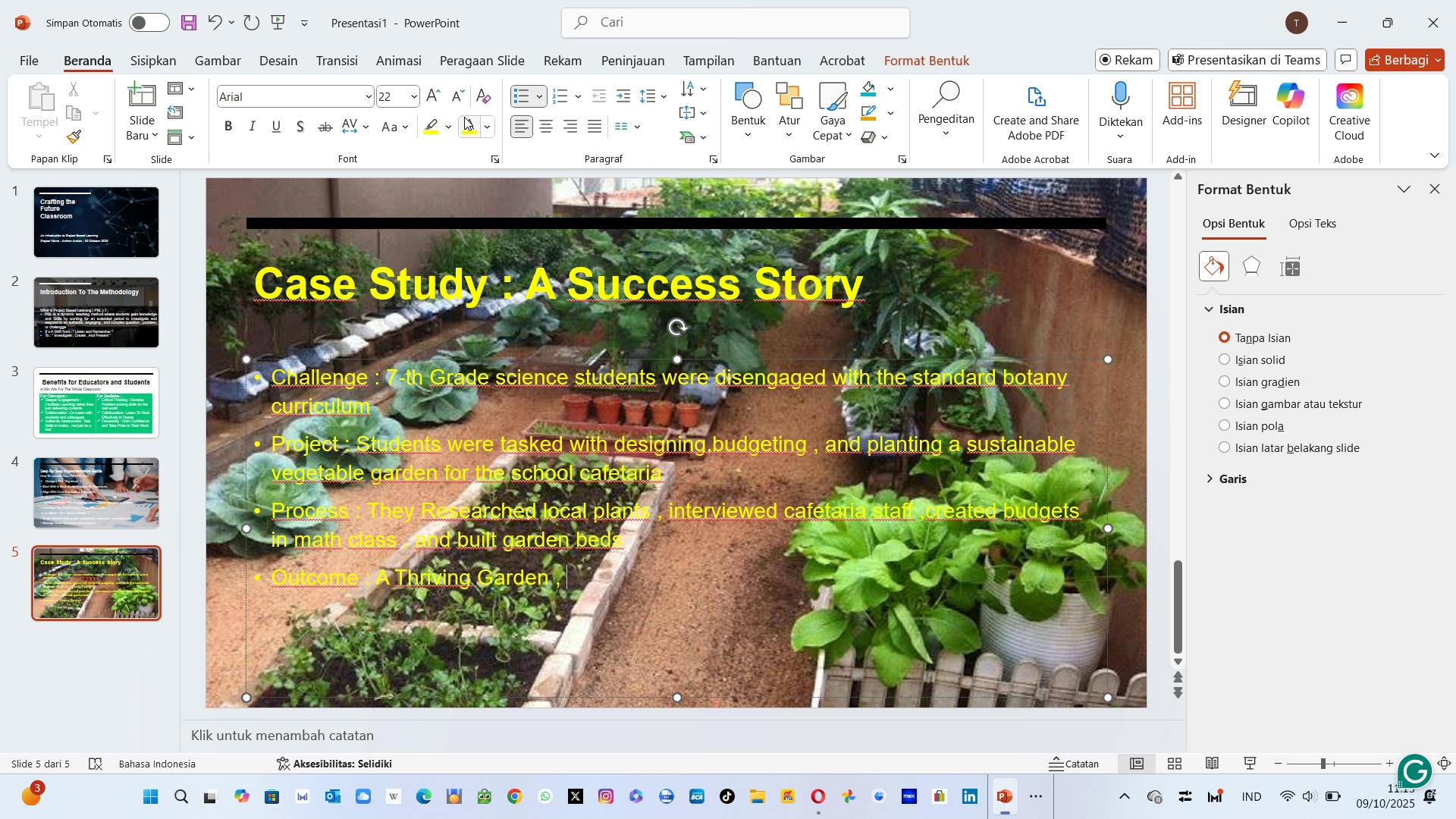 
type(a 40R%)
key(Backspace)
key(Backspace)
type(% increase )
 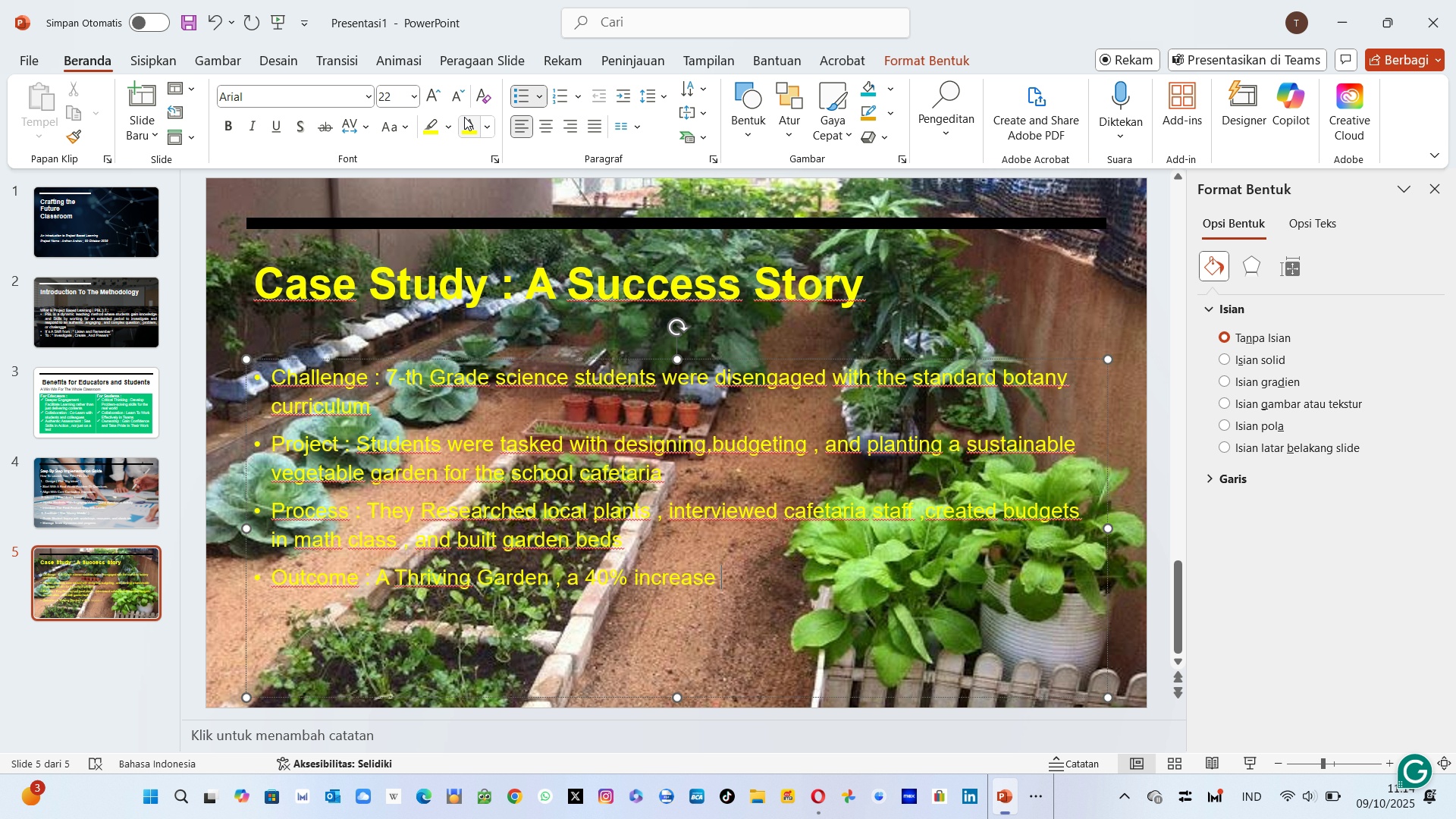 
wait(5.06)
 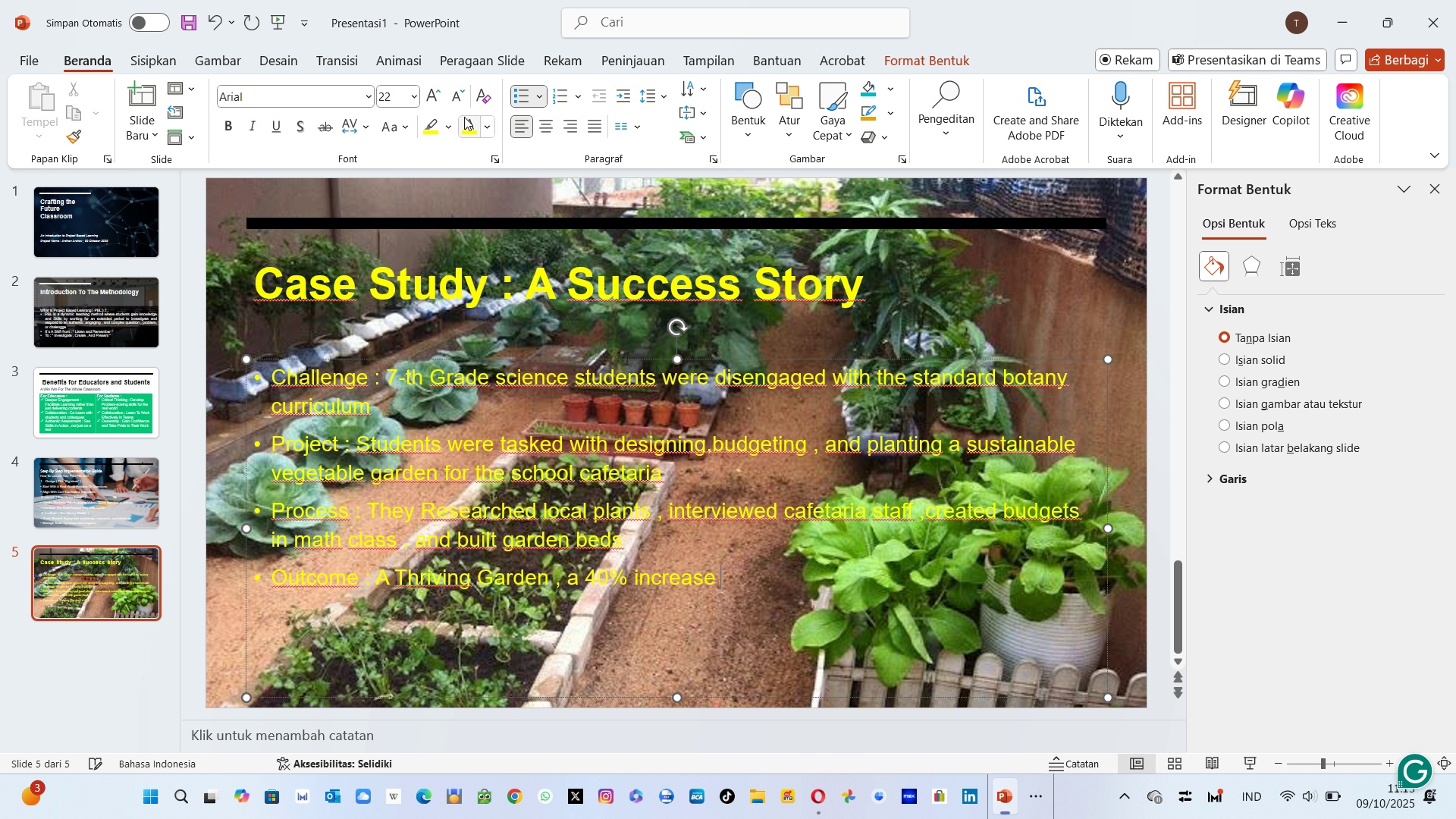 
type(in science )
 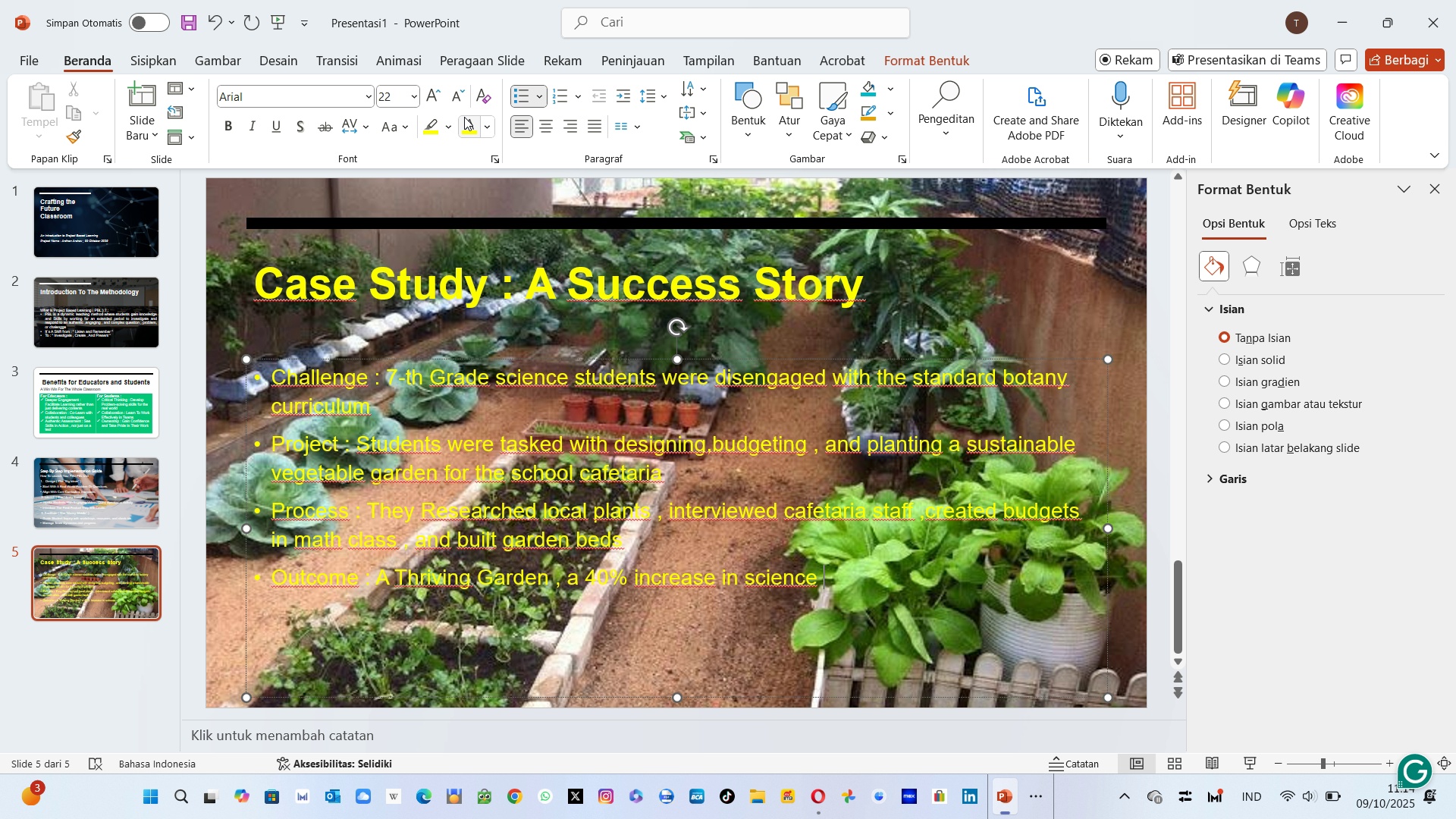 
type(test scores )
 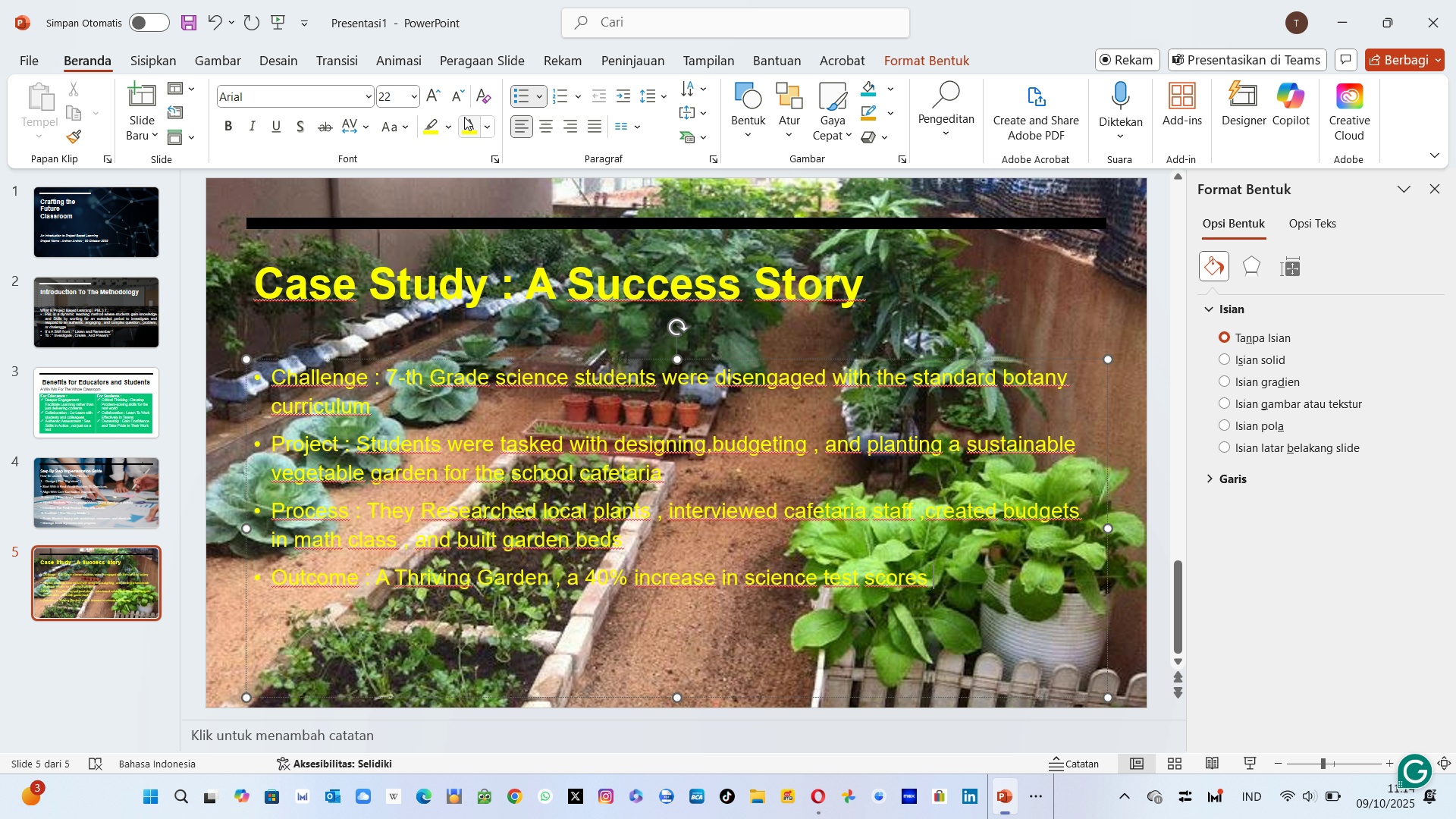 
wait(6.15)
 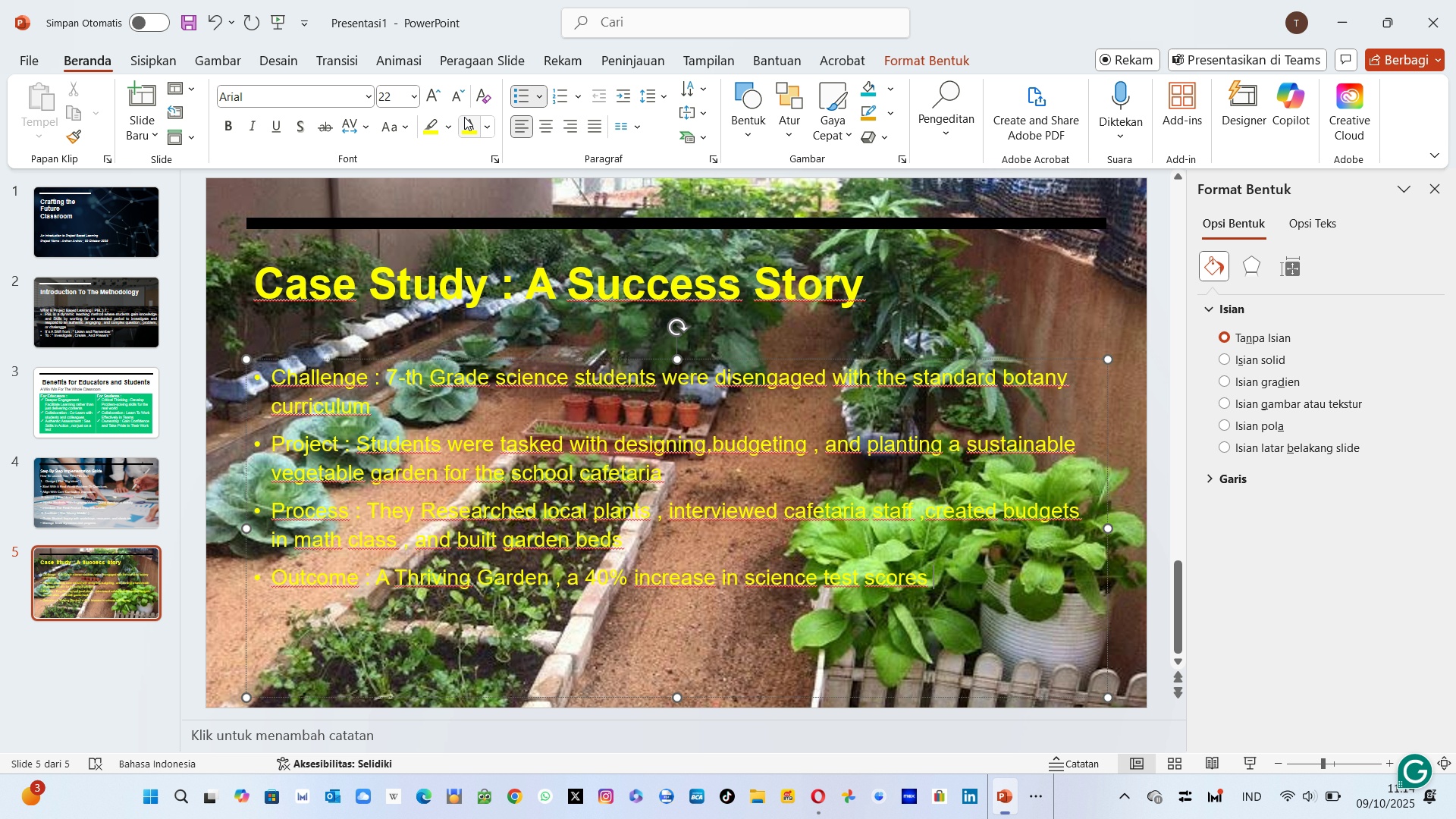 
type(, and pbu)
key(Backspace)
key(Backspace)
type(ublished student guide to )
 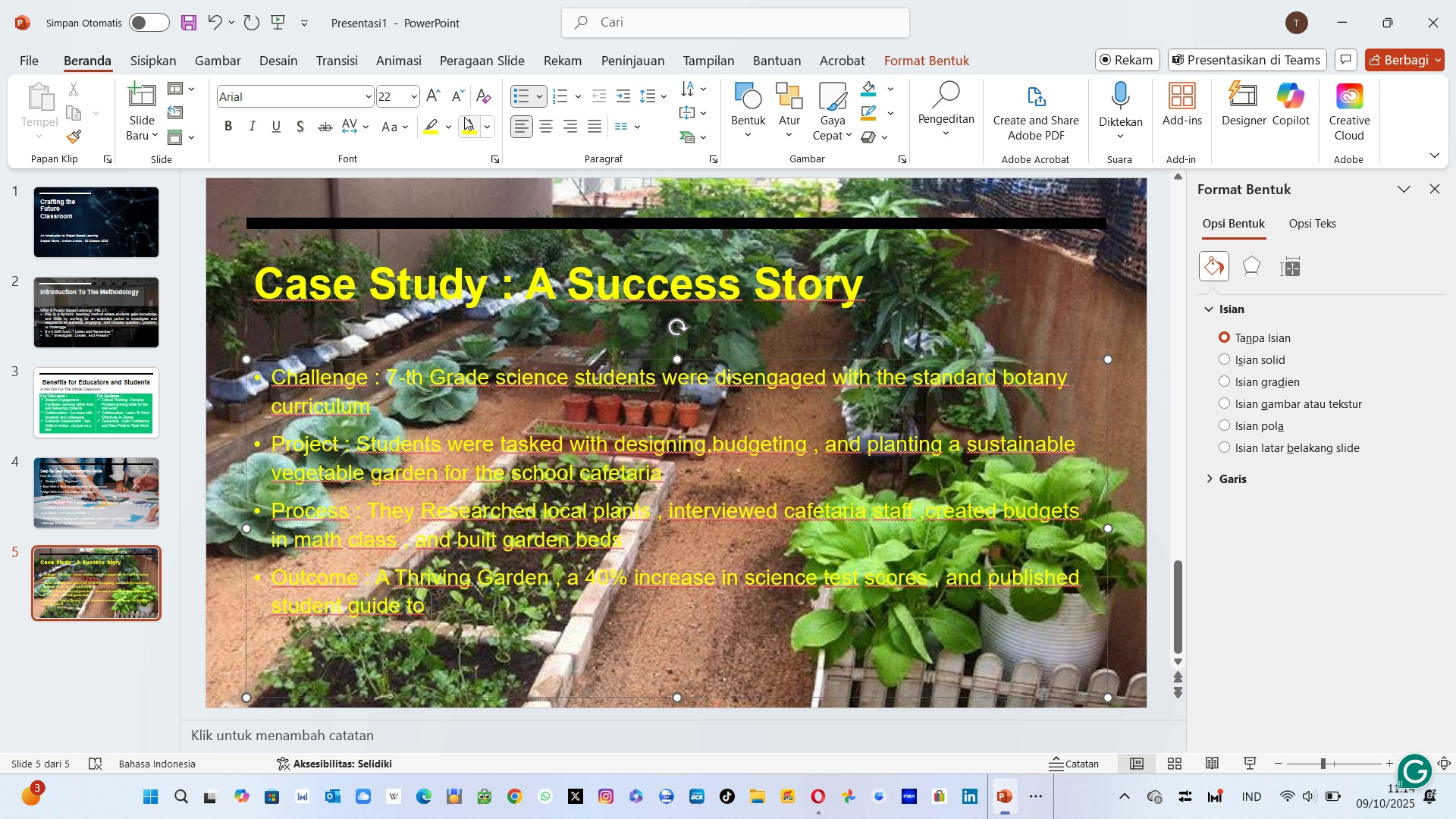 
type(urban farming )
key(Backspace)
type(.)
key(Backspace)
 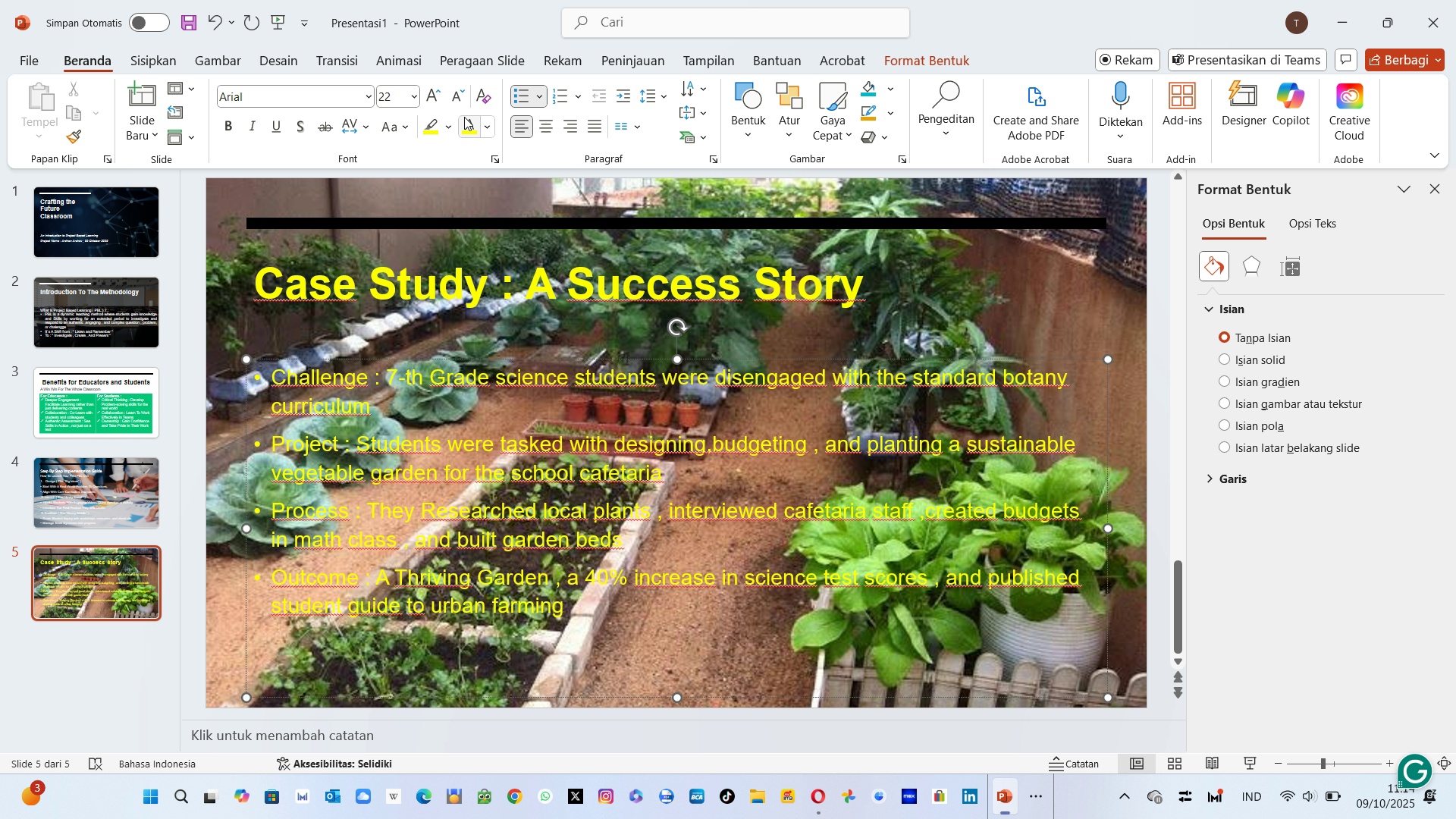 
hold_key(key=ControlLeft, duration=0.32)
 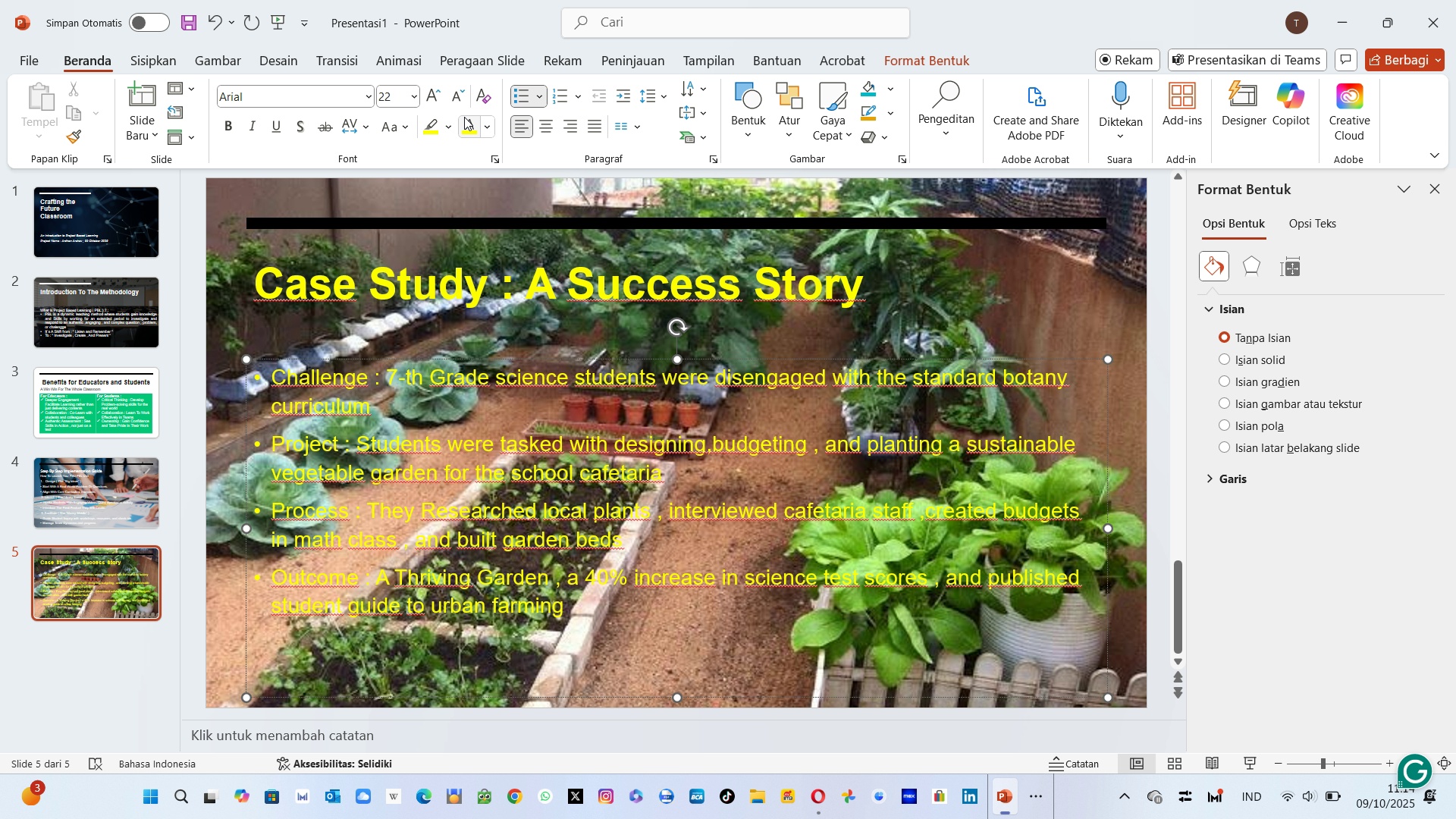 
key(Control+A)
 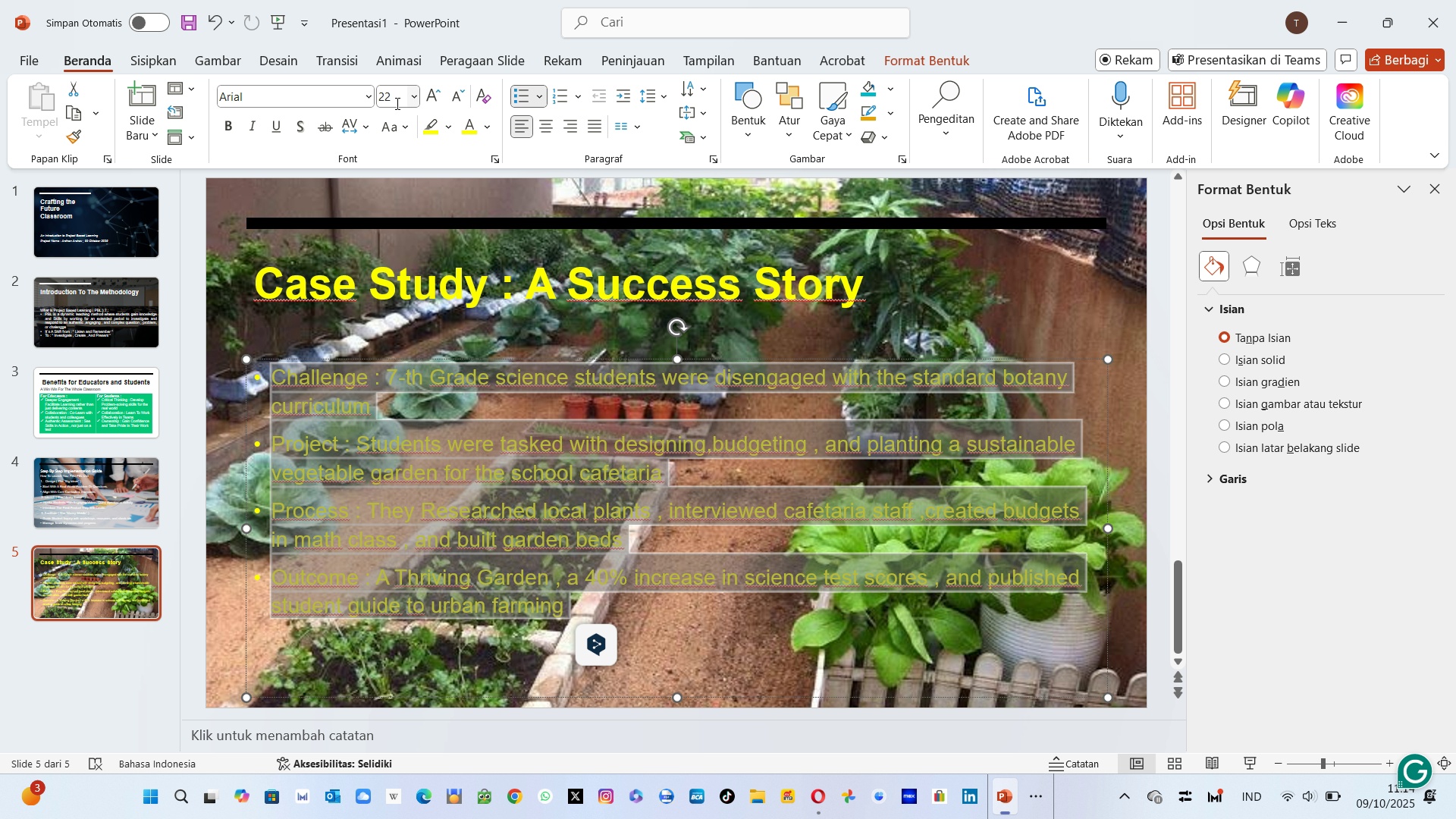 
left_click([396, 103])
 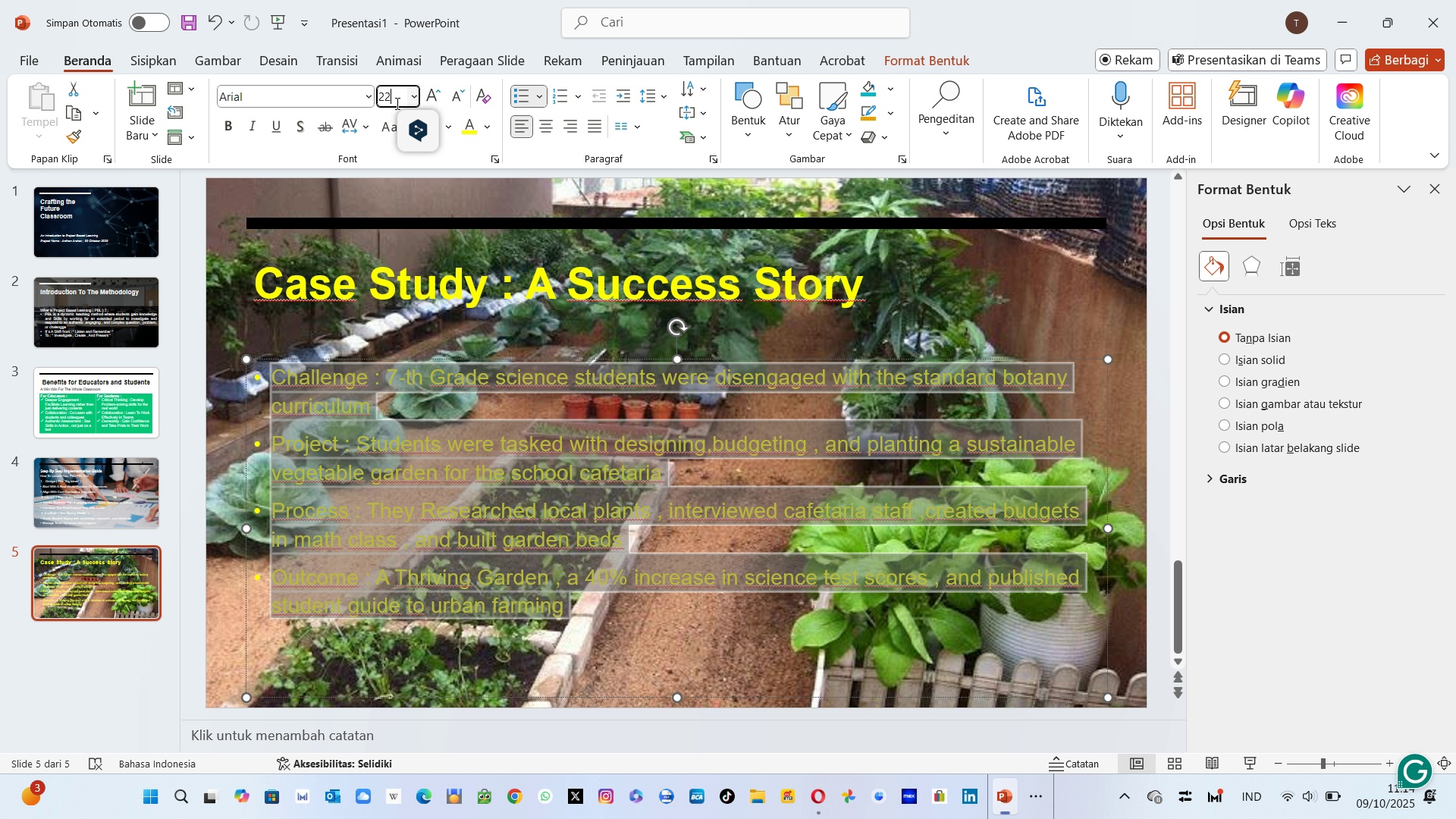 
key(2)
 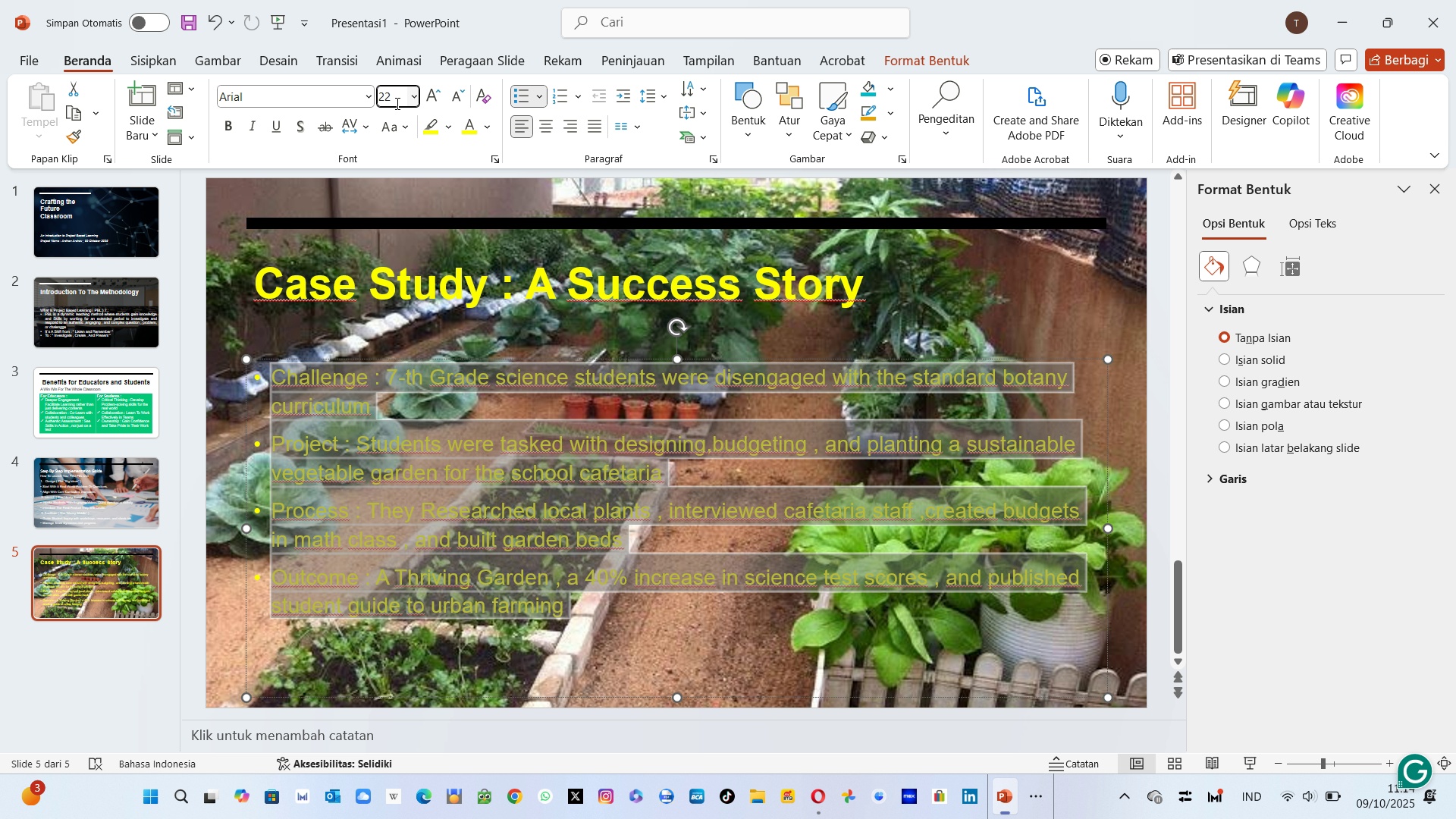 
left_click([396, 103])
 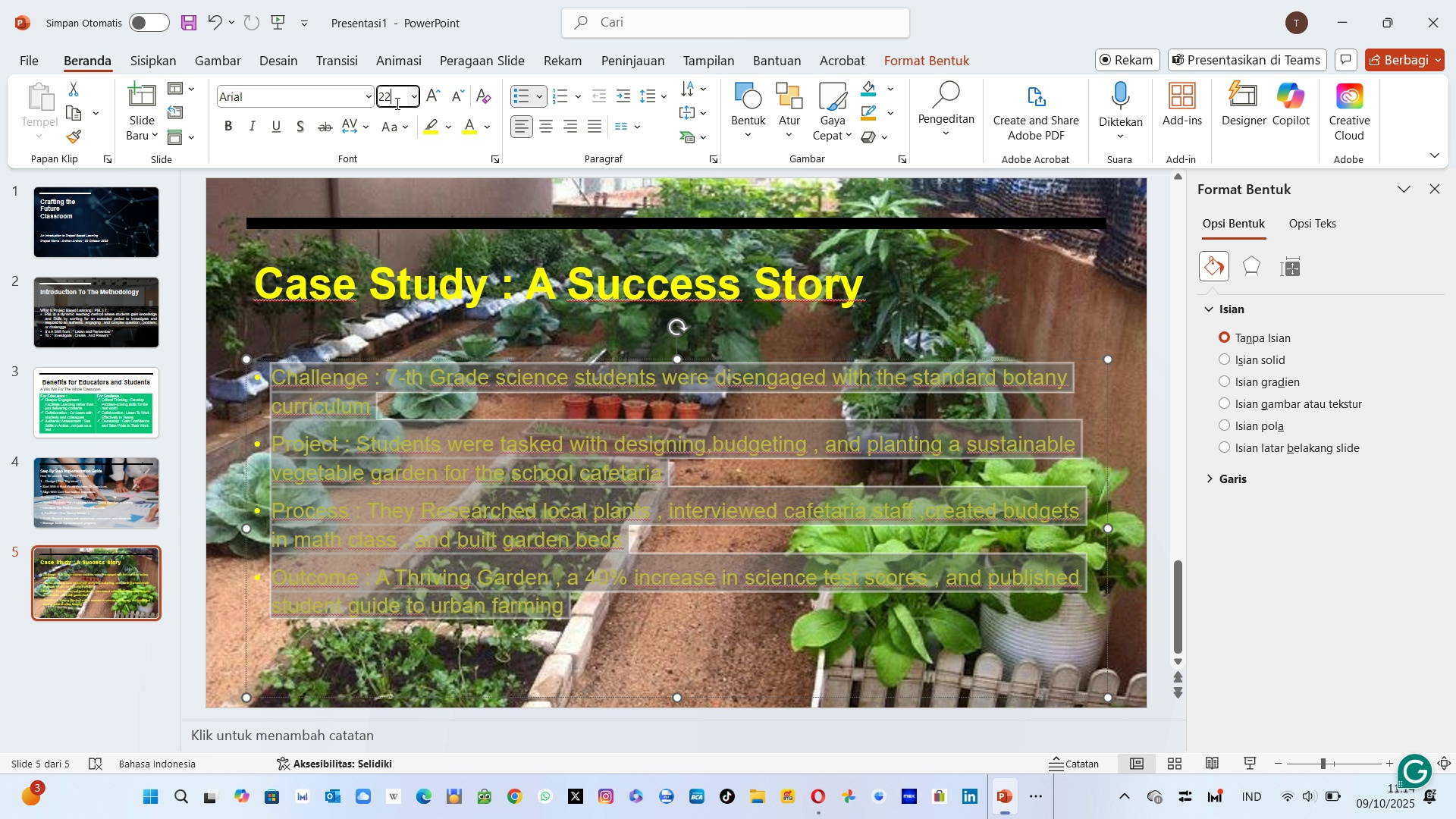 
key(4)
 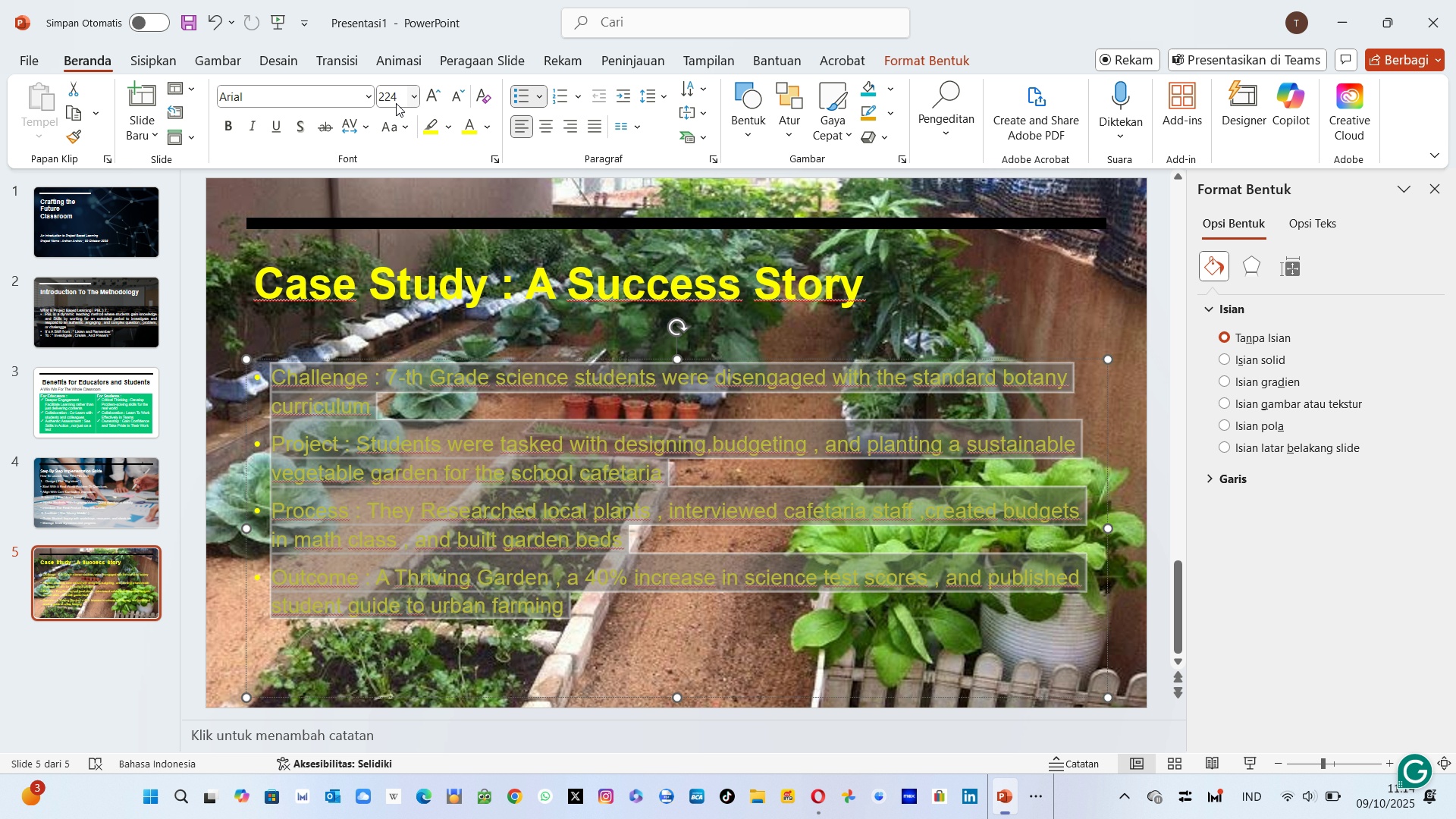 
key(Enter)
 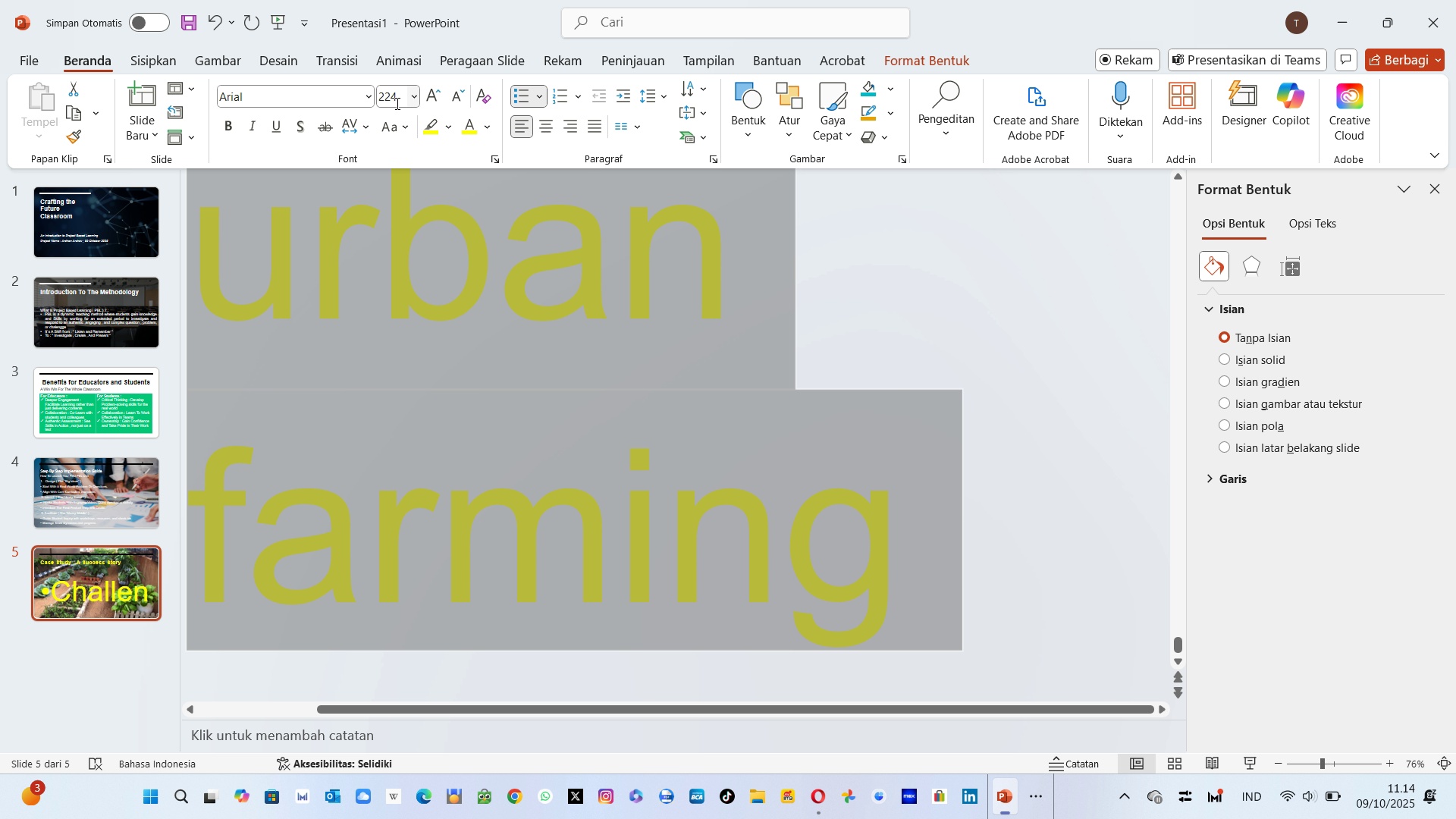 
left_click([396, 103])
 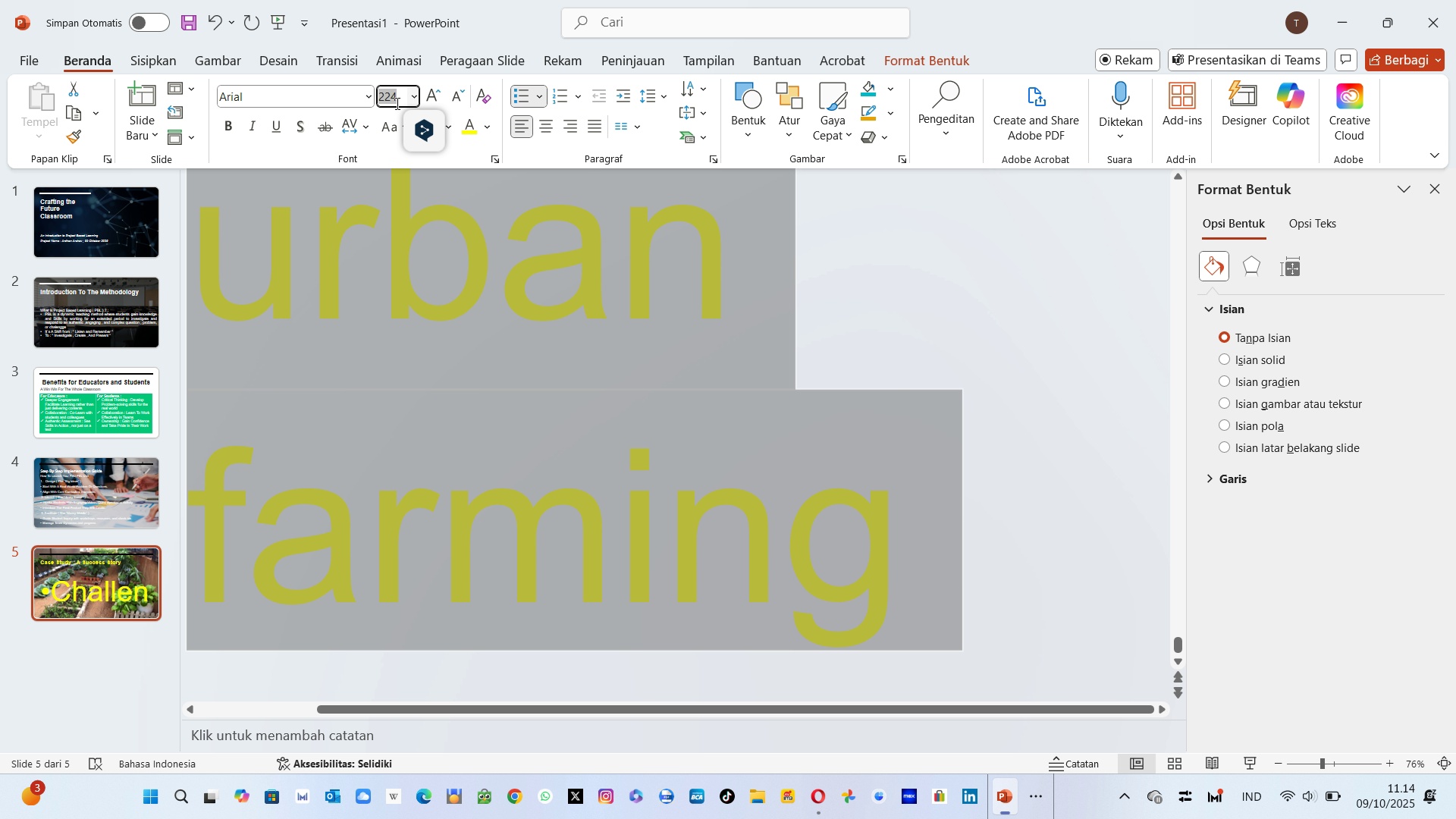 
key(Backspace)
type(24)
 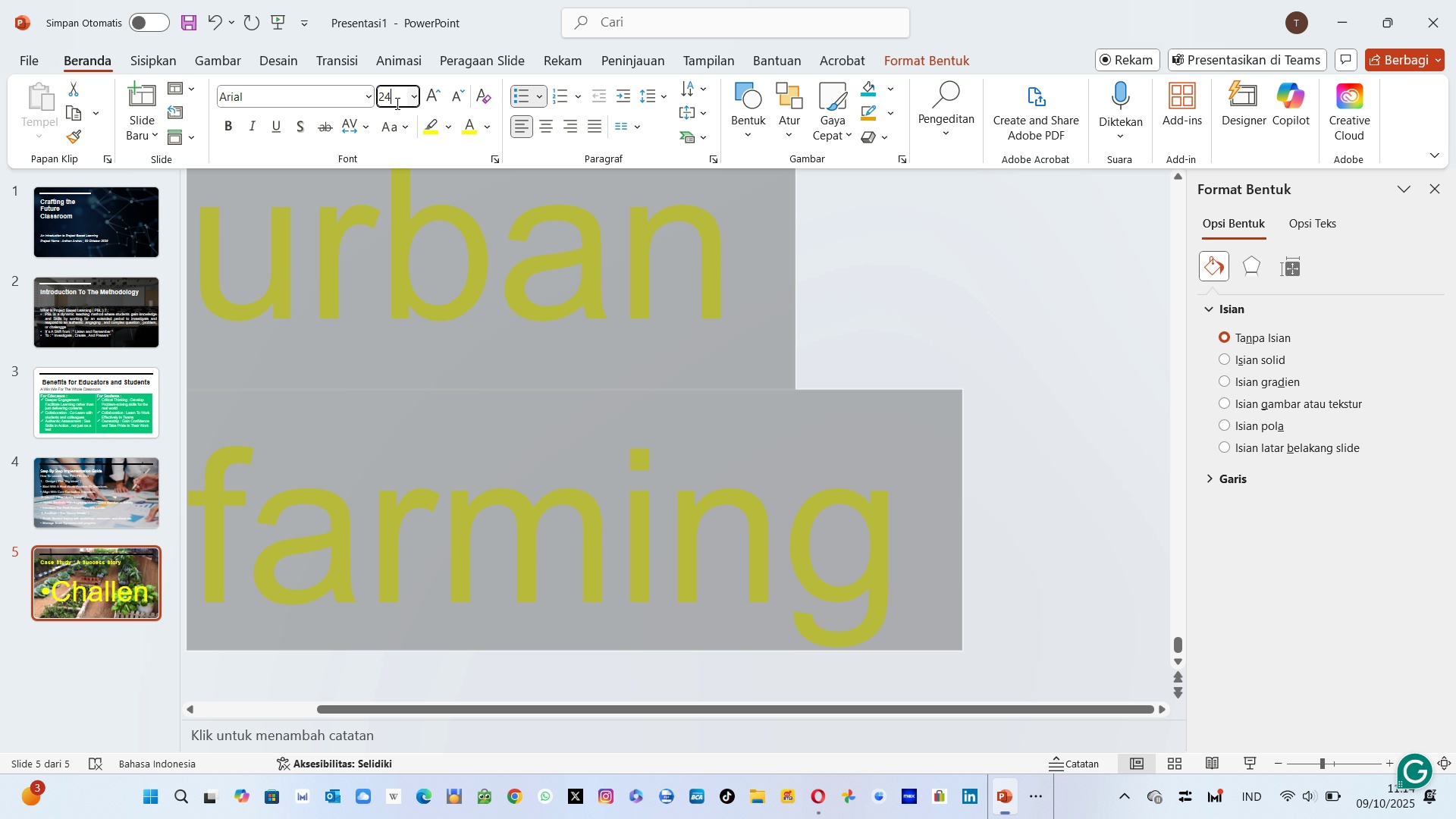 
key(Enter)
 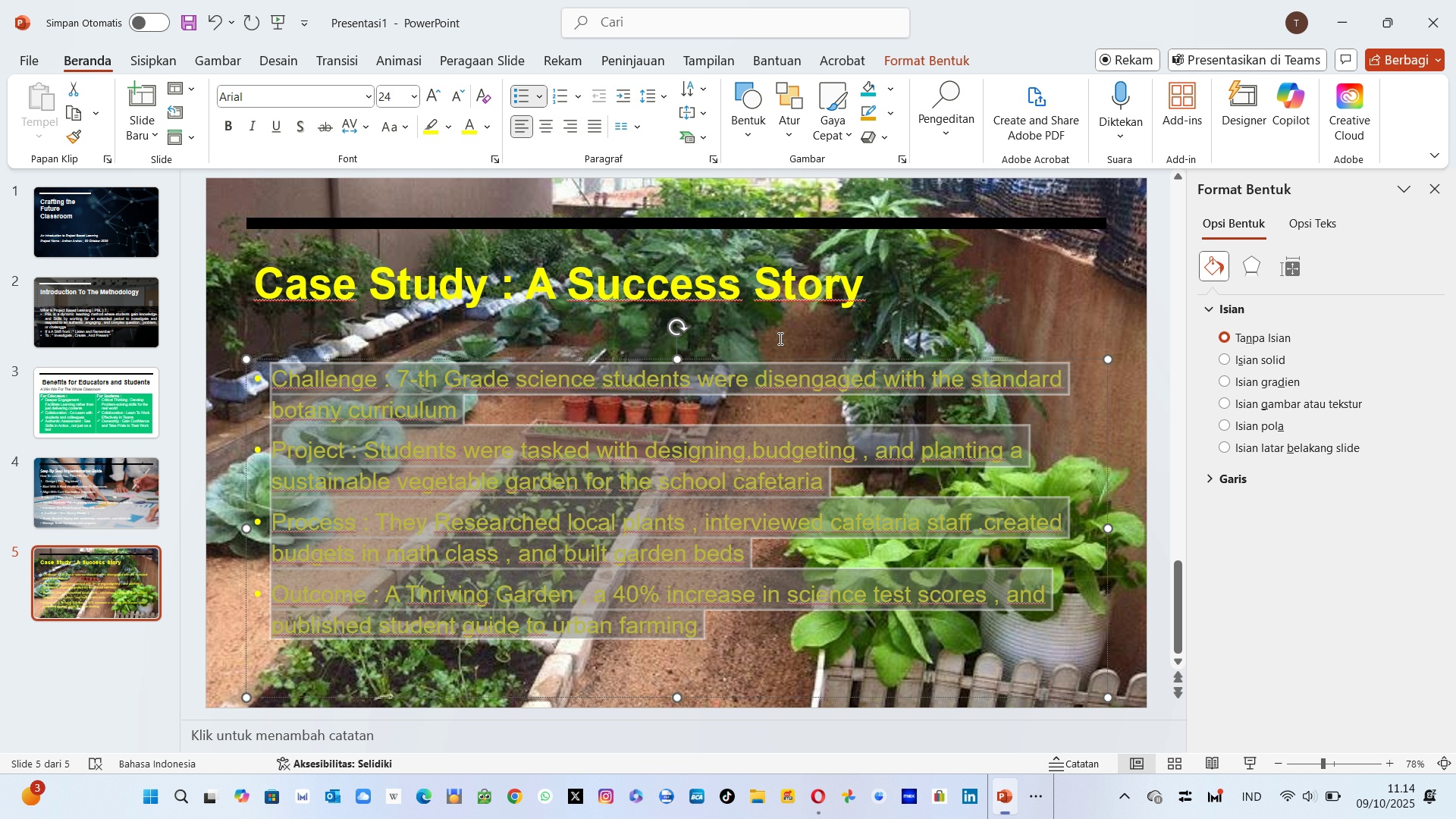 
left_click([779, 338])
 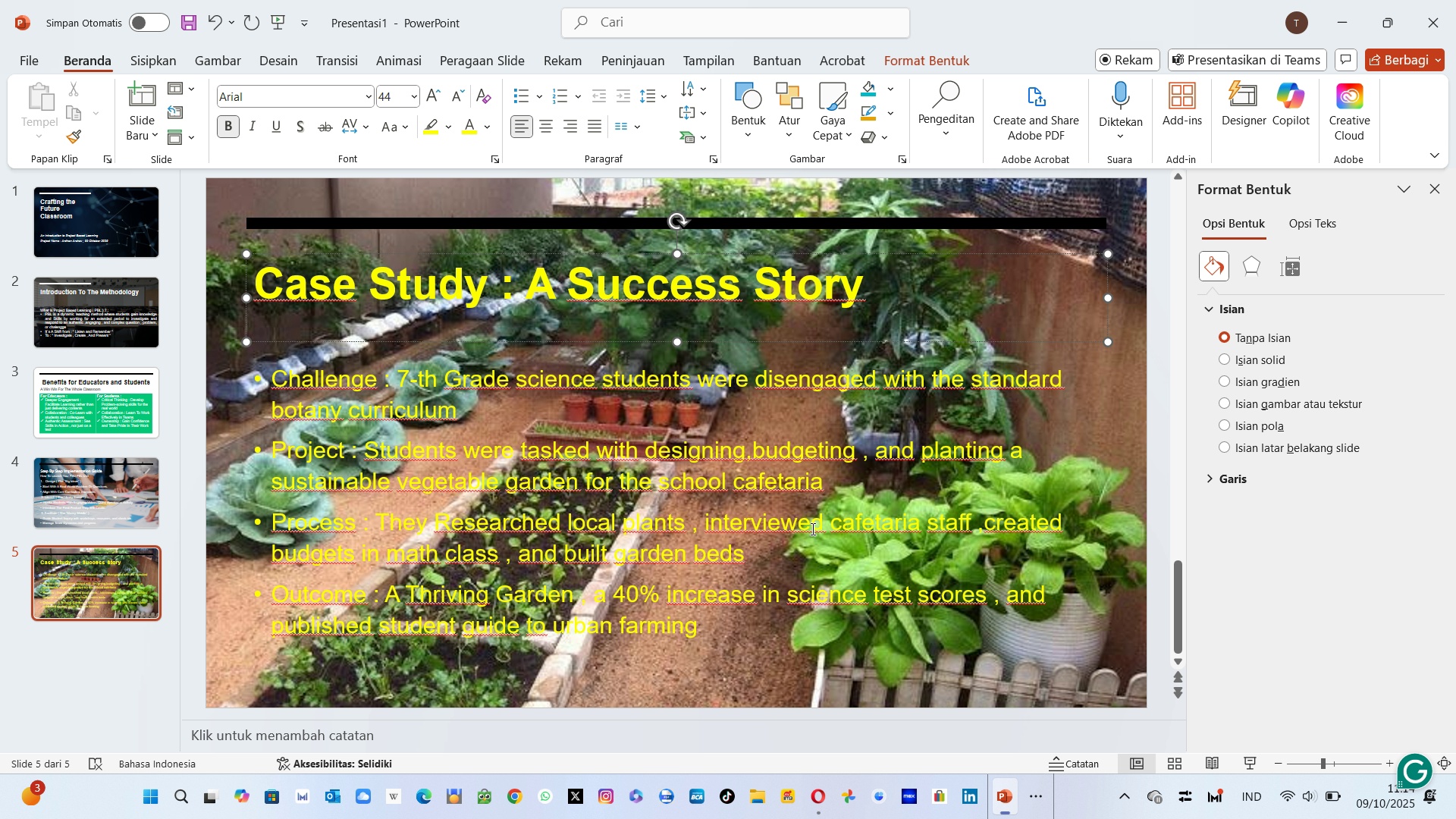 
key(Control+ControlLeft)
 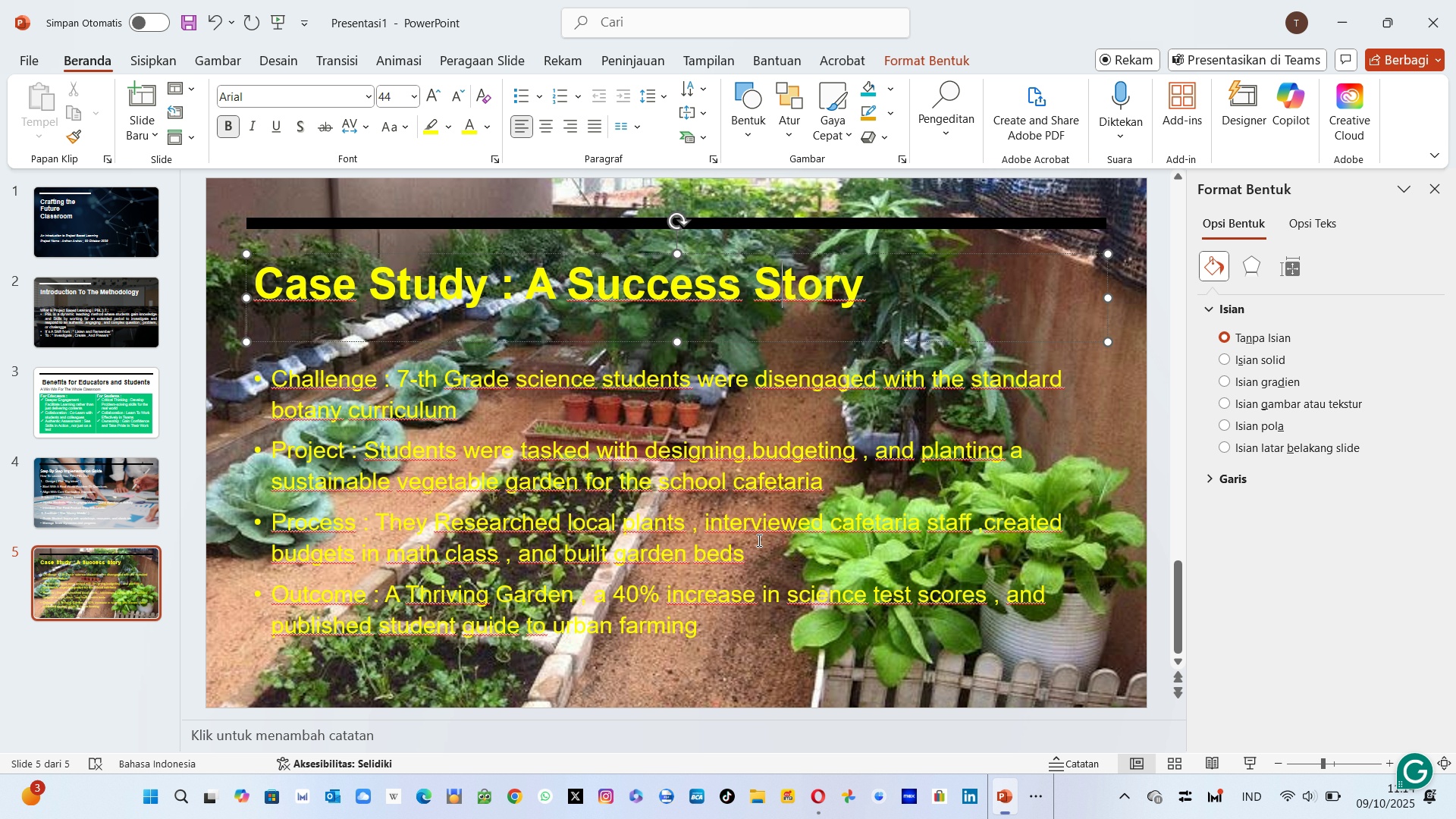 
key(Control+A)
 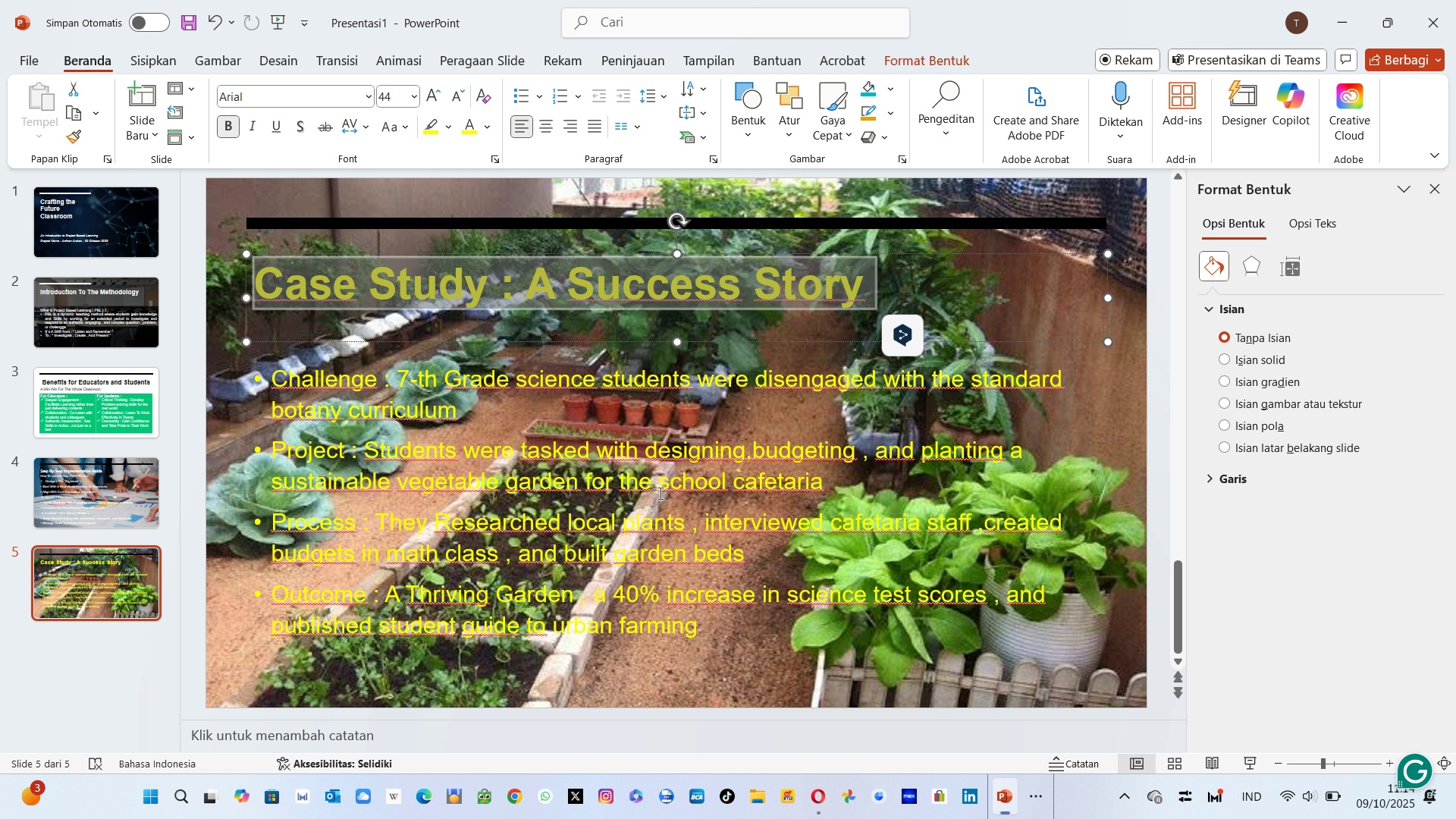 
left_click([659, 493])
 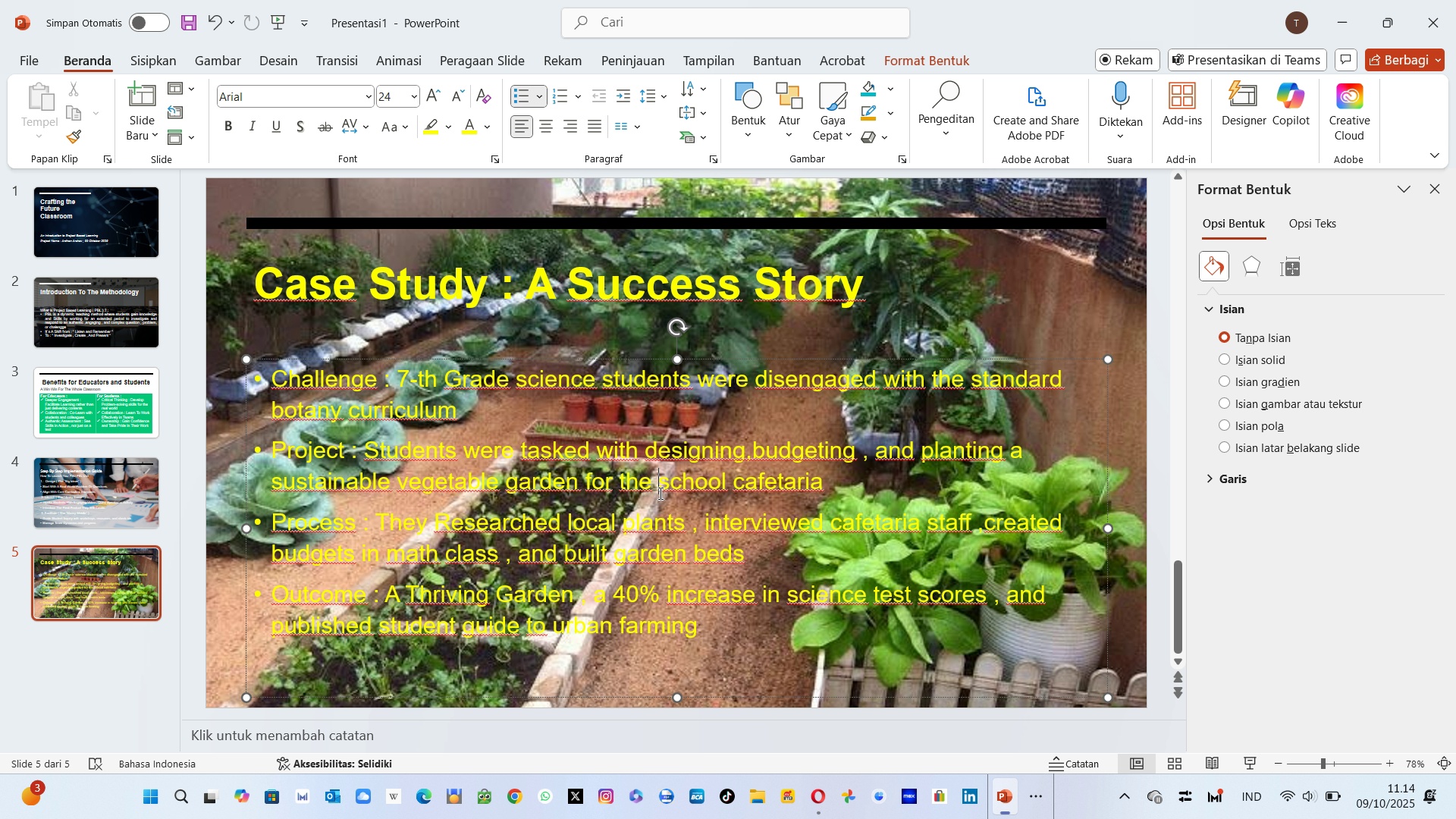 
key(Control+ControlLeft)
 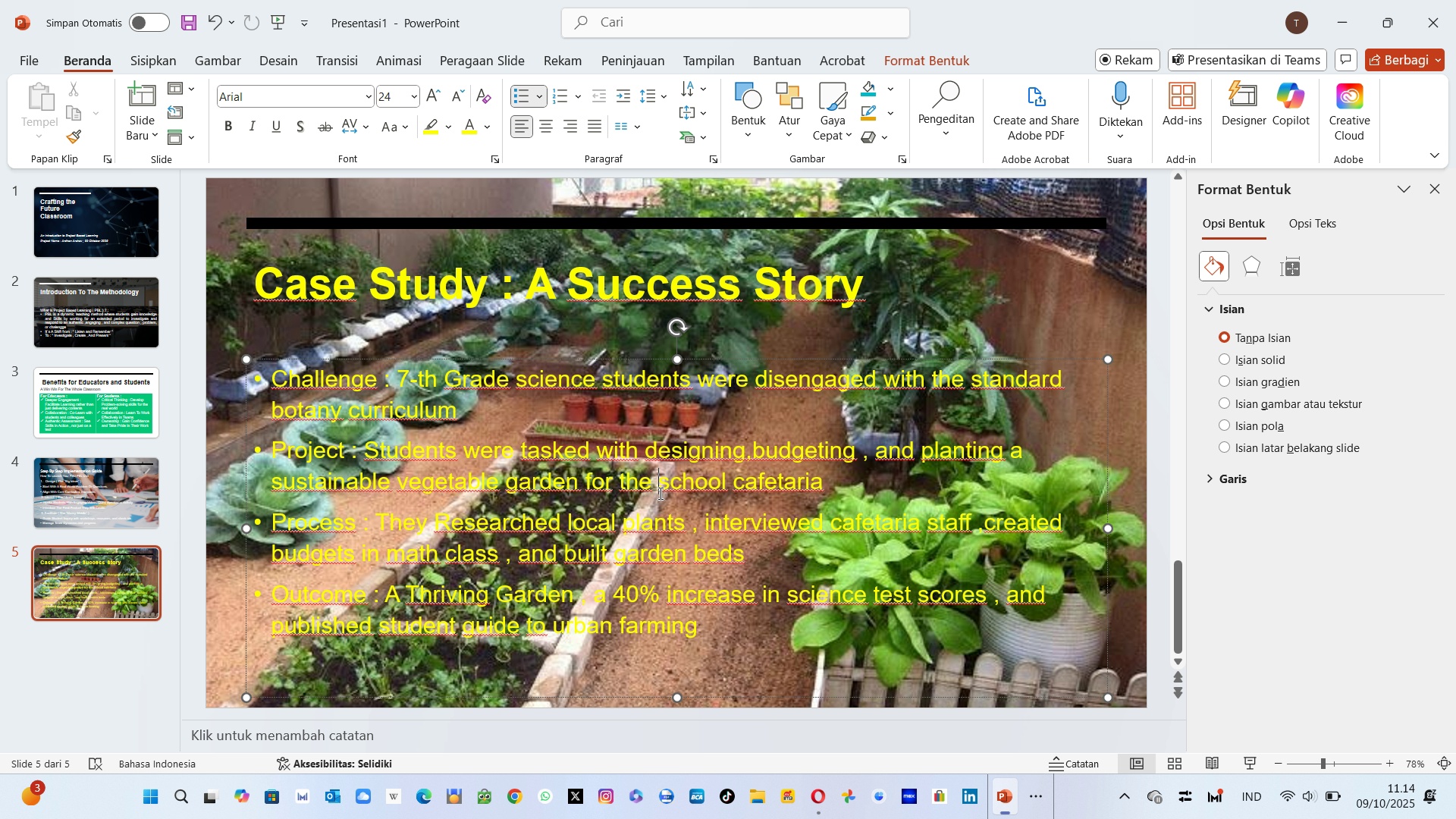 
key(Control+A)
 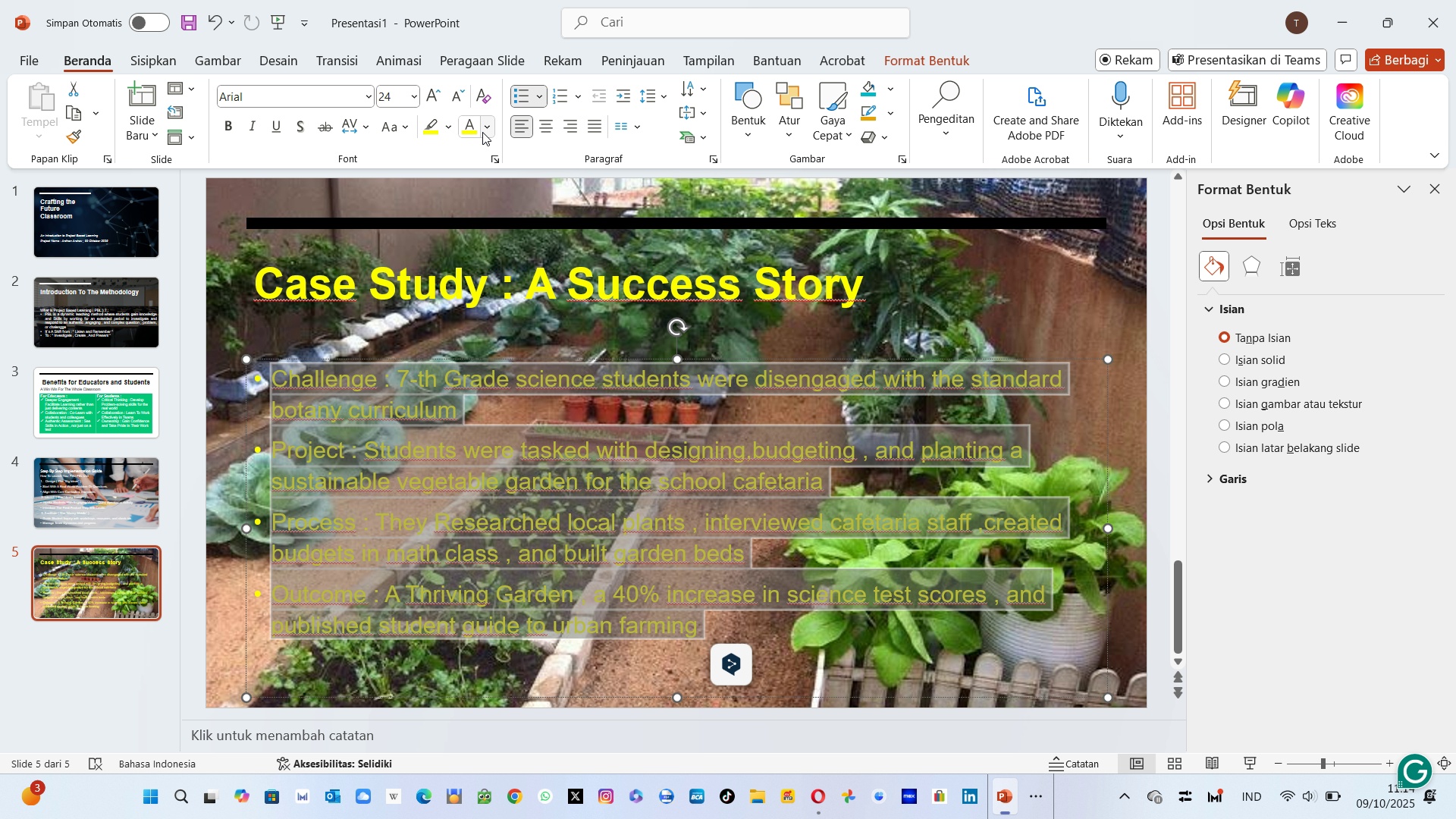 
left_click([488, 130])
 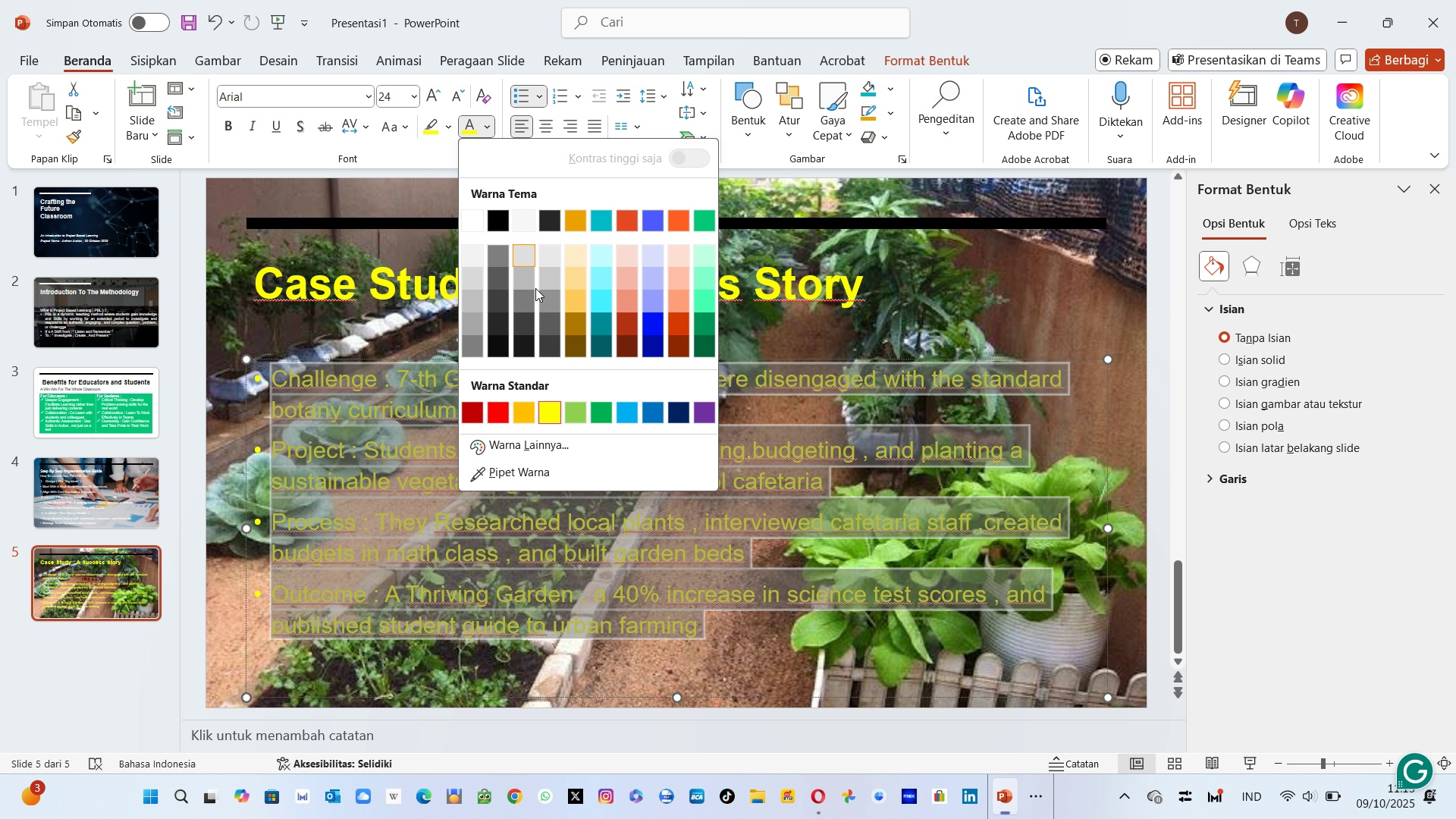 
mouse_move([647, 414])
 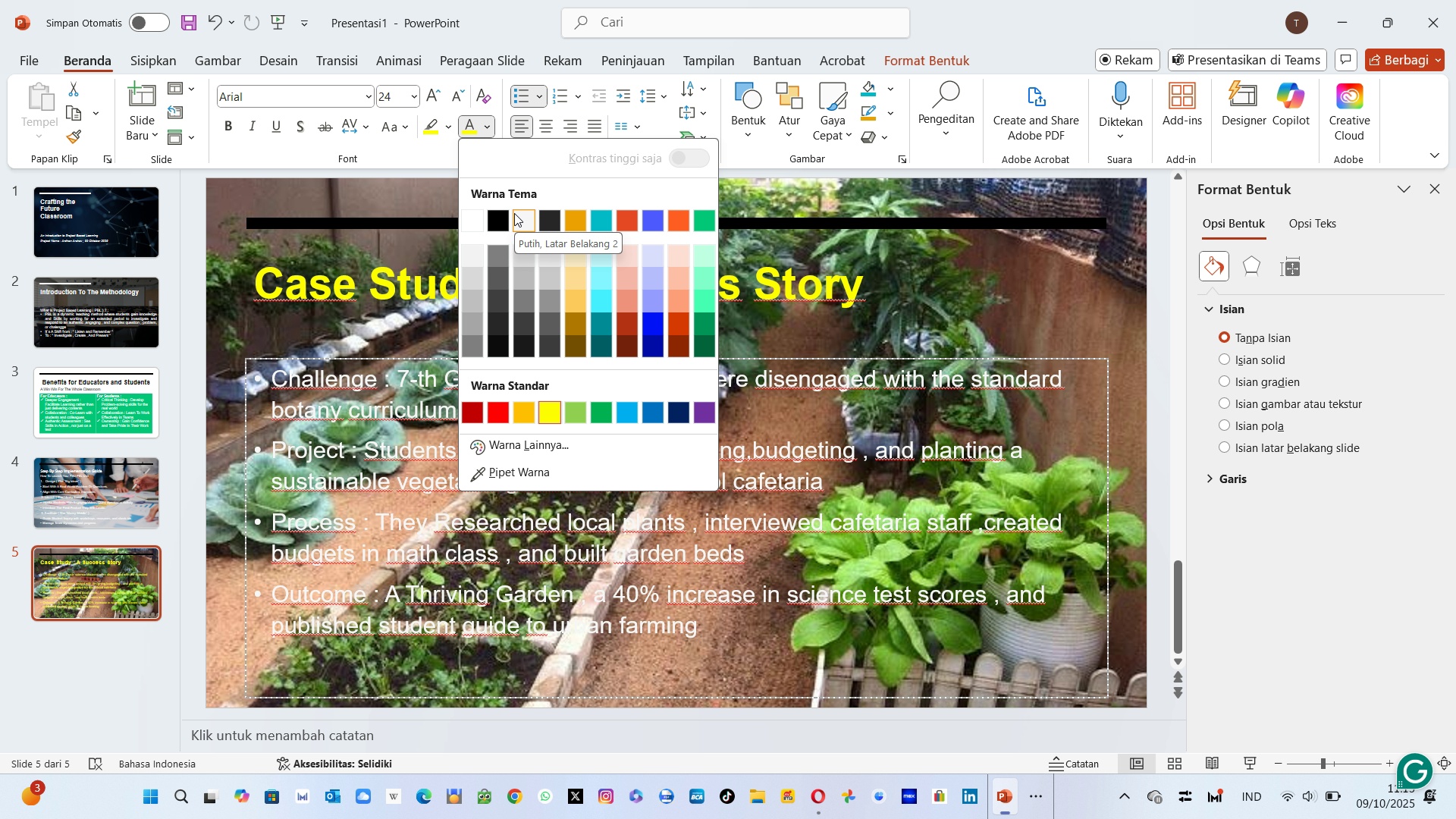 
wait(20.8)
 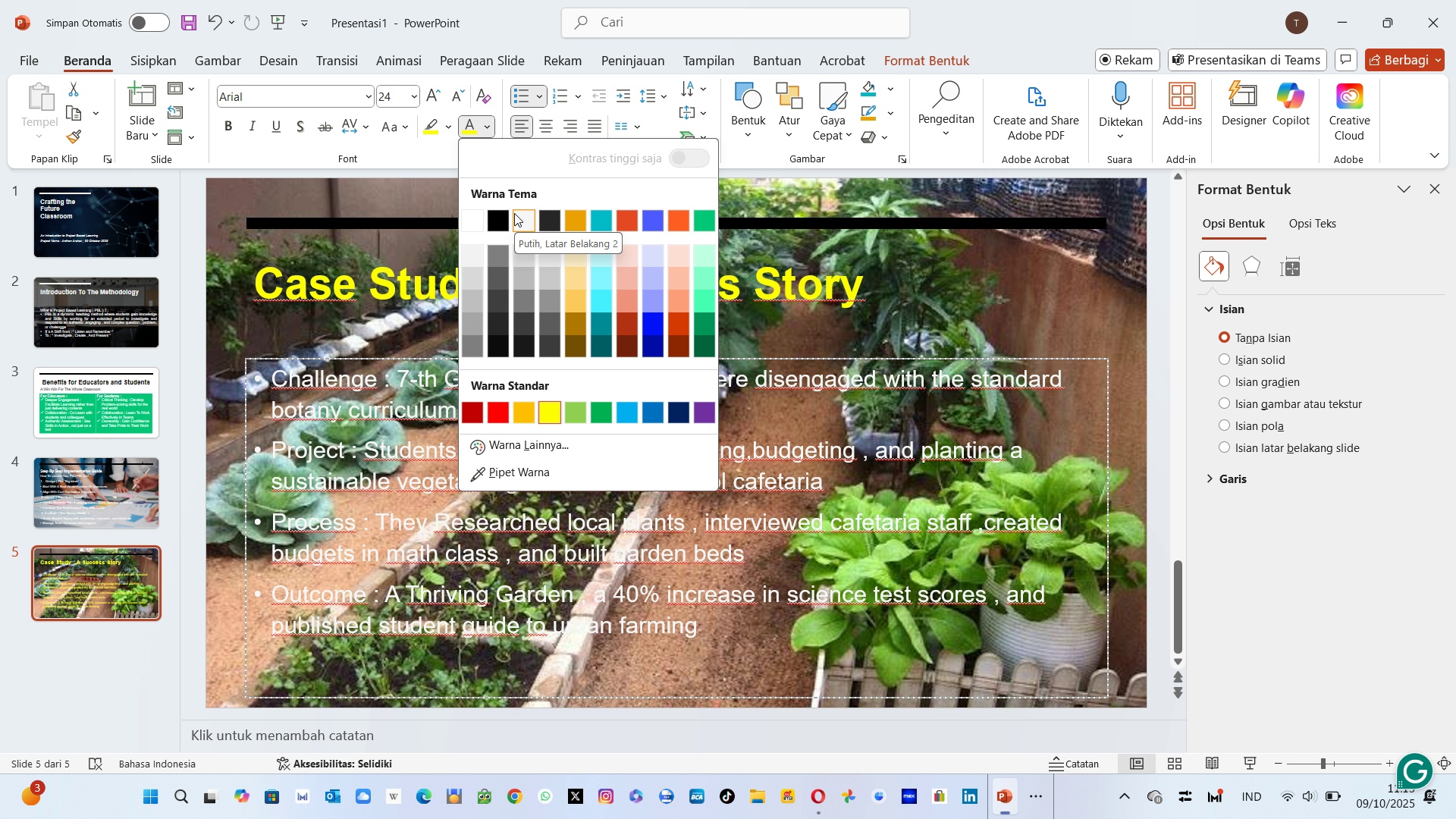 
left_click([478, 224])
 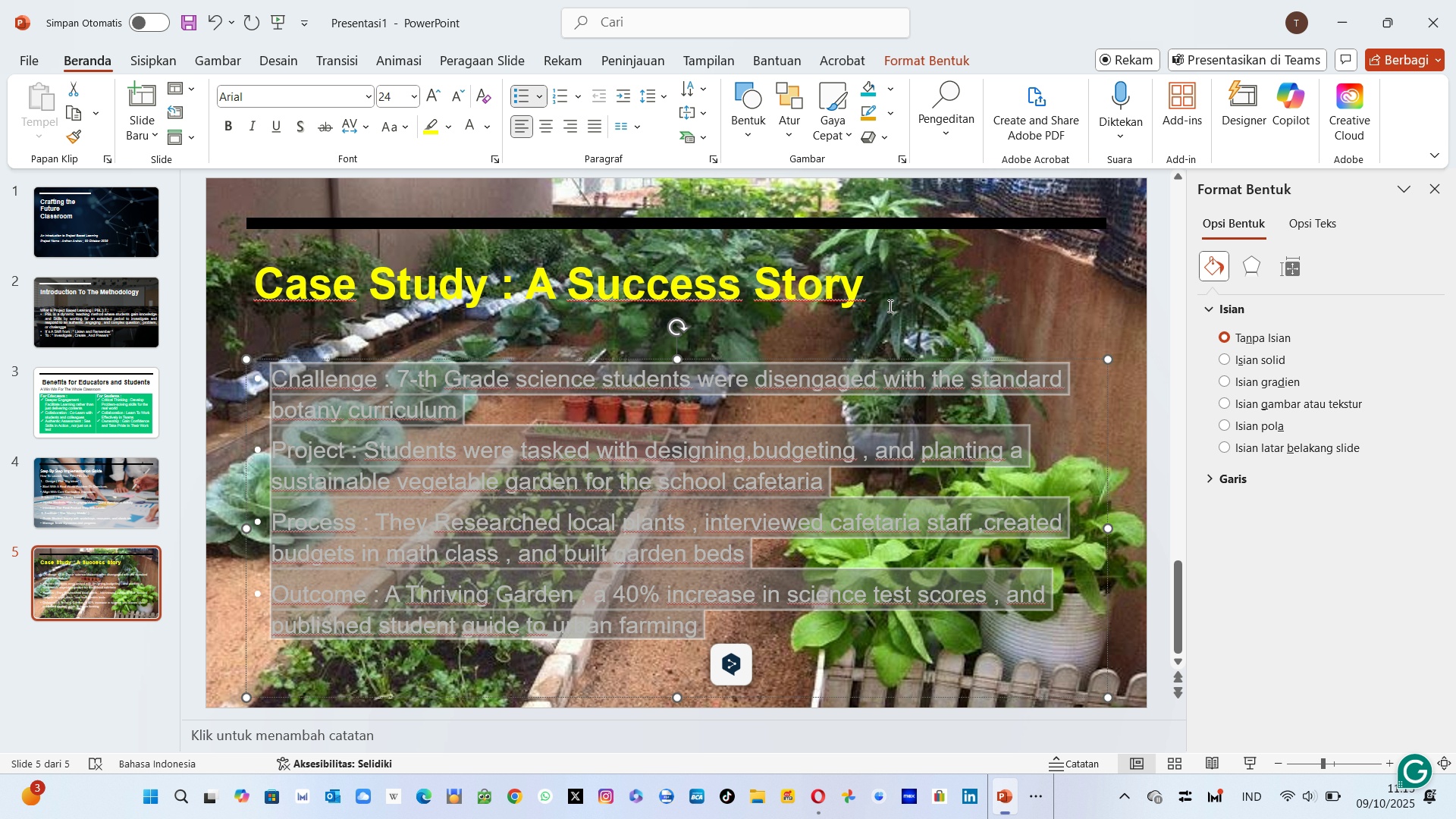 
left_click([889, 306])
 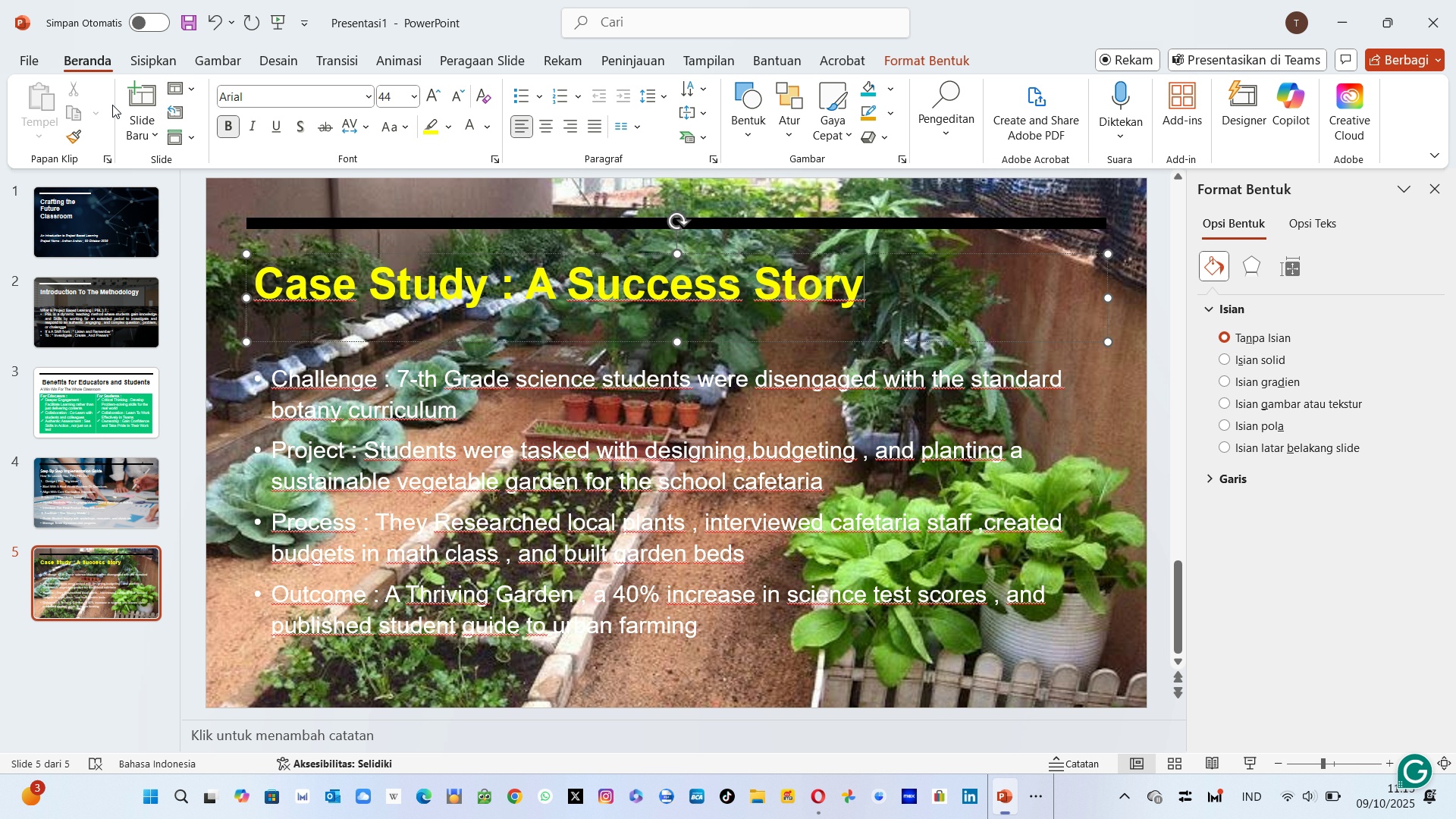 
wait(5.43)
 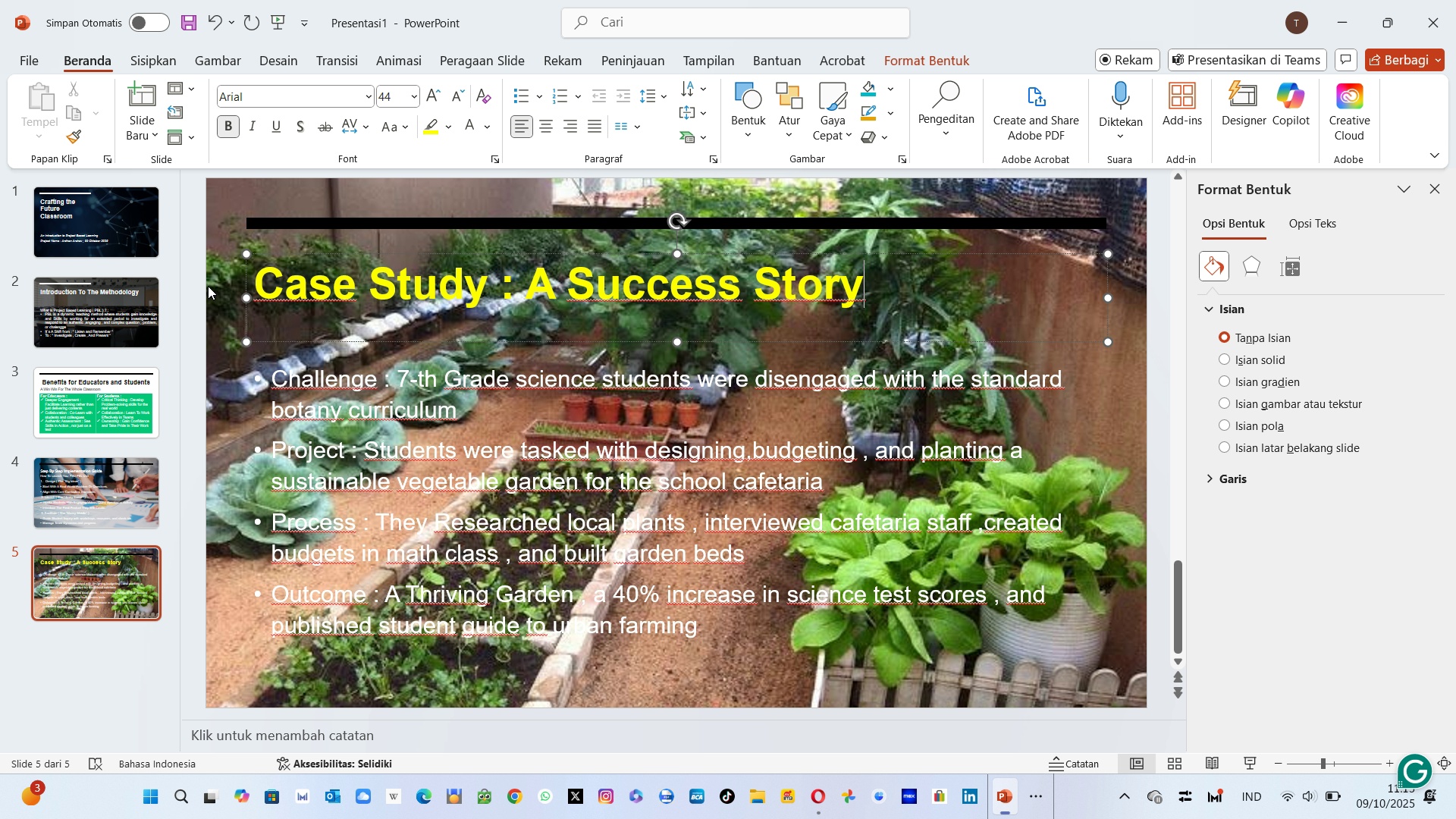 
left_click([137, 108])
 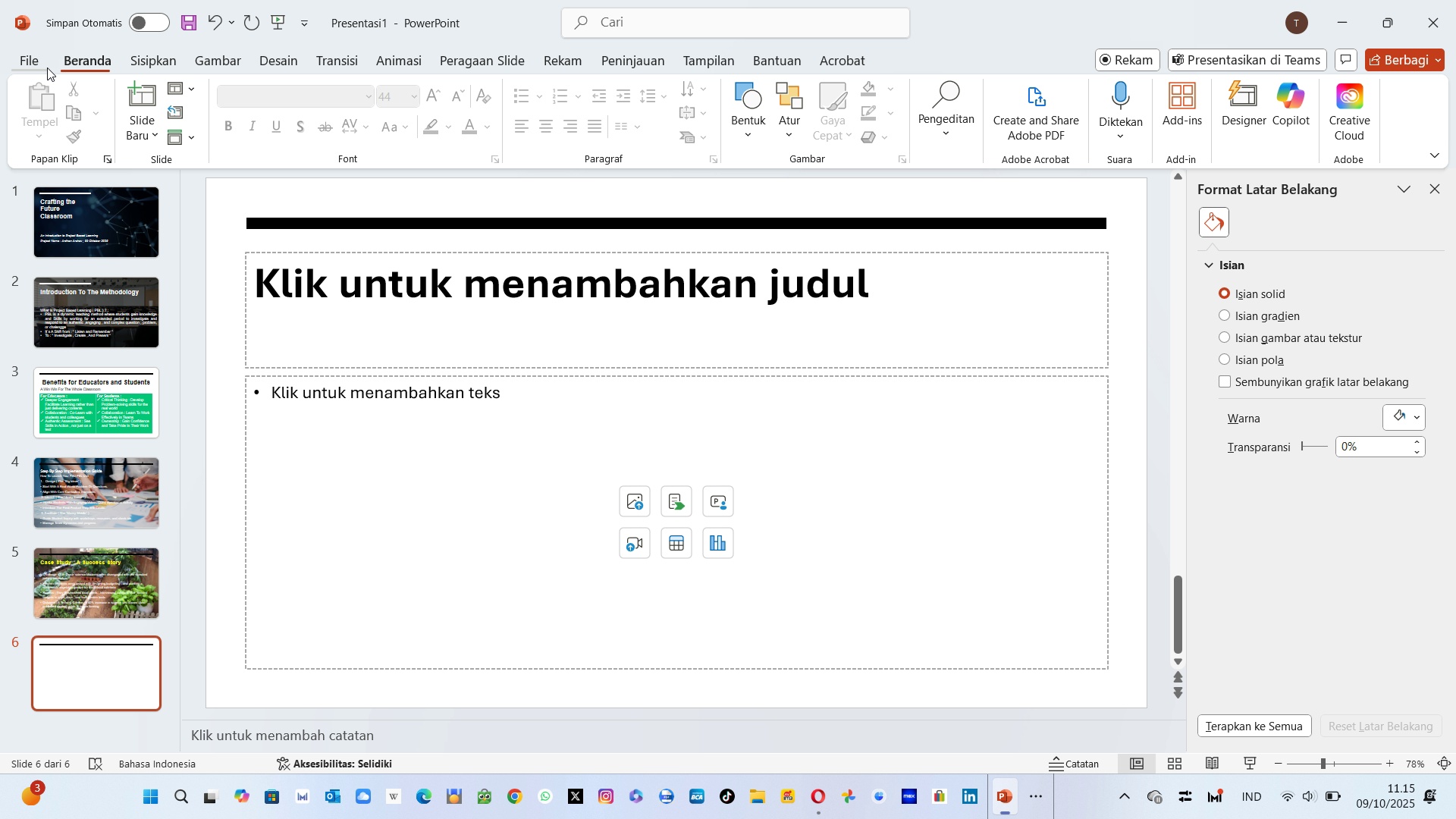 
left_click([36, 67])
 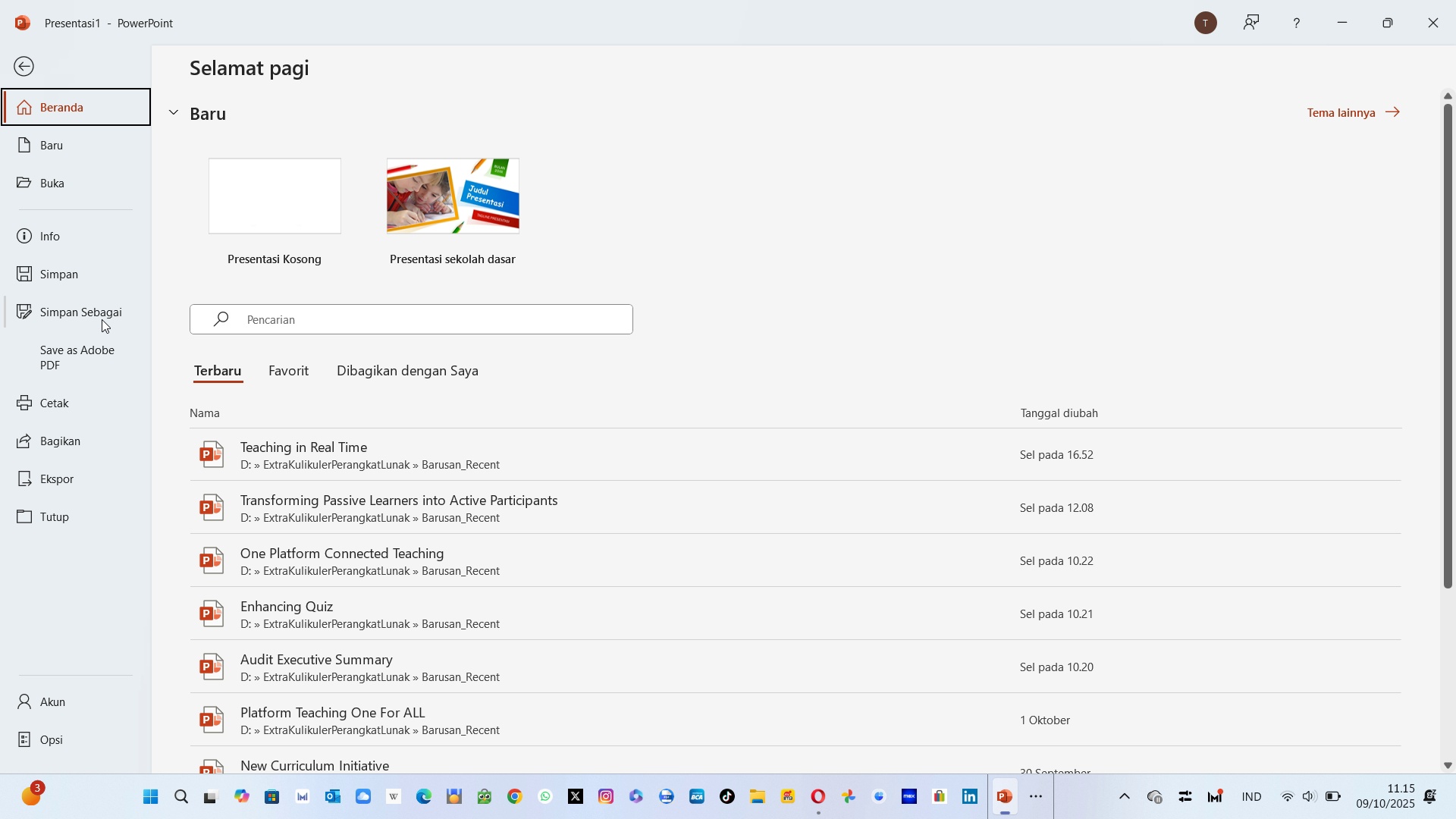 
left_click([102, 319])
 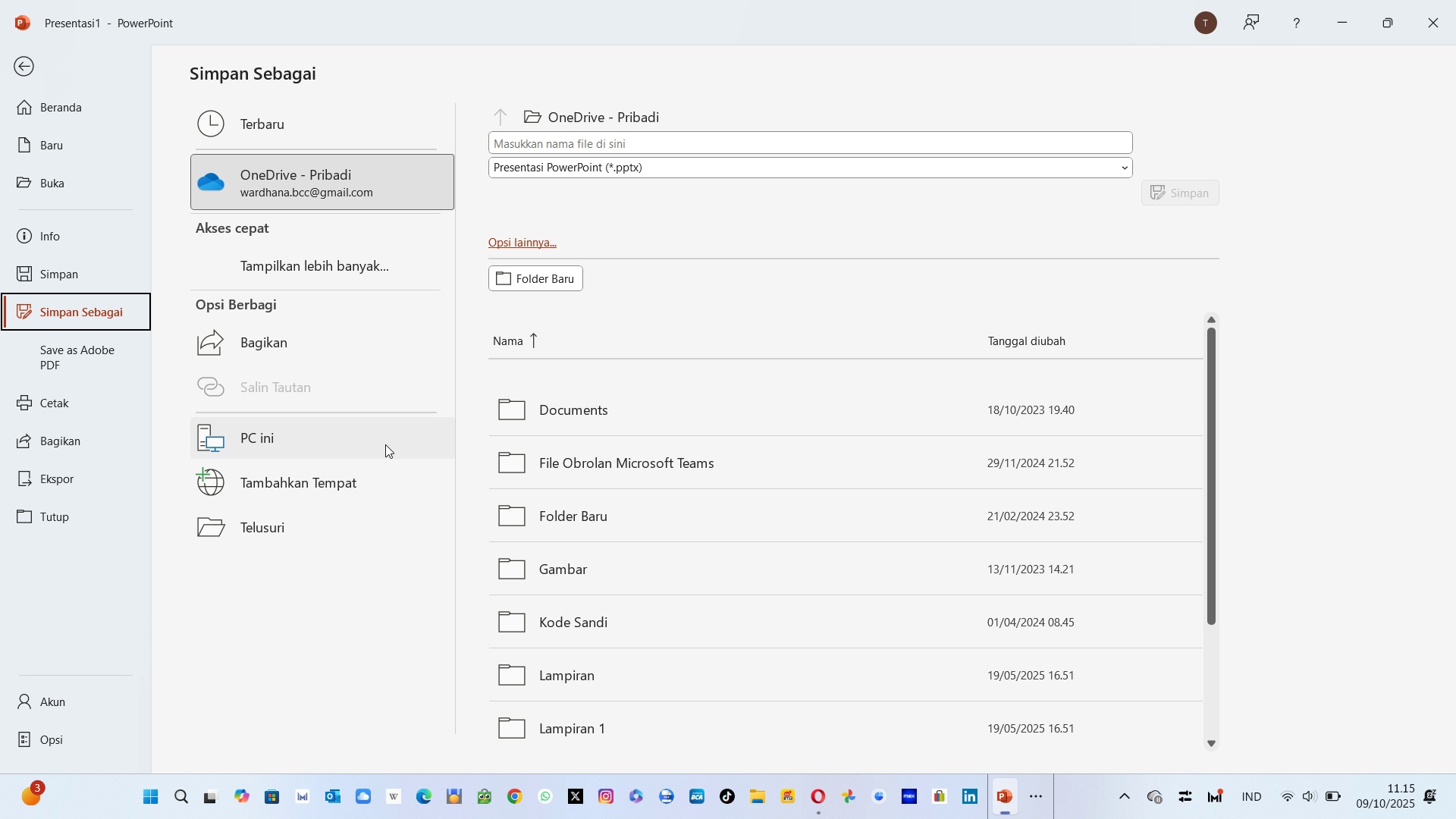 
wait(5.92)
 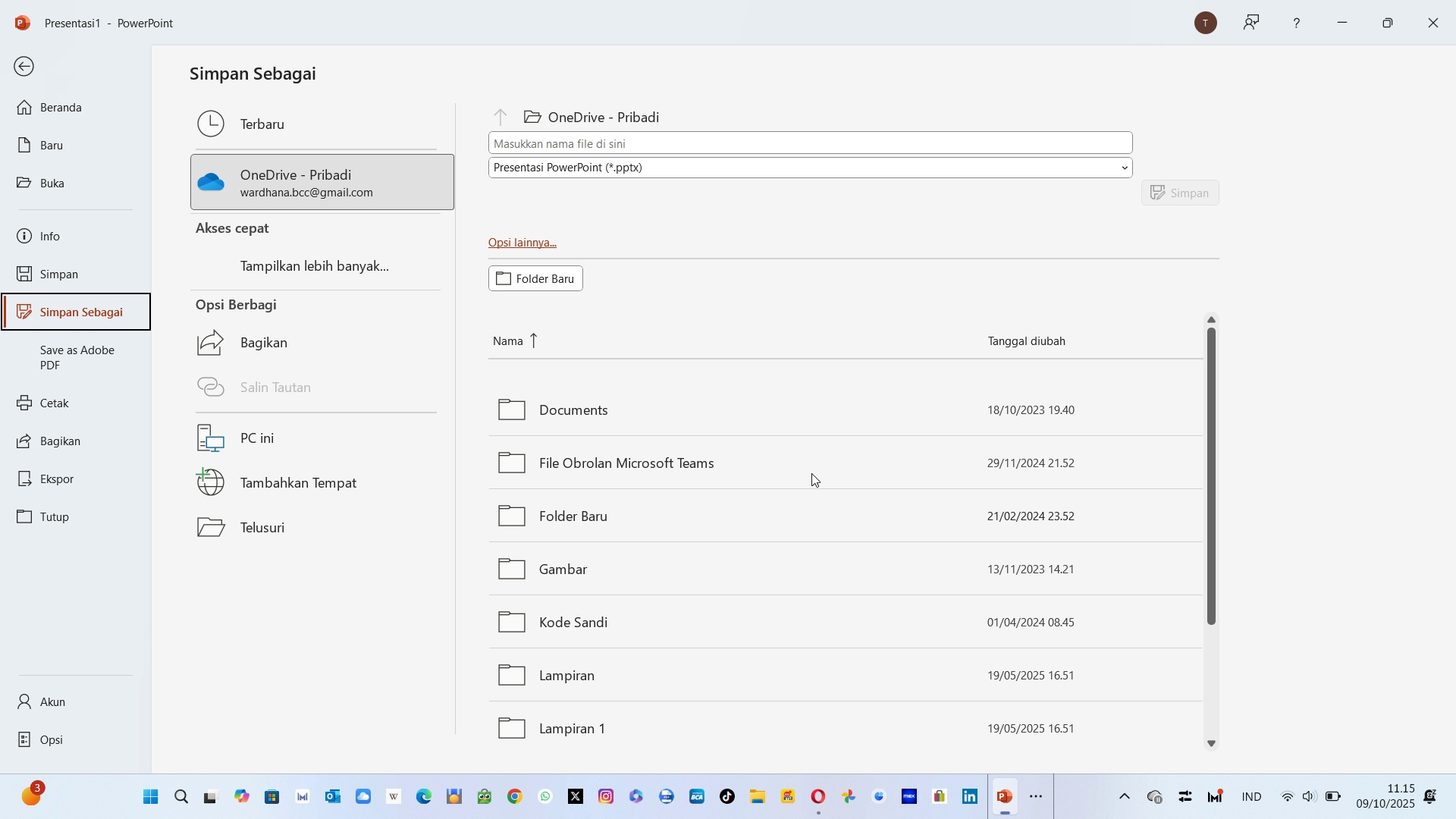 
left_click([337, 534])
 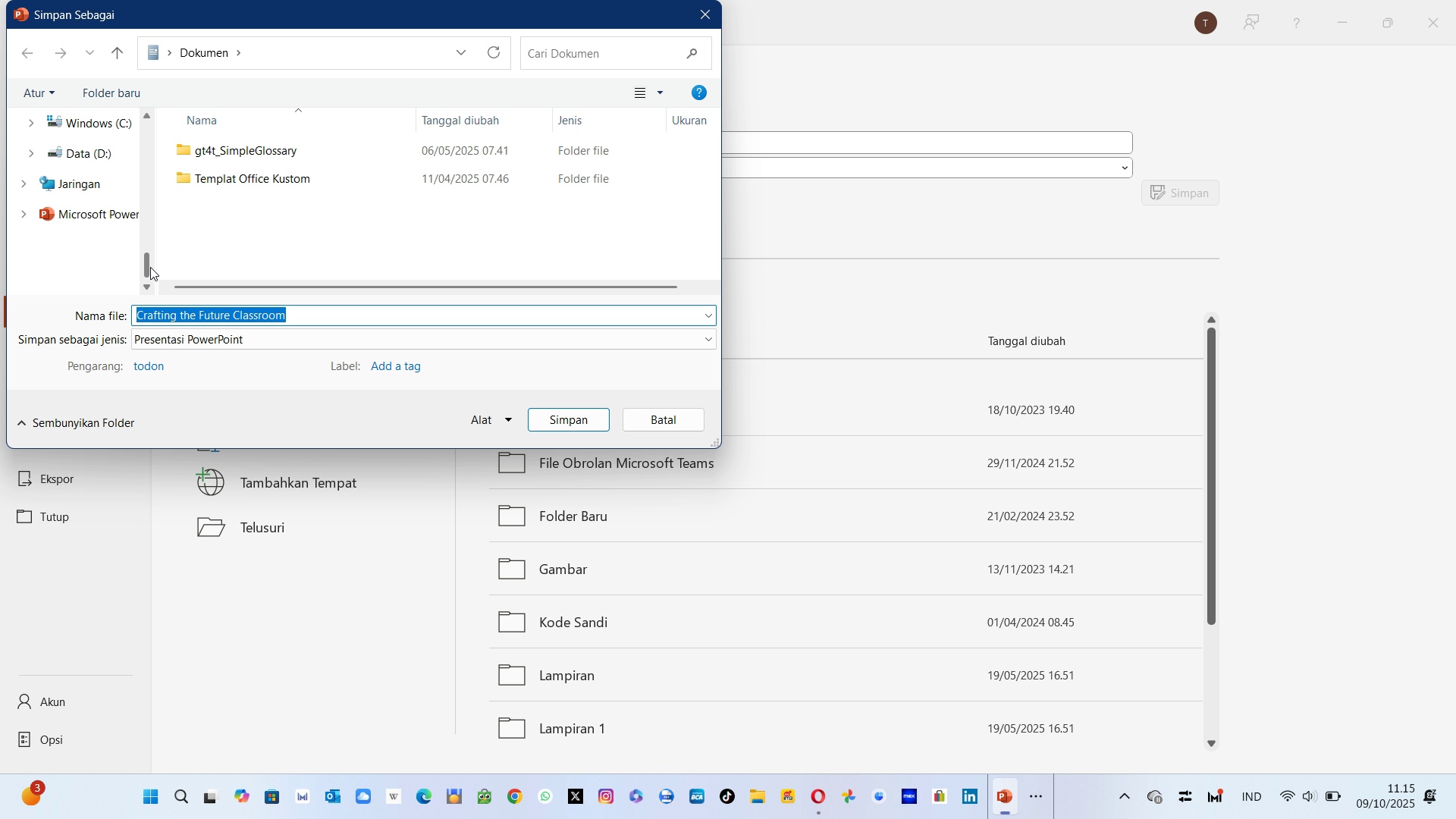 
wait(6.92)
 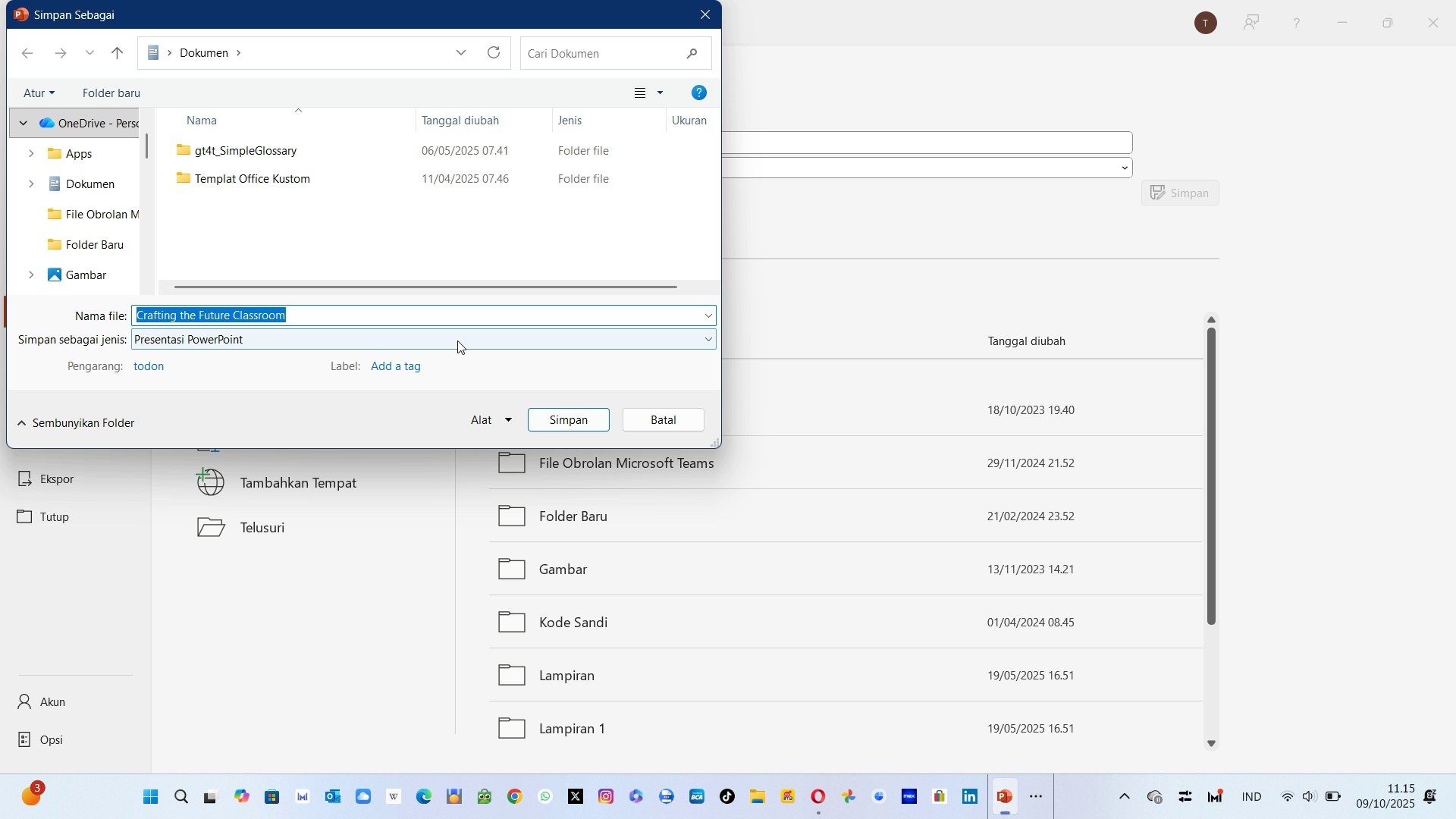 
left_click([99, 165])
 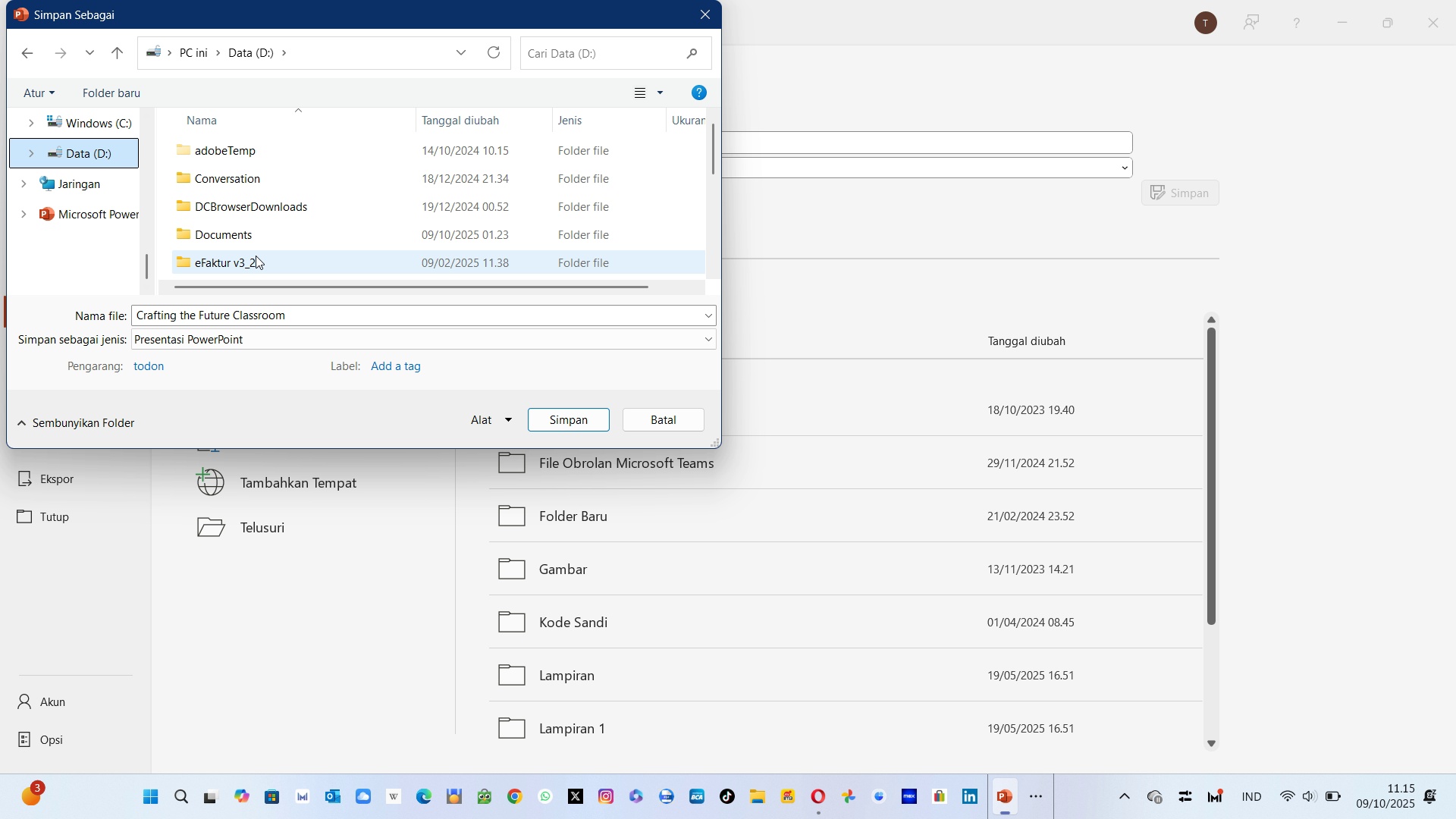 
scroll: coordinate [256, 256], scroll_direction: down, amount: 2.0
 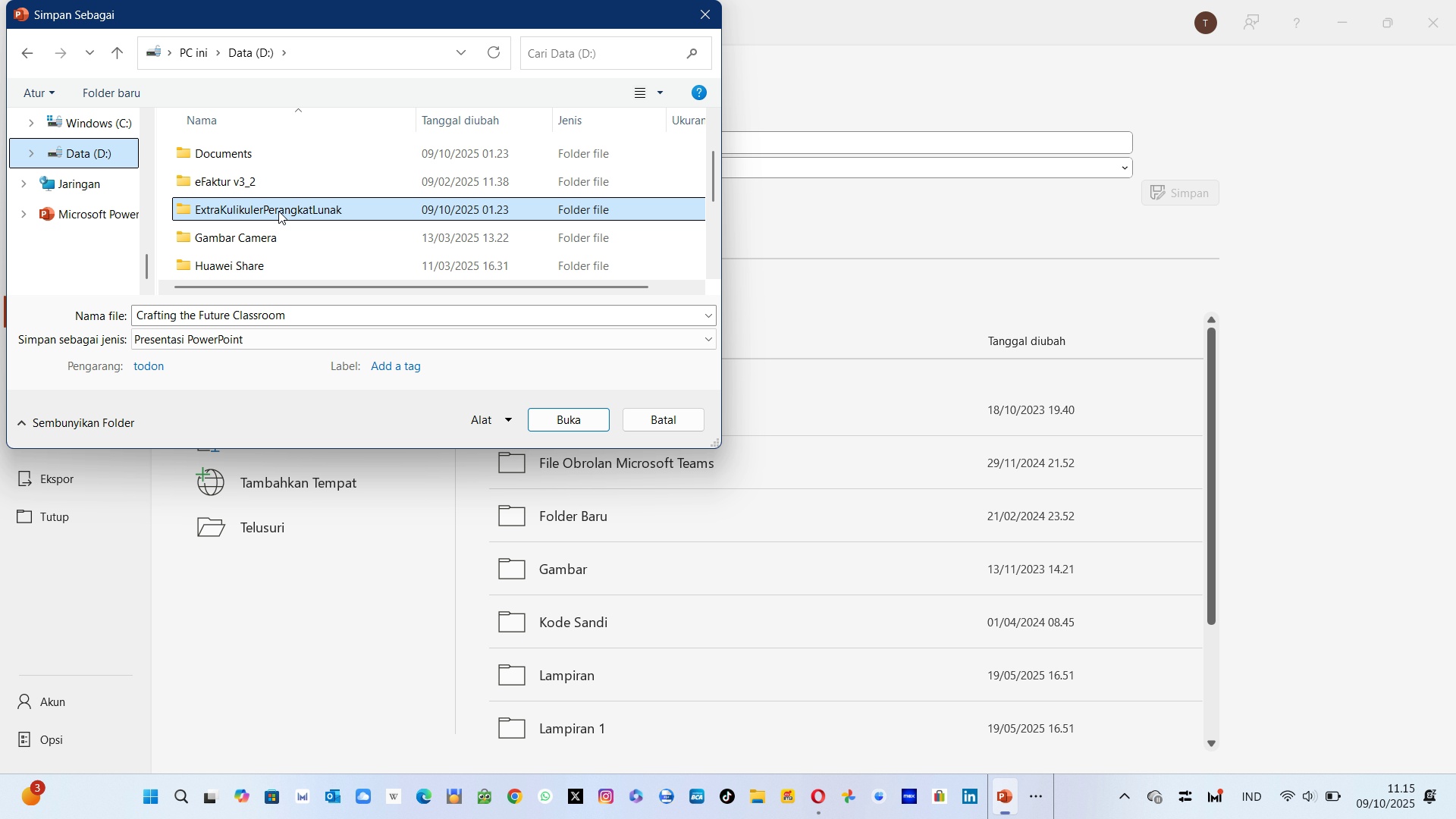 
double_click([278, 211])
 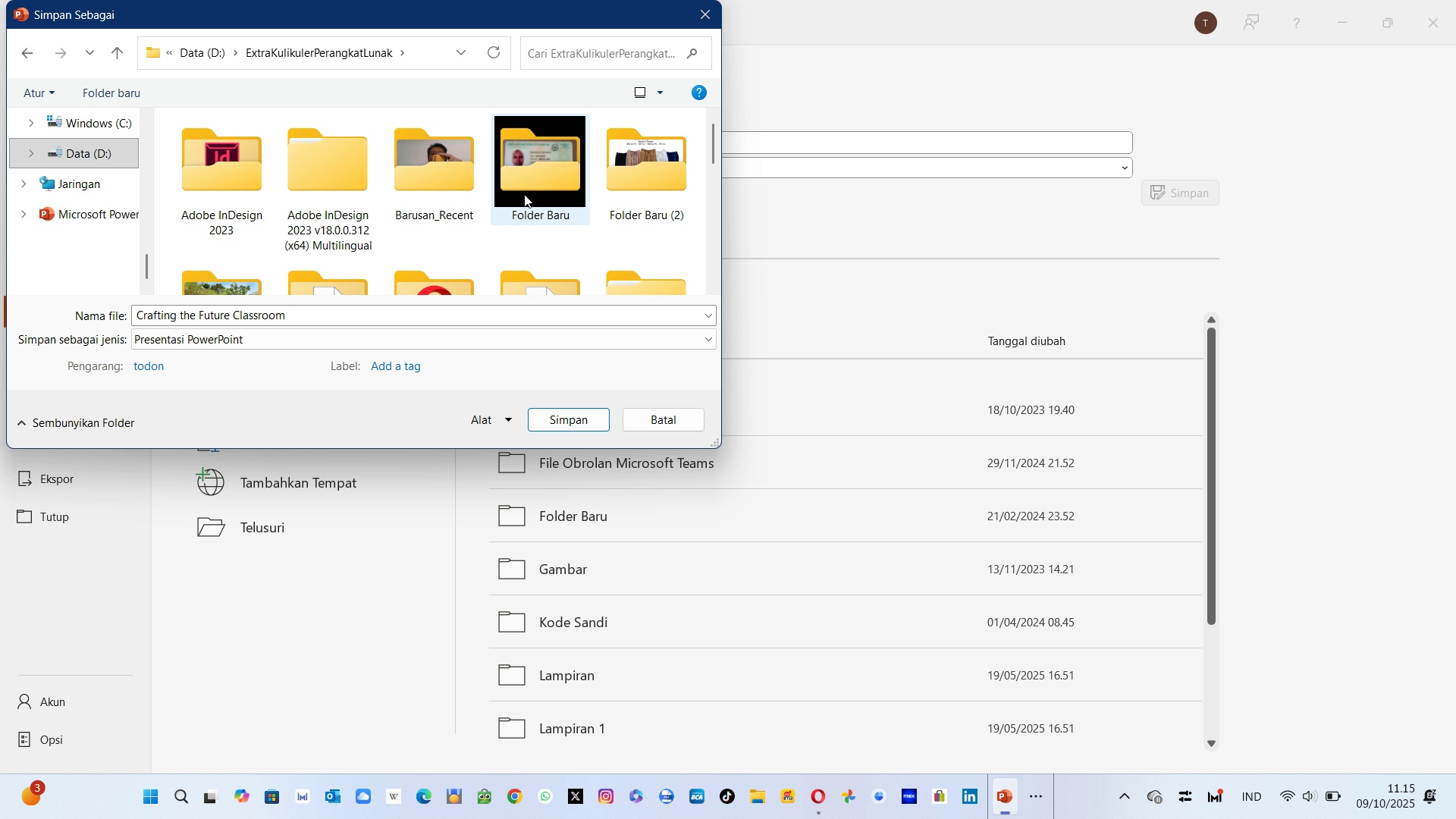 
mouse_move([397, 177])
 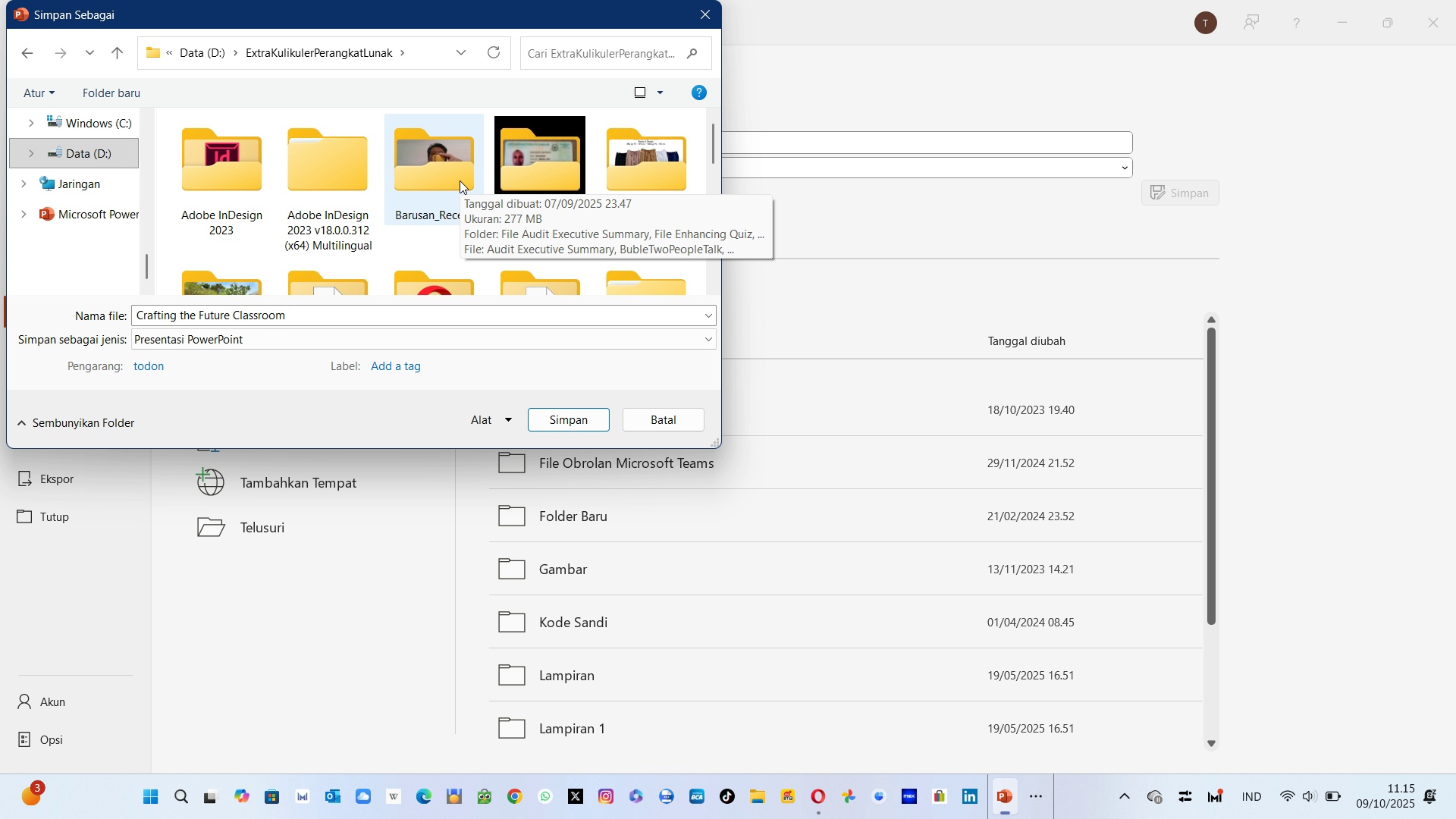 
left_click([460, 180])
 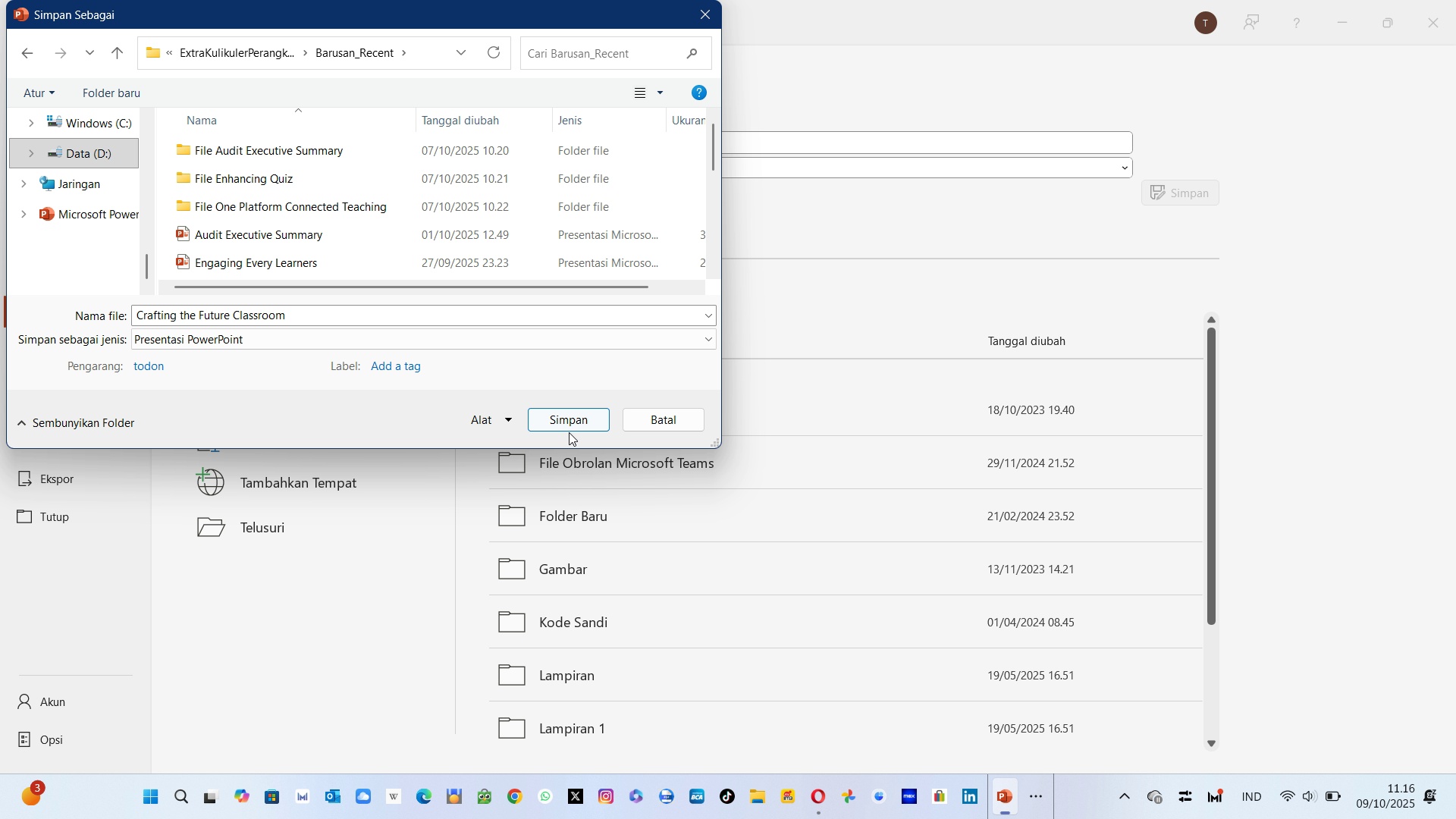 
left_click([573, 423])
 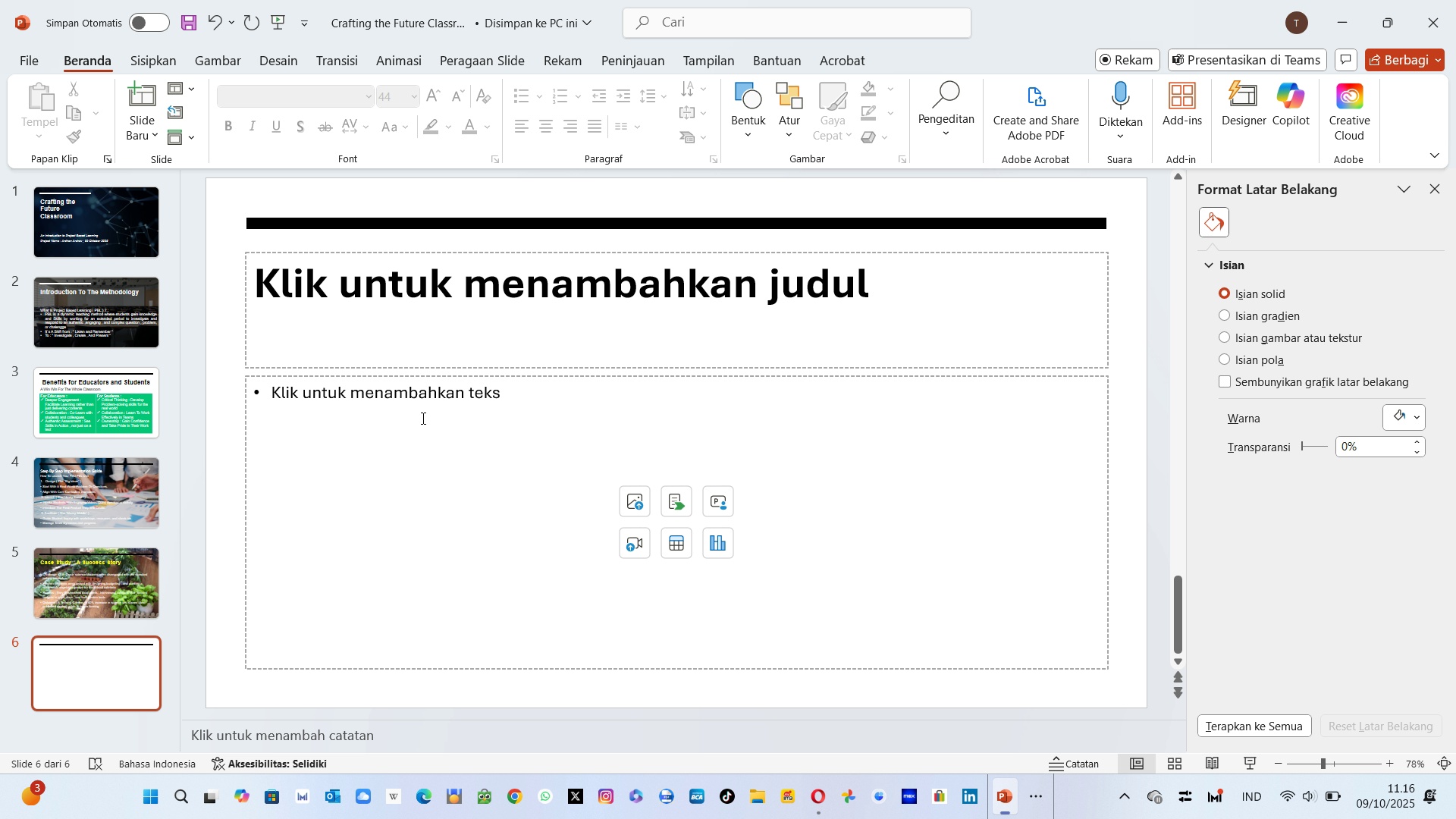 
wait(7.78)
 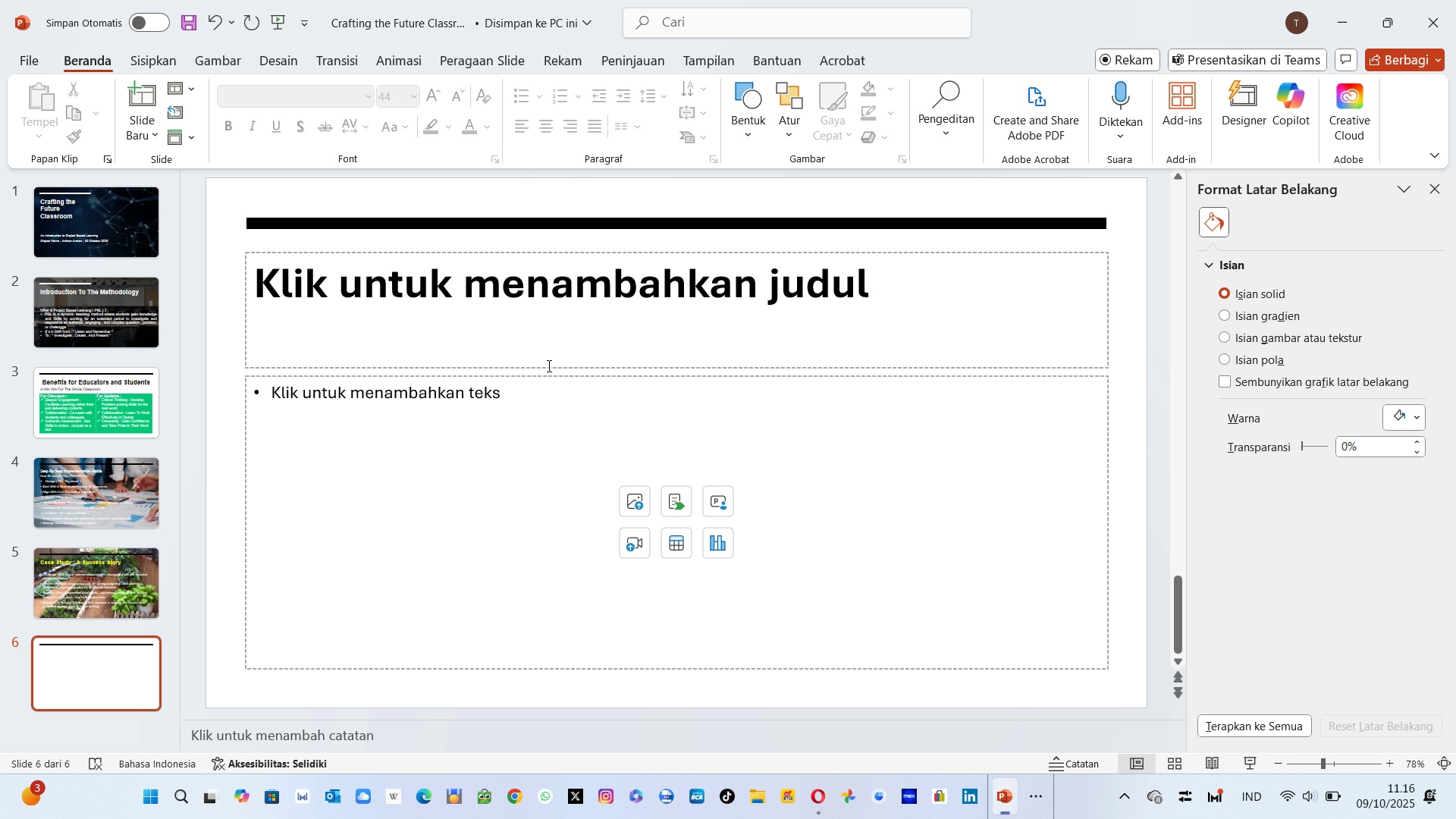 
left_click([324, 309])
 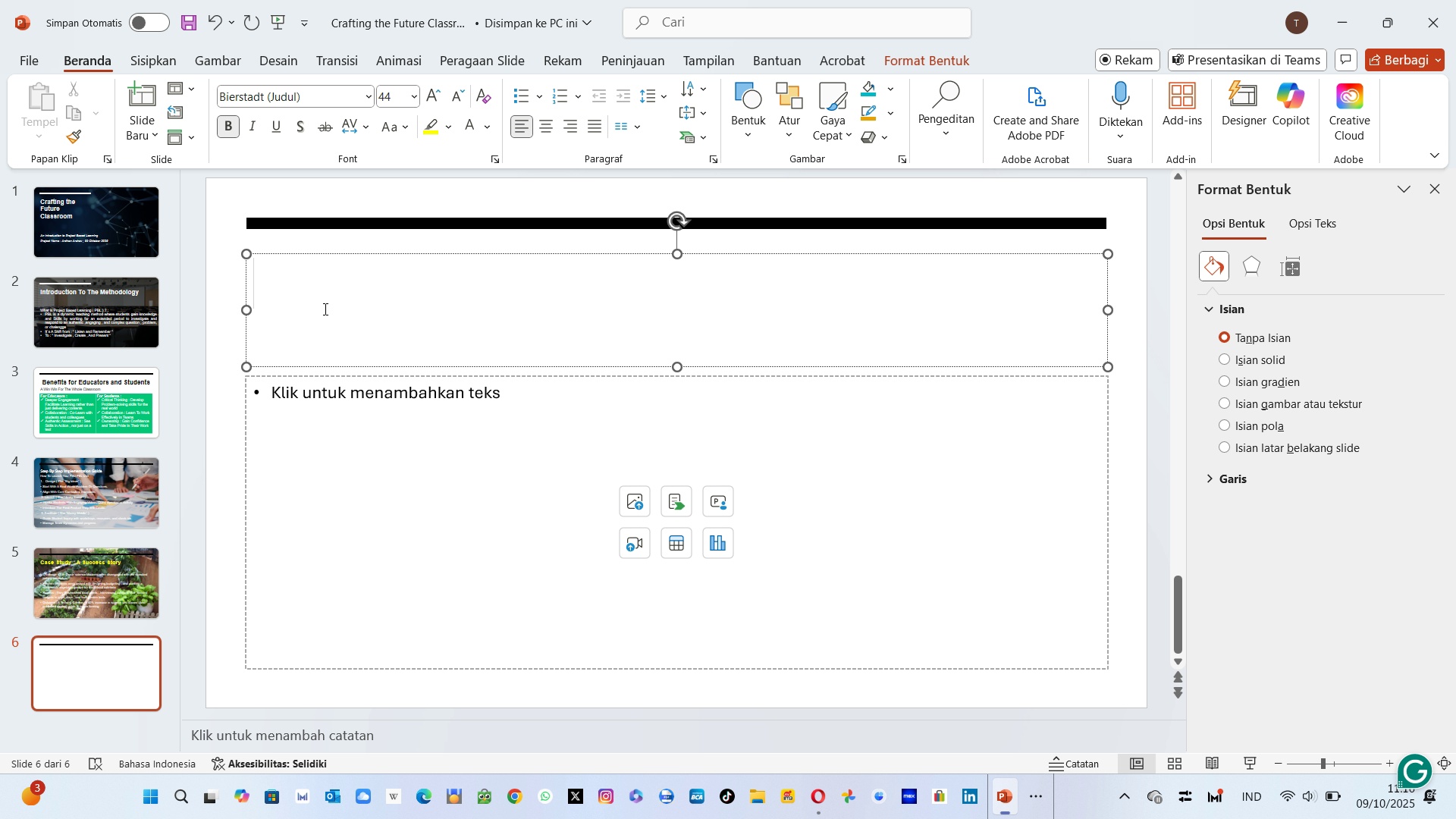 
wait(24.54)
 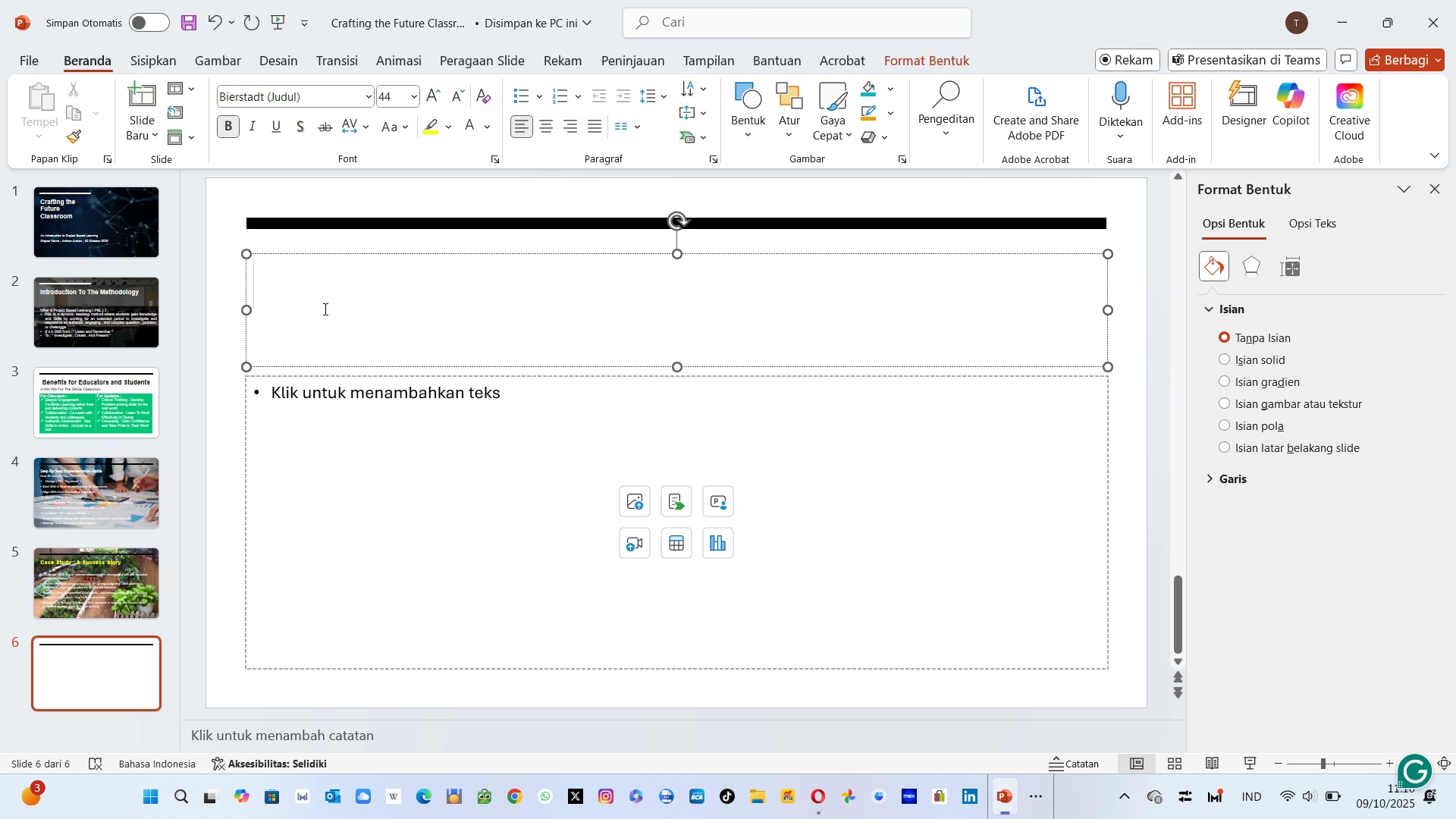 
key(Shift+ShiftLeft)
 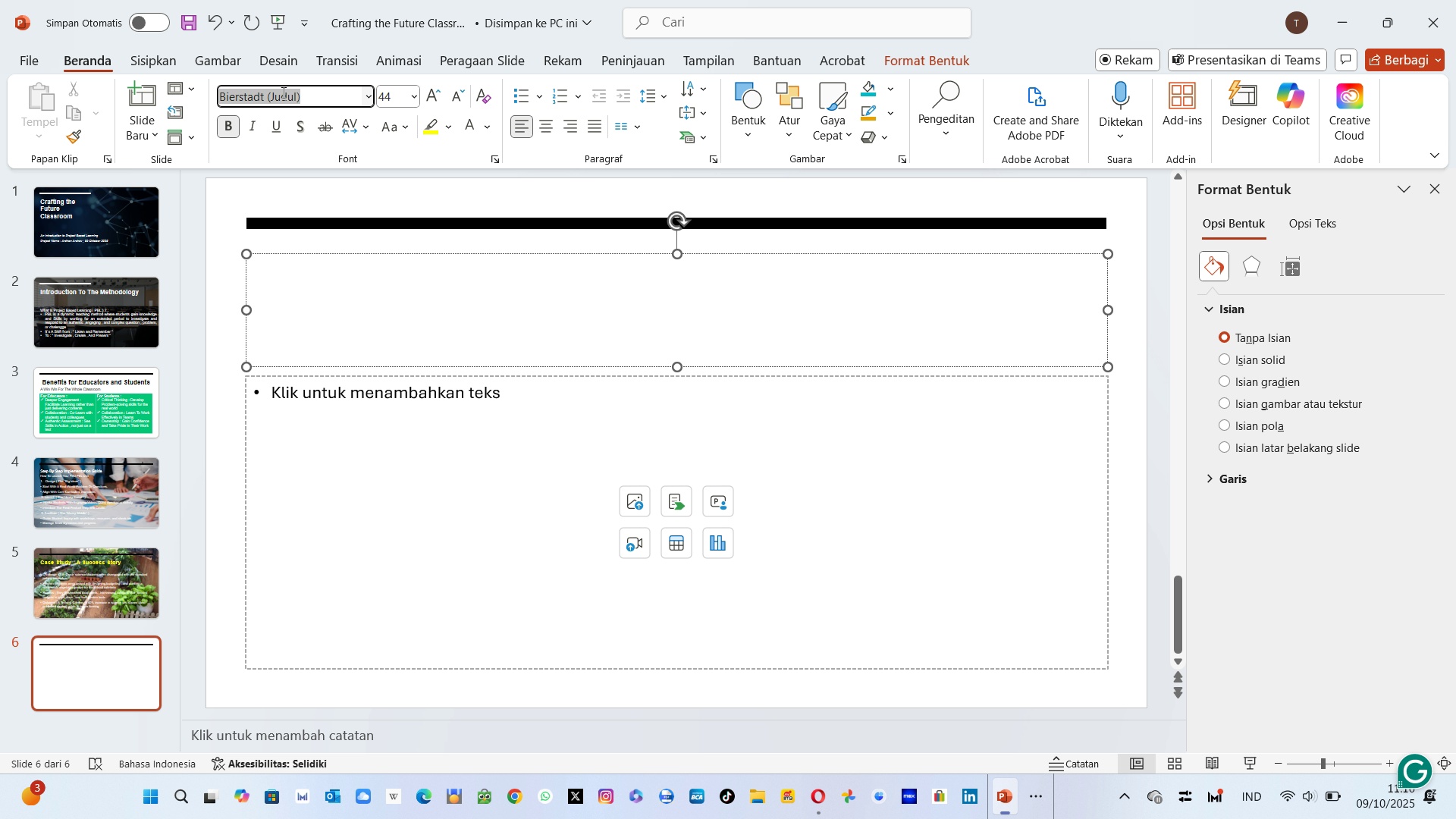 
left_click([282, 93])
 